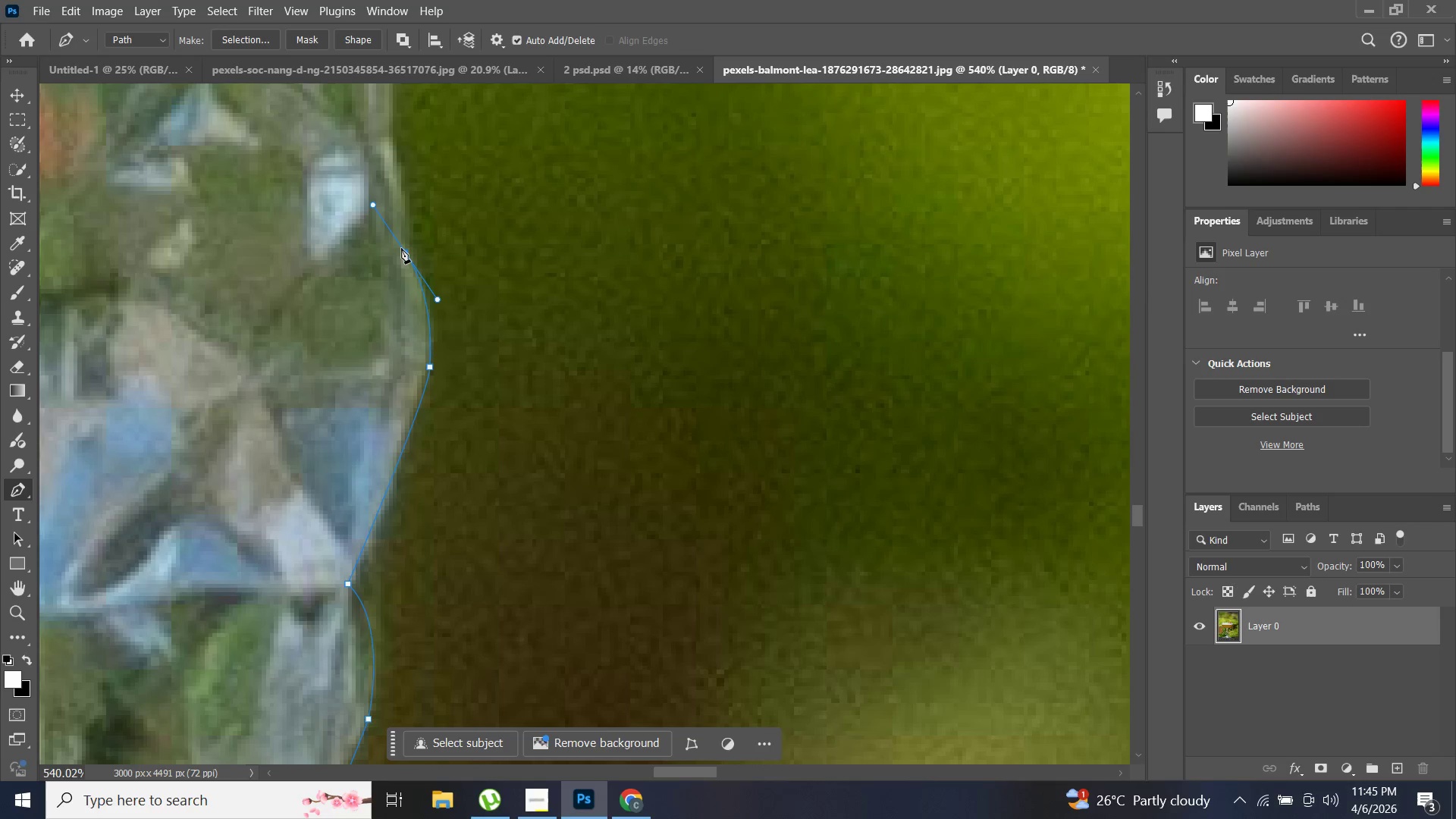 
hold_key(key=AltLeft, duration=0.92)
left_click([405, 253])
 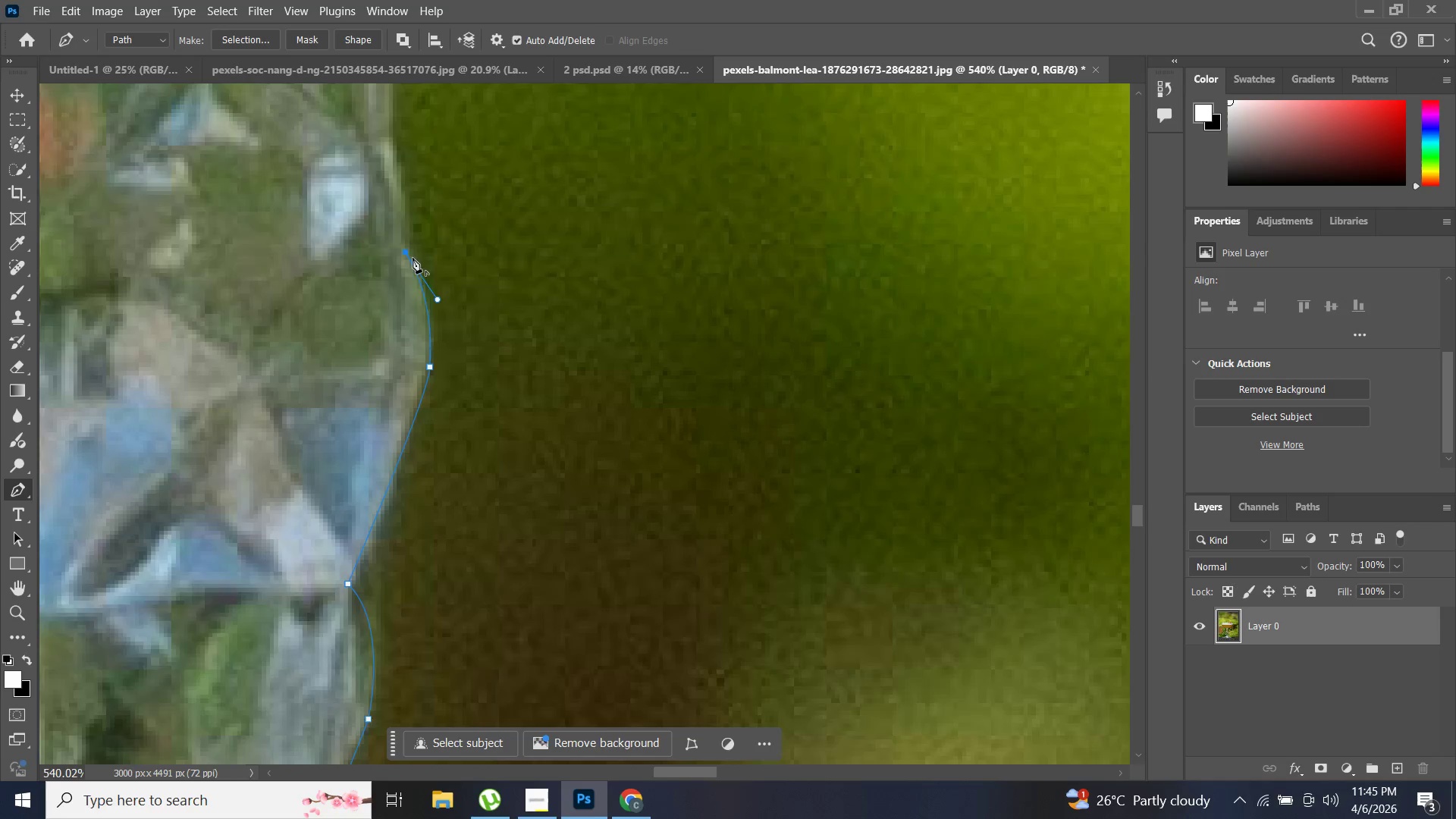 
scroll: coordinate [413, 258], scroll_direction: up, amount: 6.0
 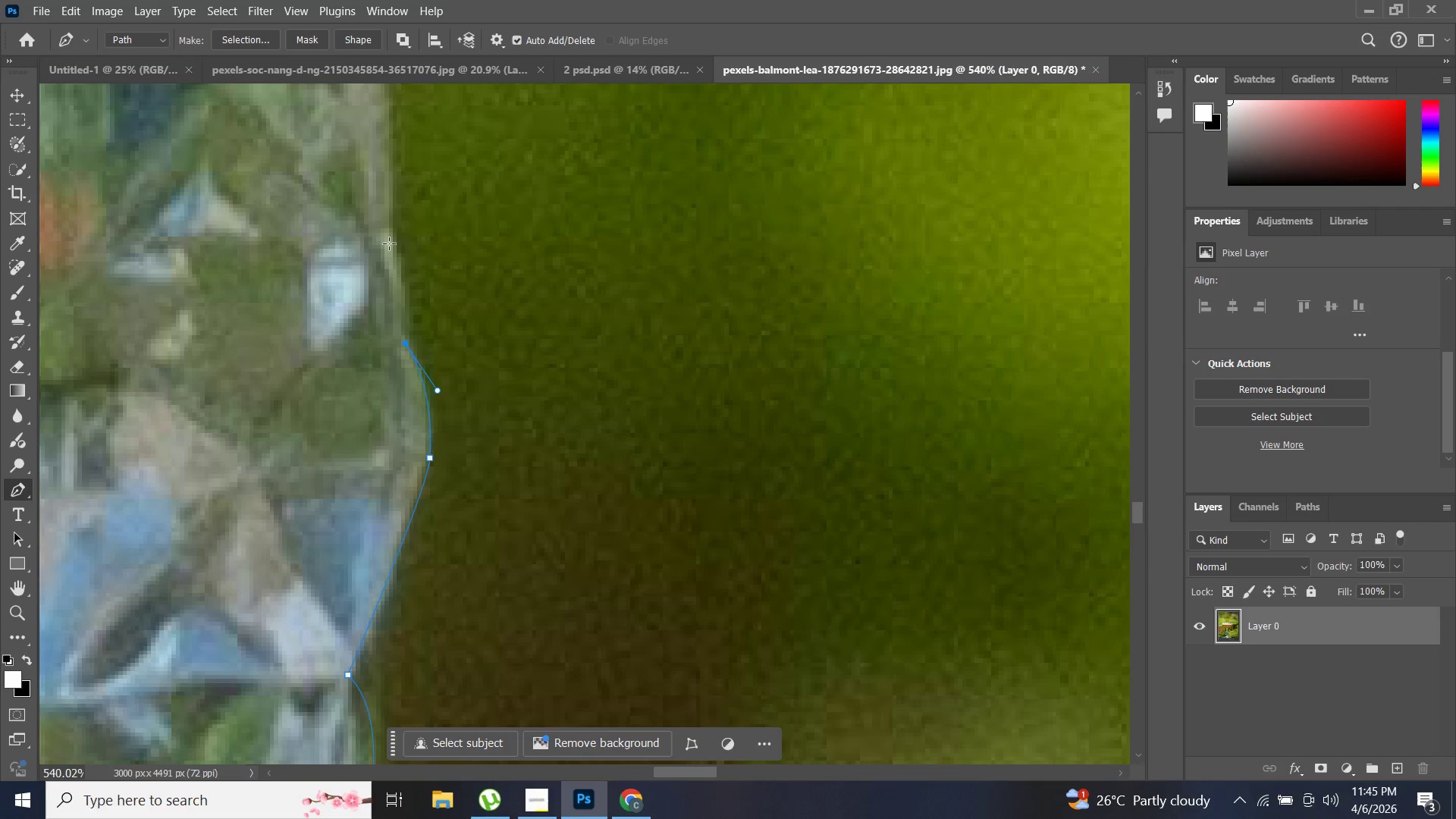 
left_click_drag(start_coordinate=[389, 243], to_coordinate=[370, 215])
 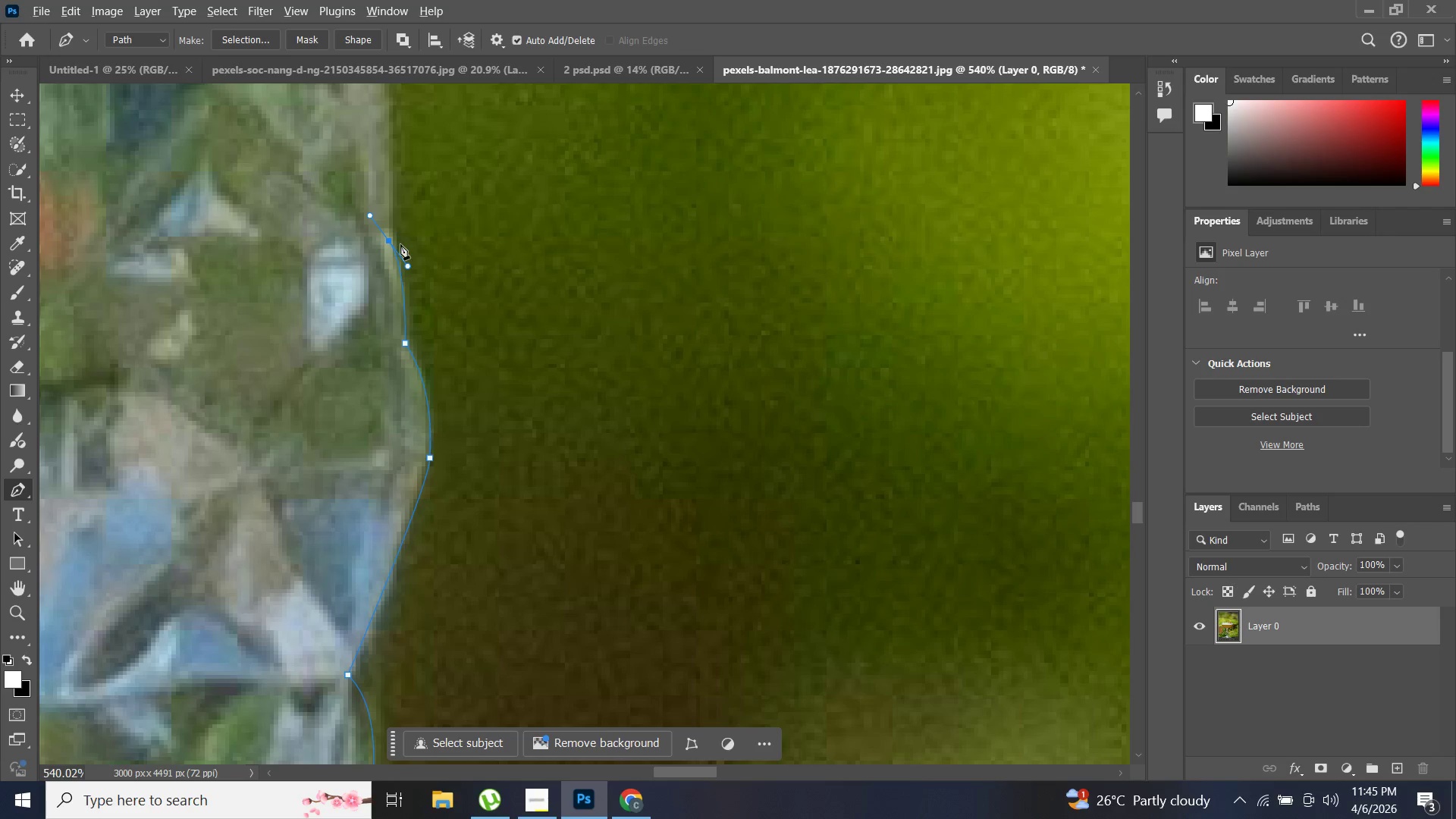 
hold_key(key=AltLeft, duration=0.84)
left_click([390, 243])
 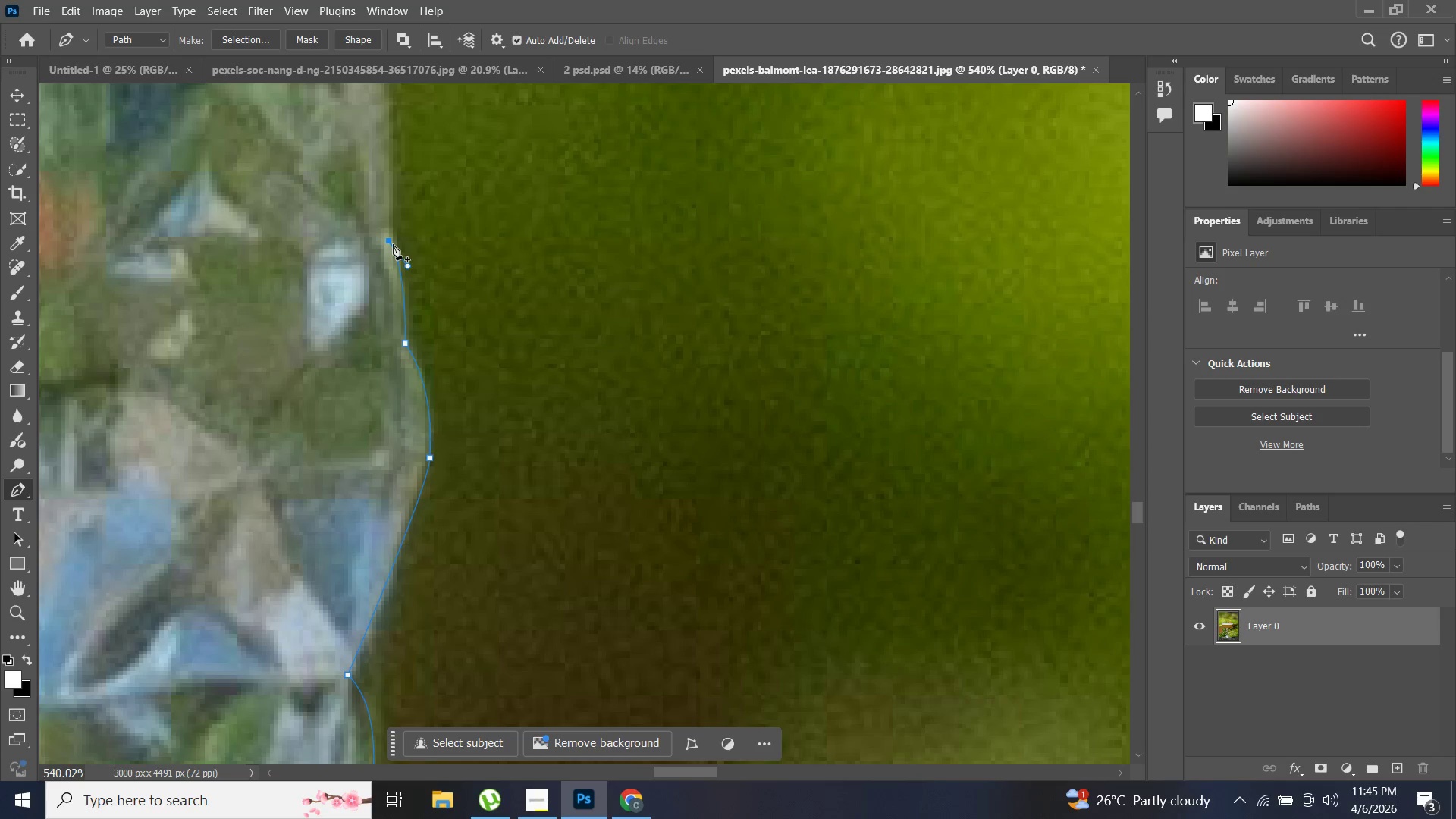 
scroll: coordinate [394, 246], scroll_direction: up, amount: 8.0
 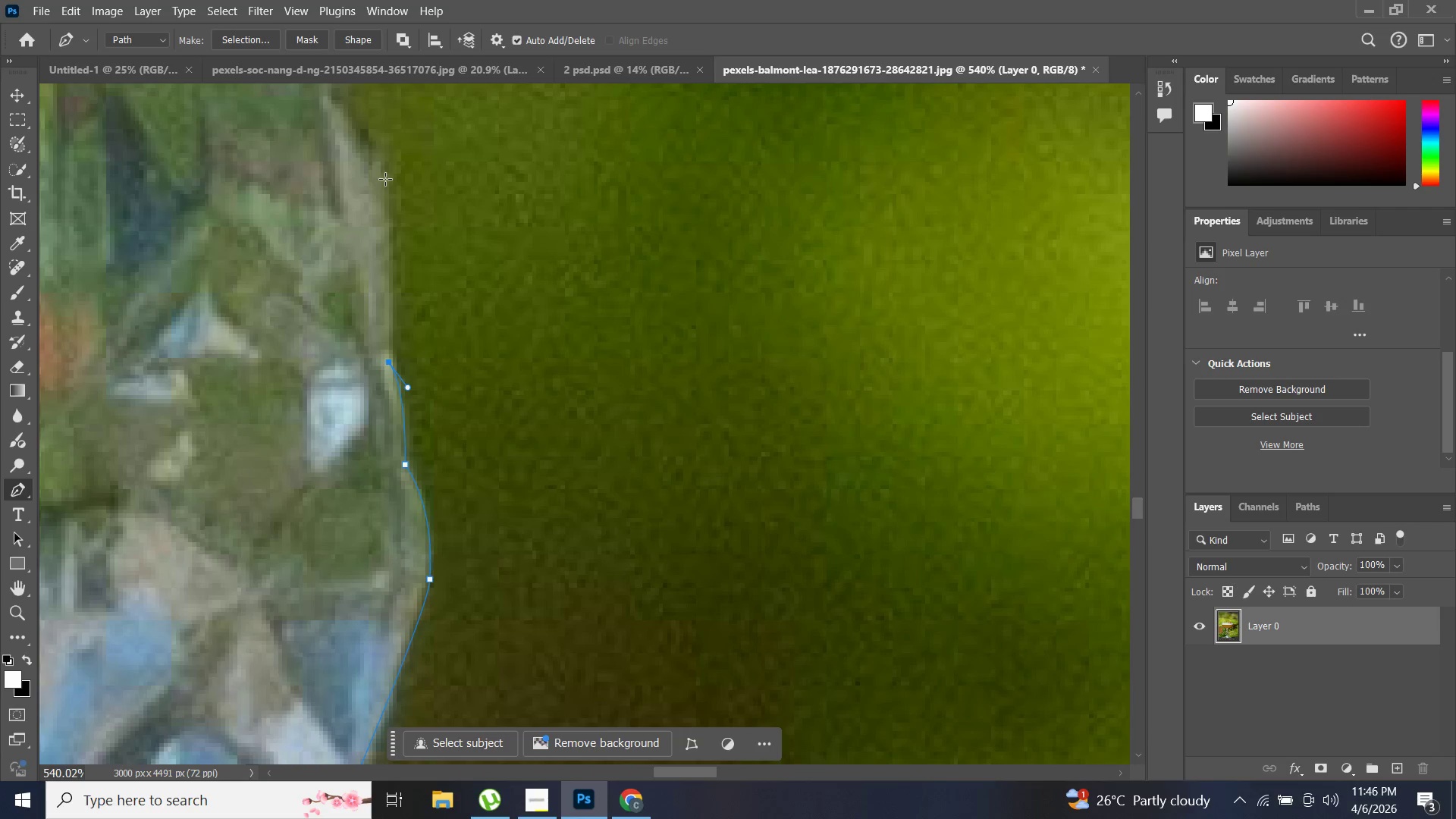 
left_click([388, 171])
 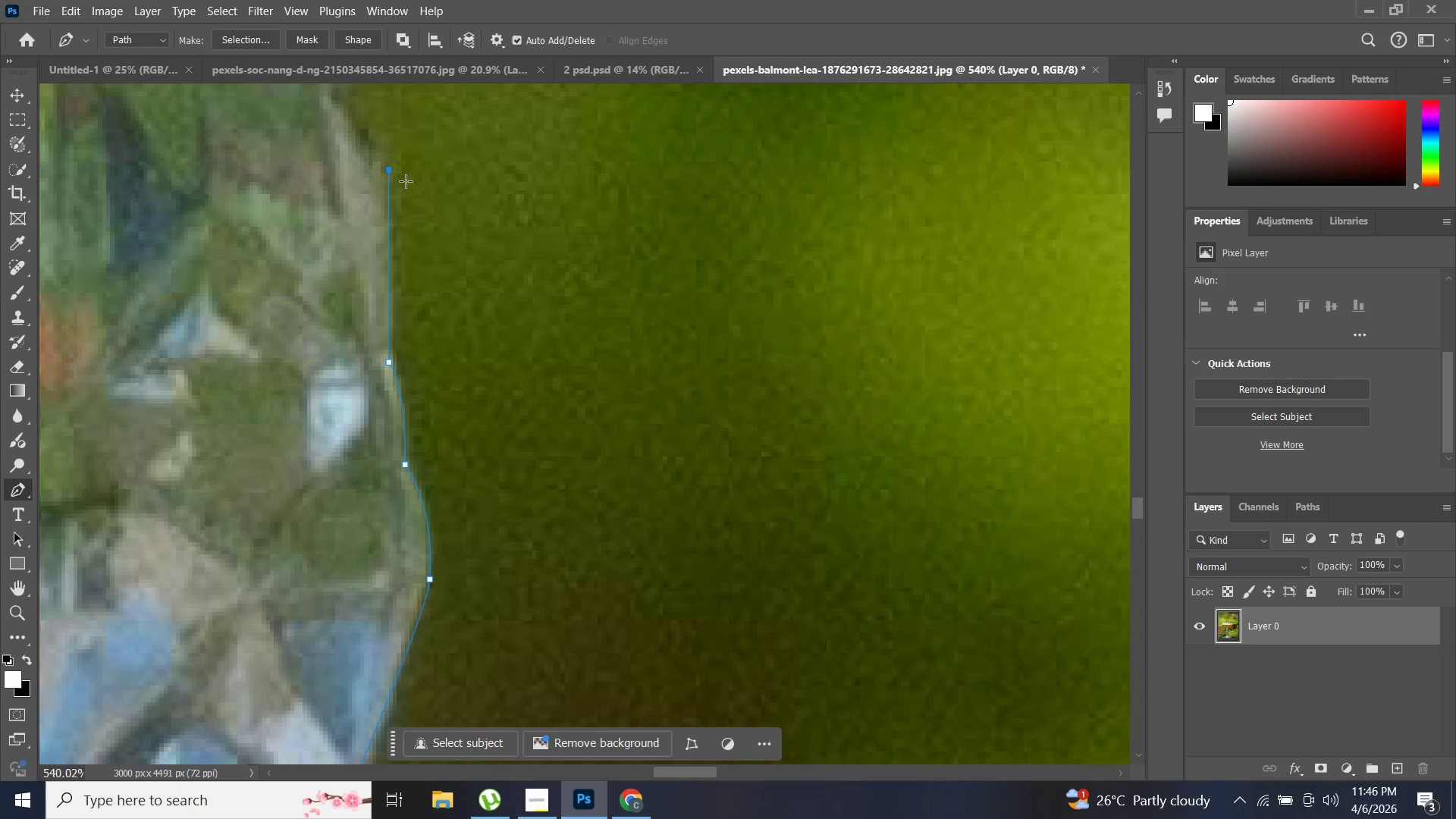 
scroll: coordinate [372, 202], scroll_direction: up, amount: 11.0
 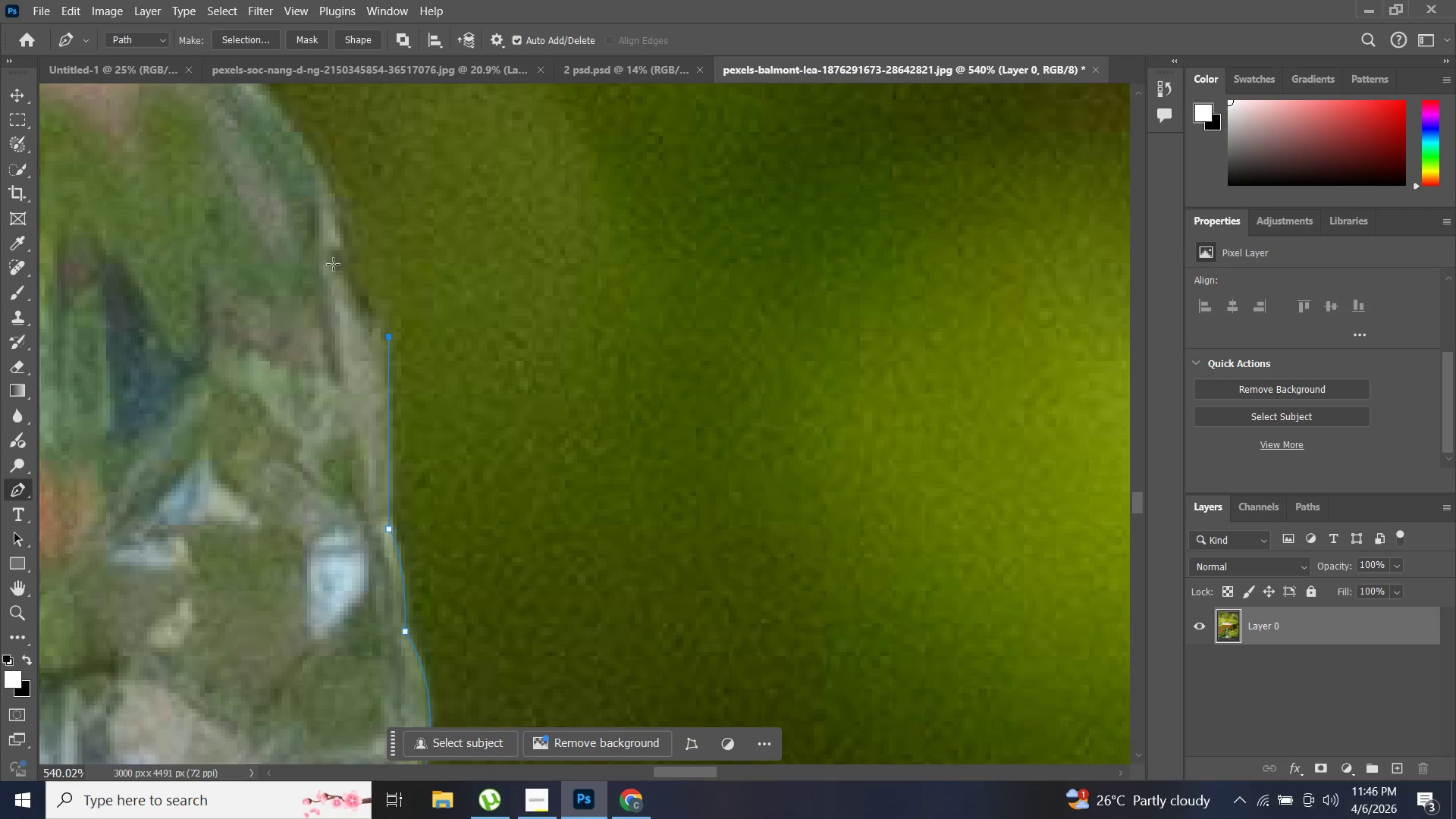 
hold_key(key=AltLeft, duration=0.31)
 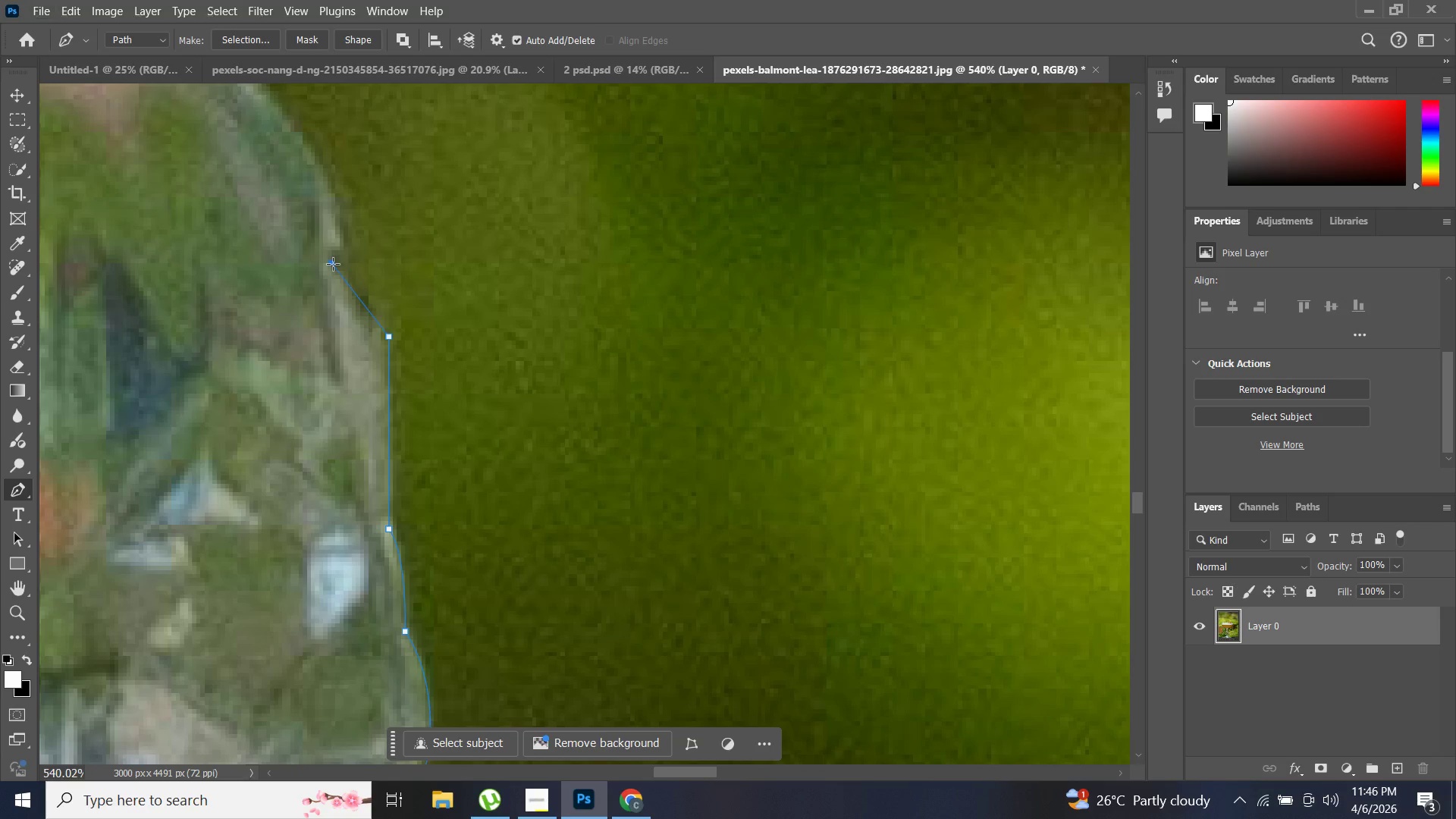 
left_click([333, 264])
 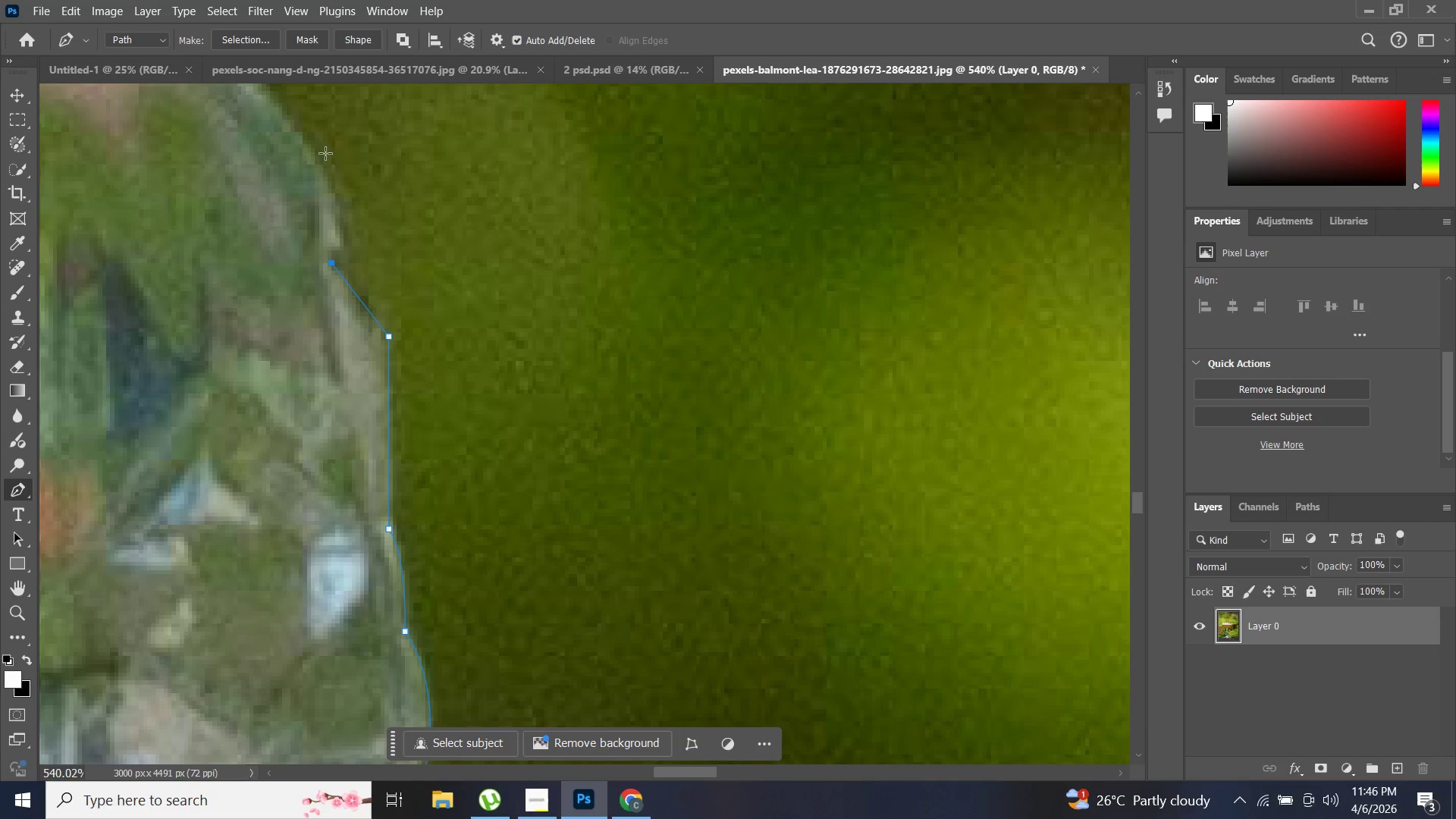 
left_click_drag(start_coordinate=[315, 156], to_coordinate=[267, 92])
 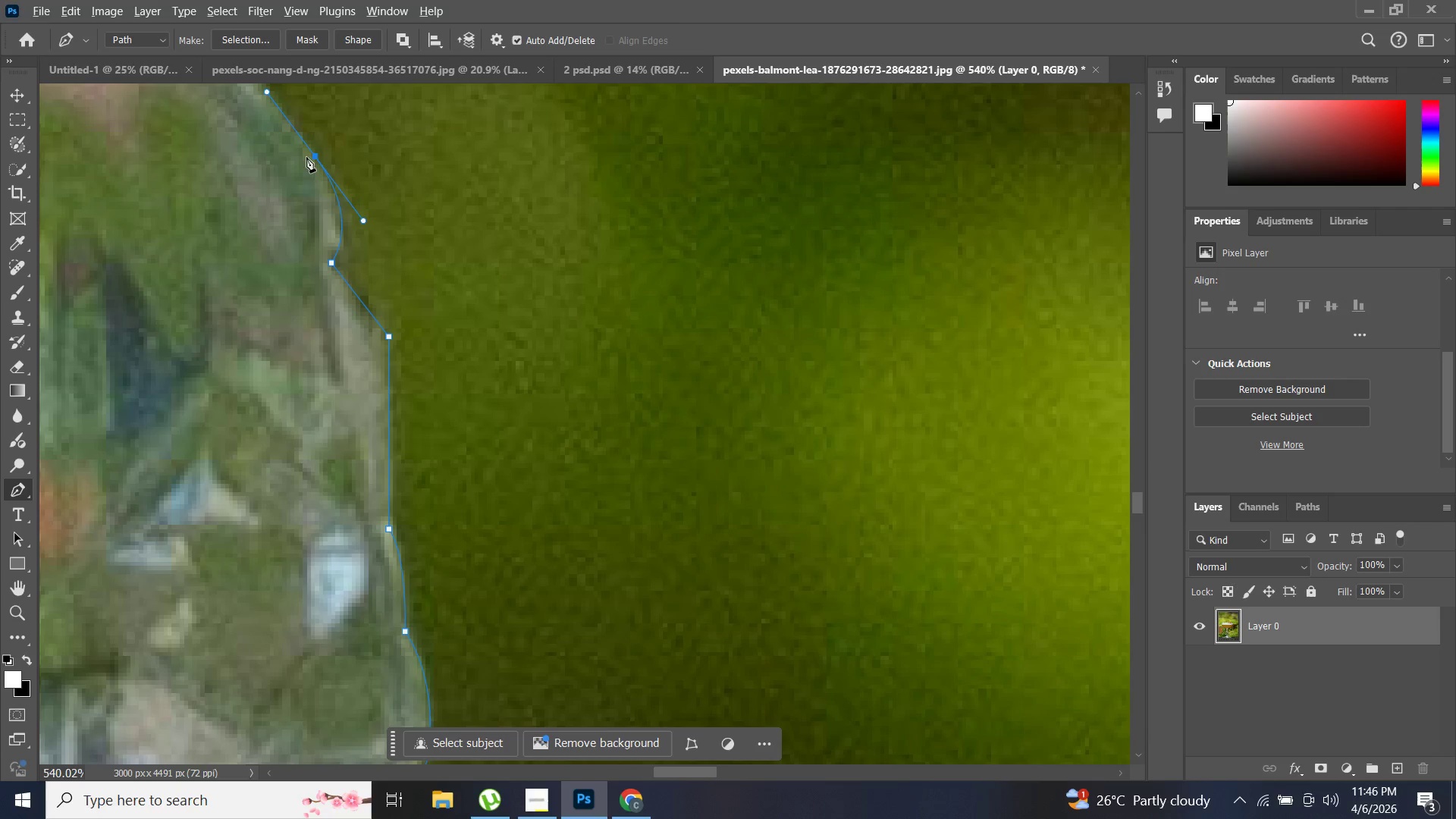 
hold_key(key=AltLeft, duration=0.77)
 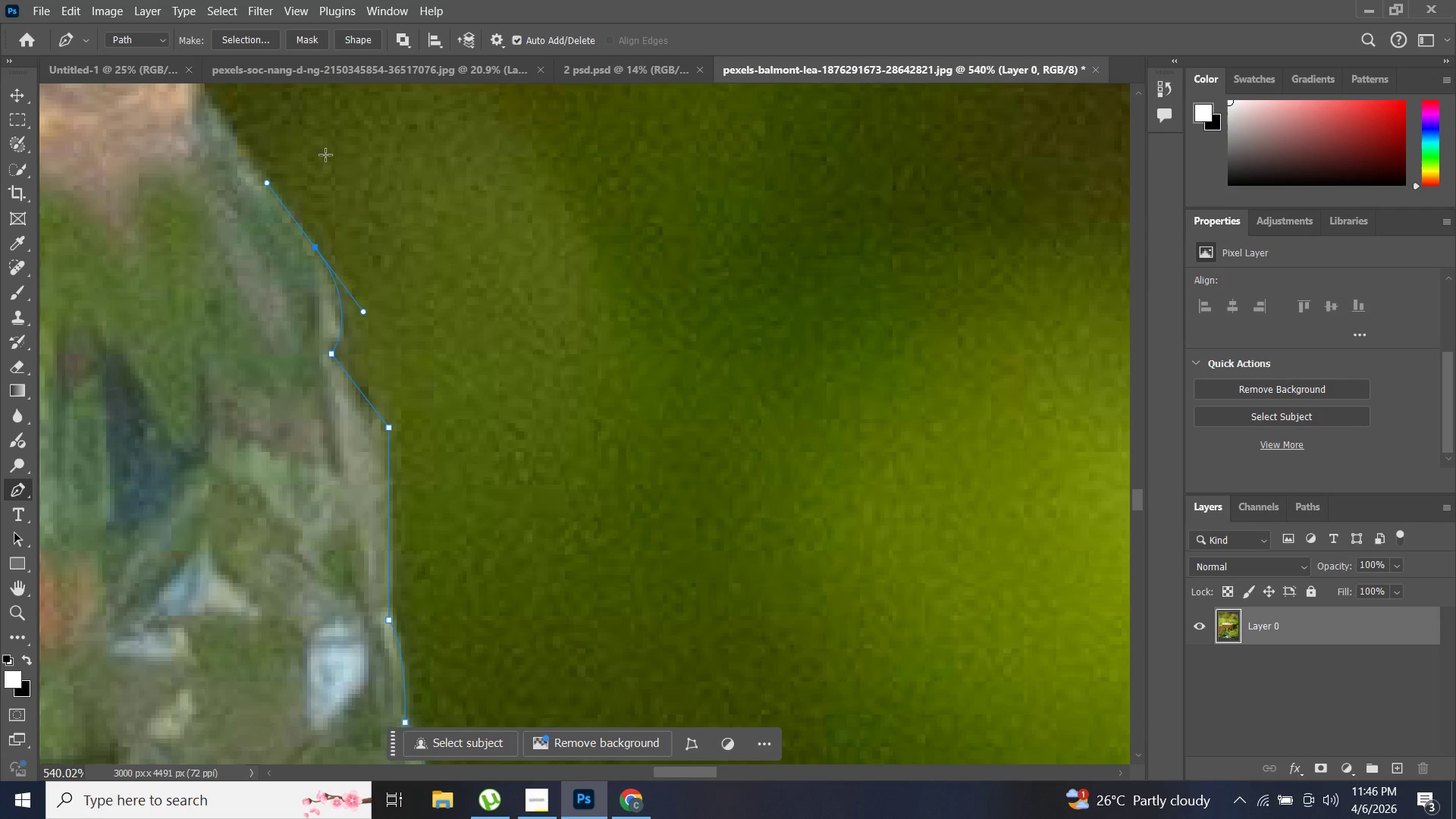 
scroll: coordinate [228, 170], scroll_direction: up, amount: 10.0
 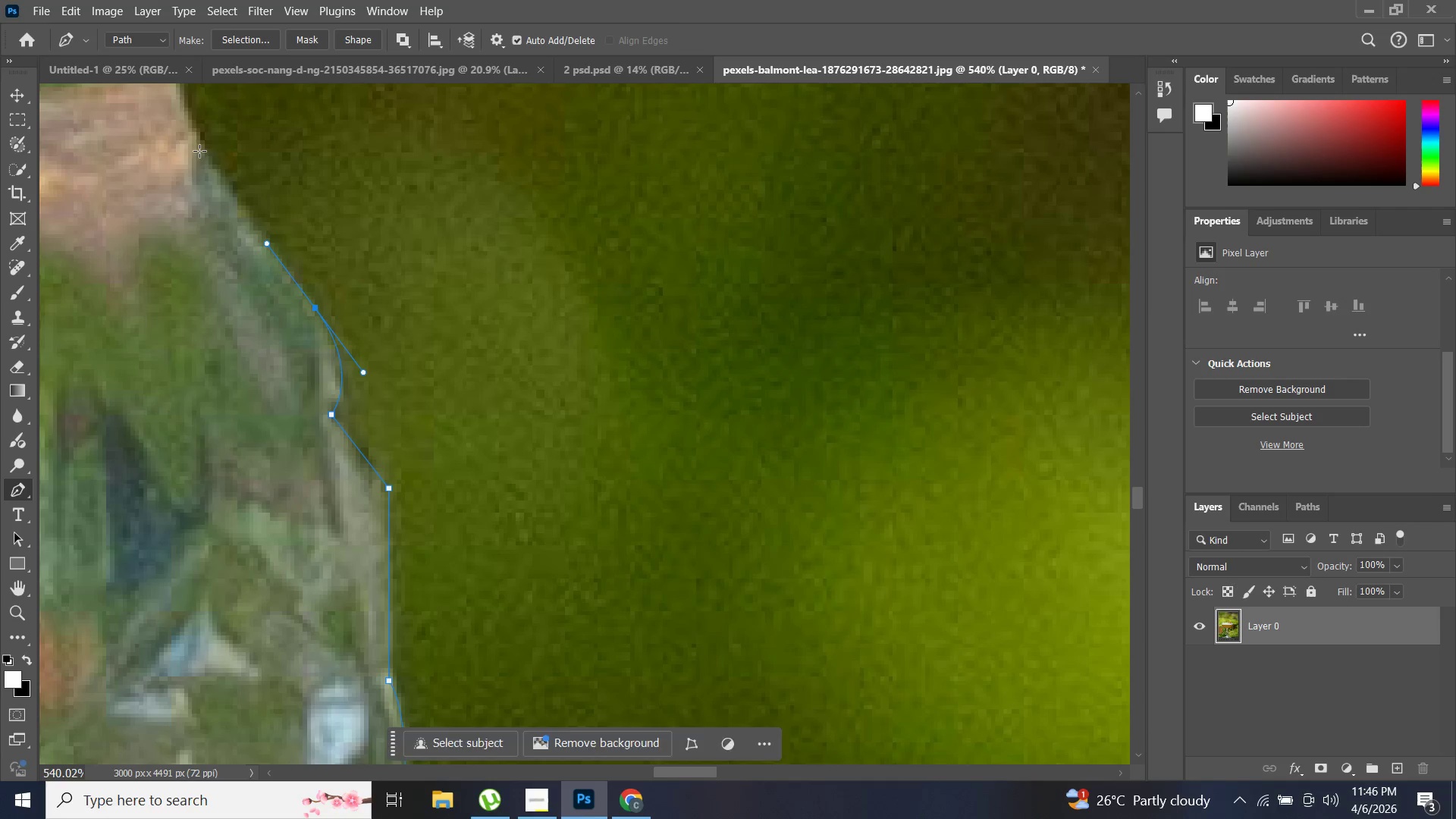 
left_click([199, 151])
 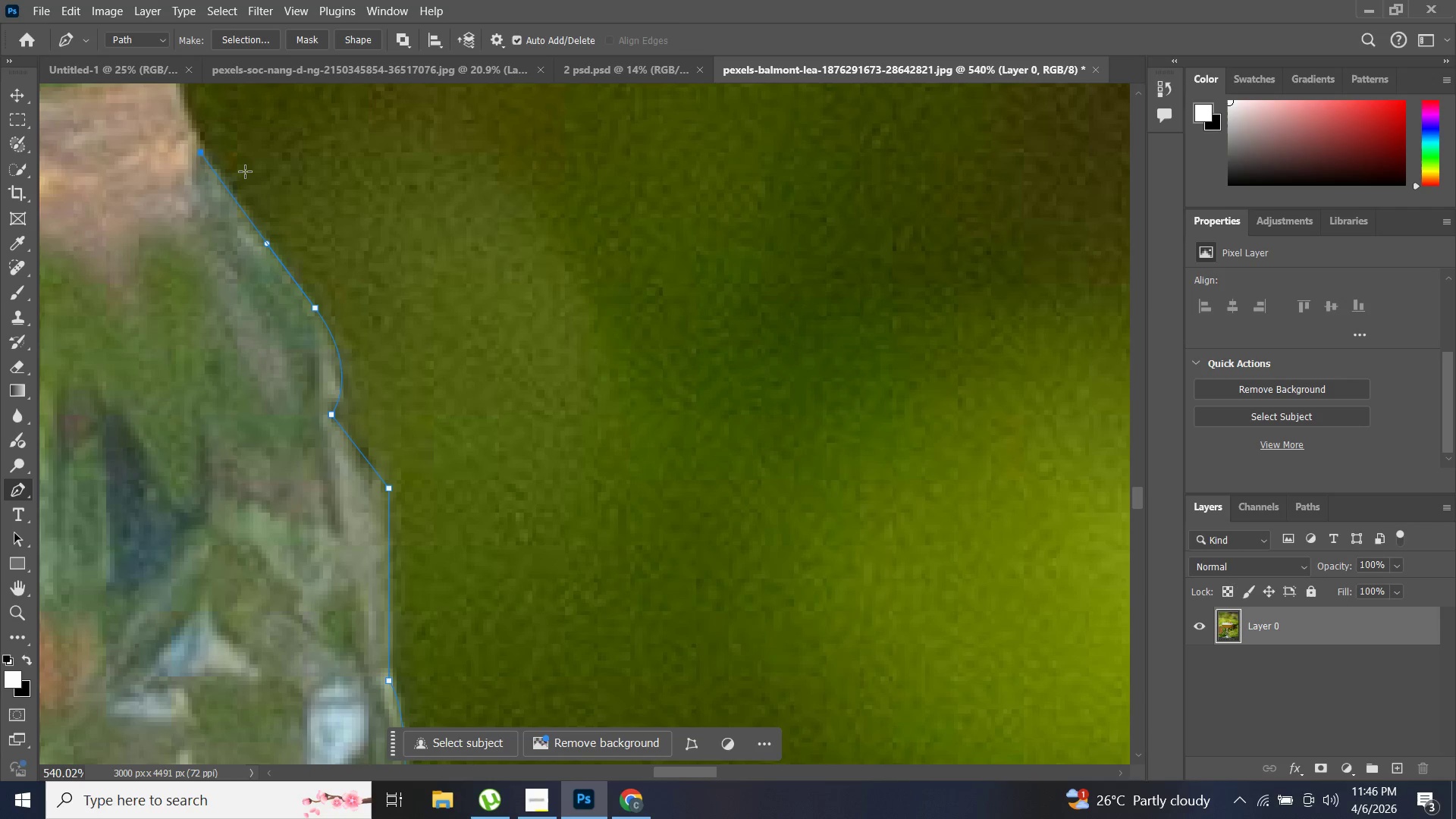 
scroll: coordinate [244, 171], scroll_direction: up, amount: 5.0
 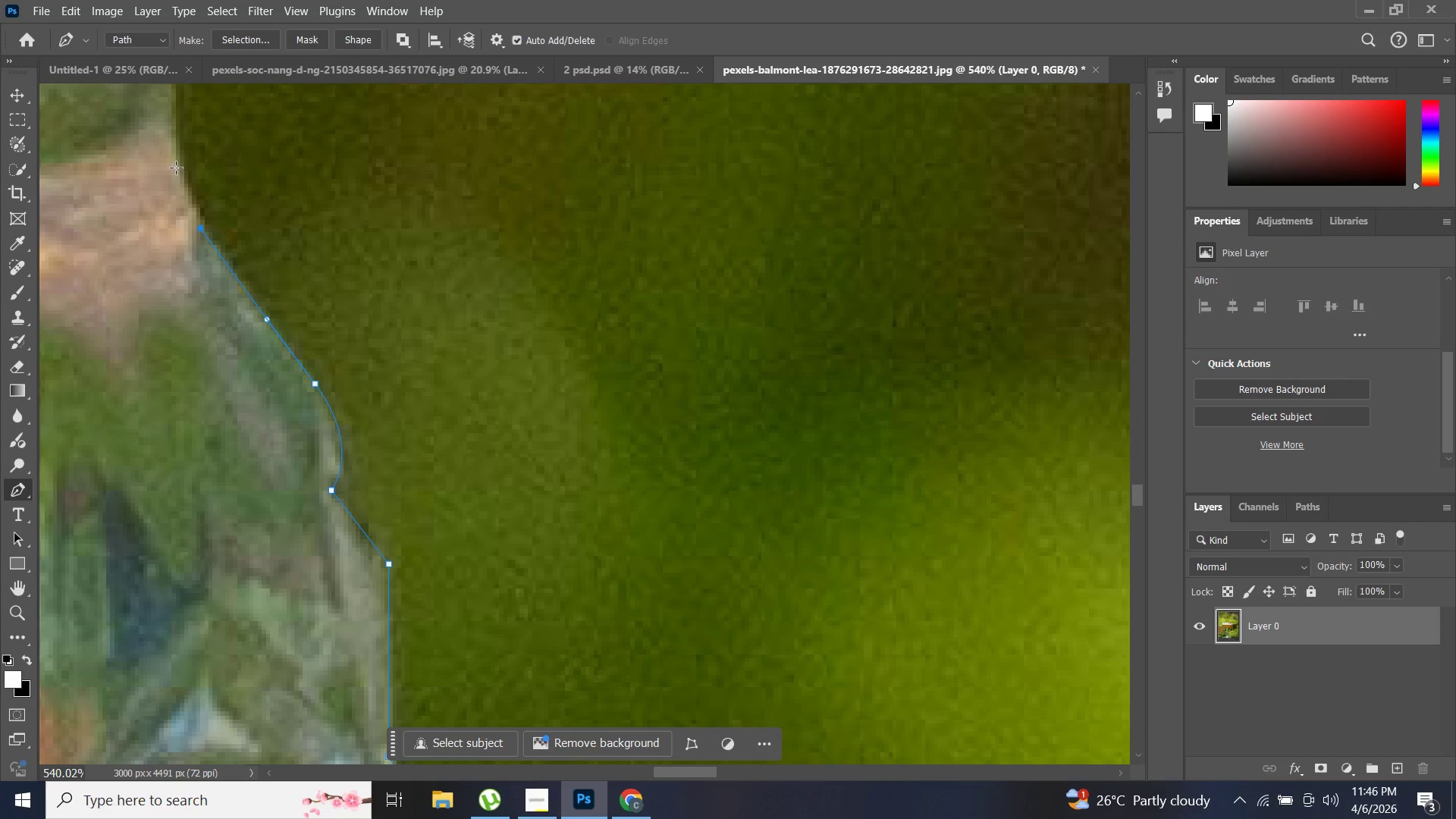 
left_click_drag(start_coordinate=[174, 166], to_coordinate=[143, 108])
 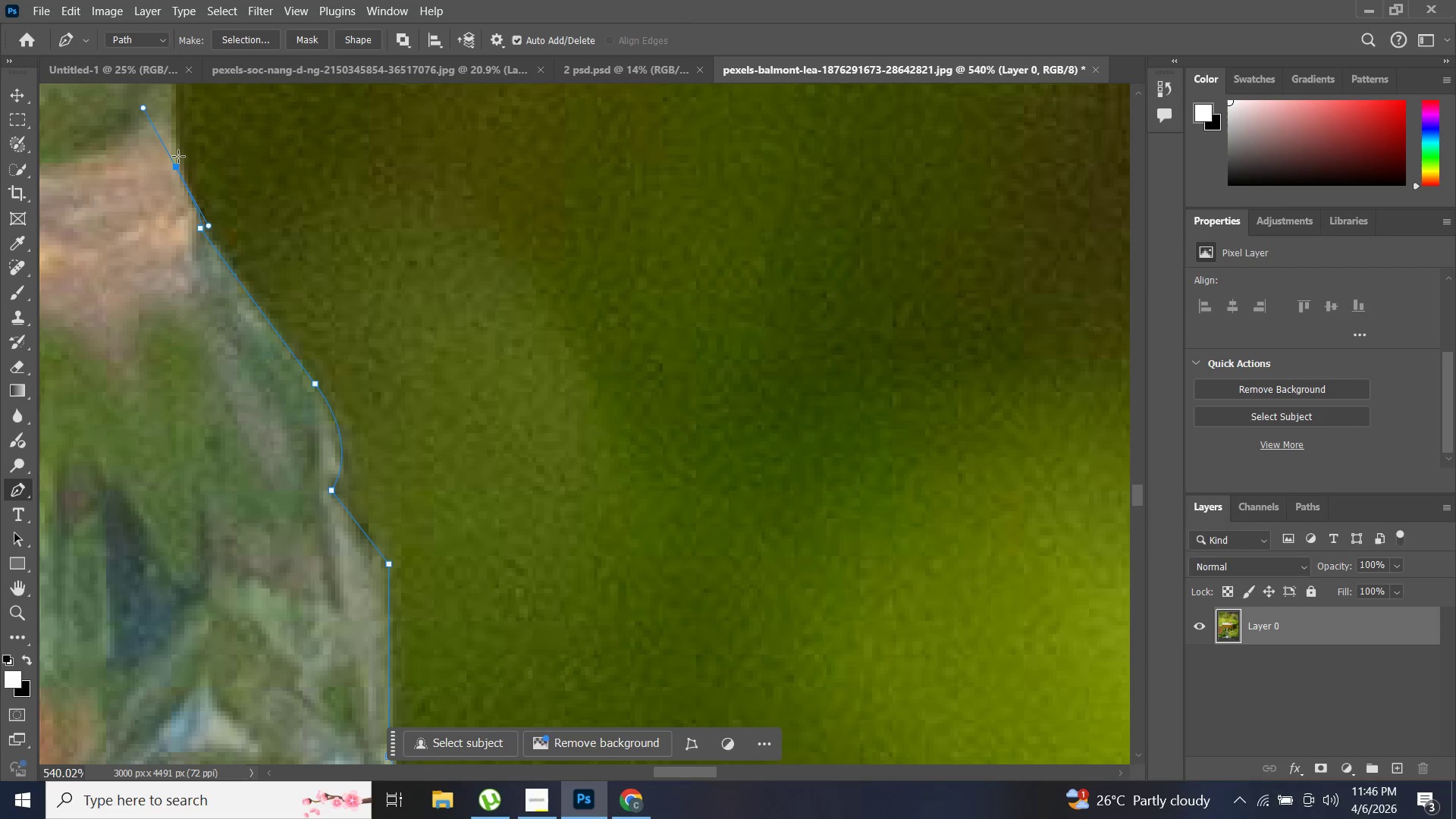 
hold_key(key=AltLeft, duration=0.64)
left_click([175, 164])
 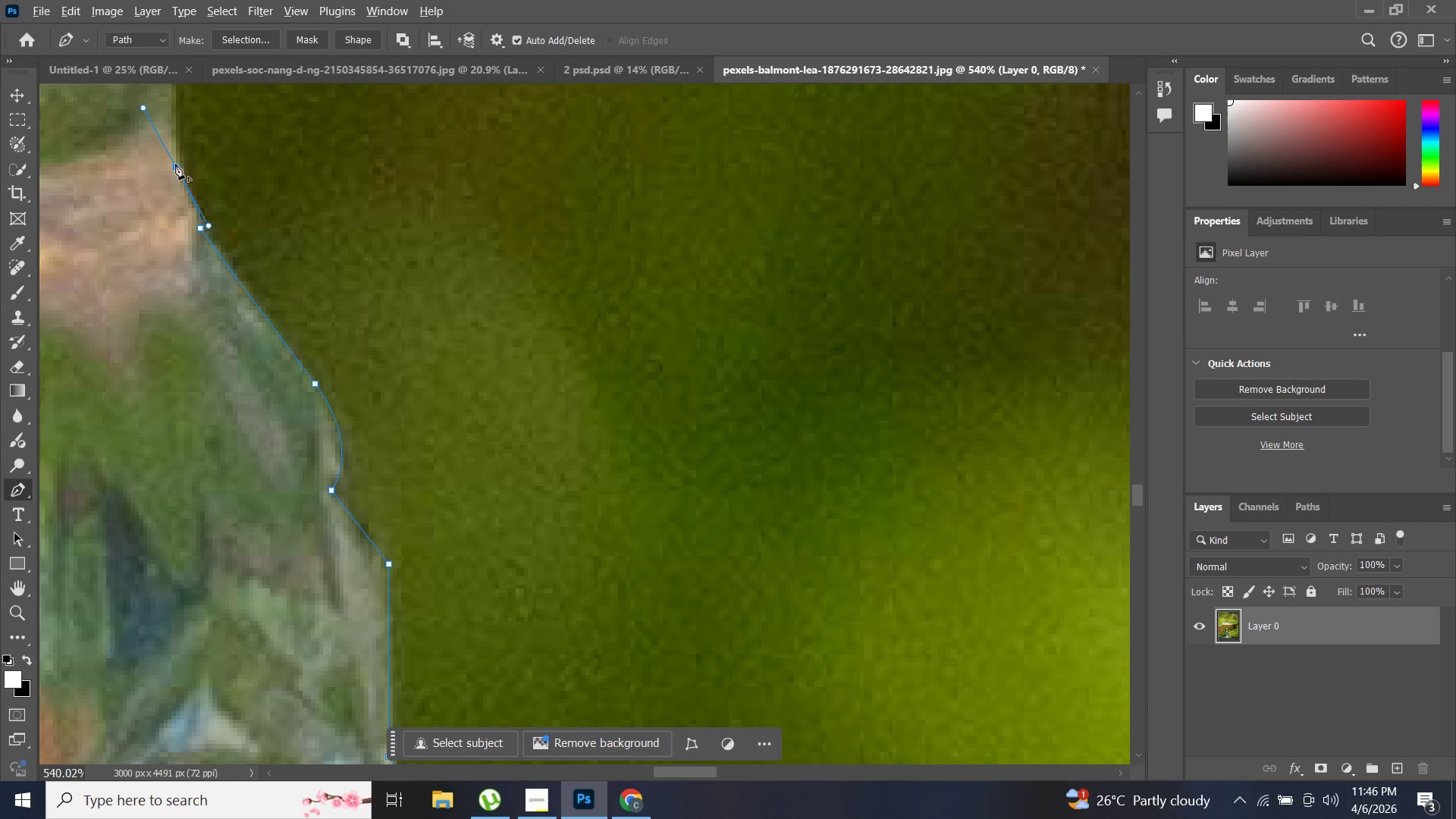 
scroll: coordinate [187, 171], scroll_direction: up, amount: 13.0
 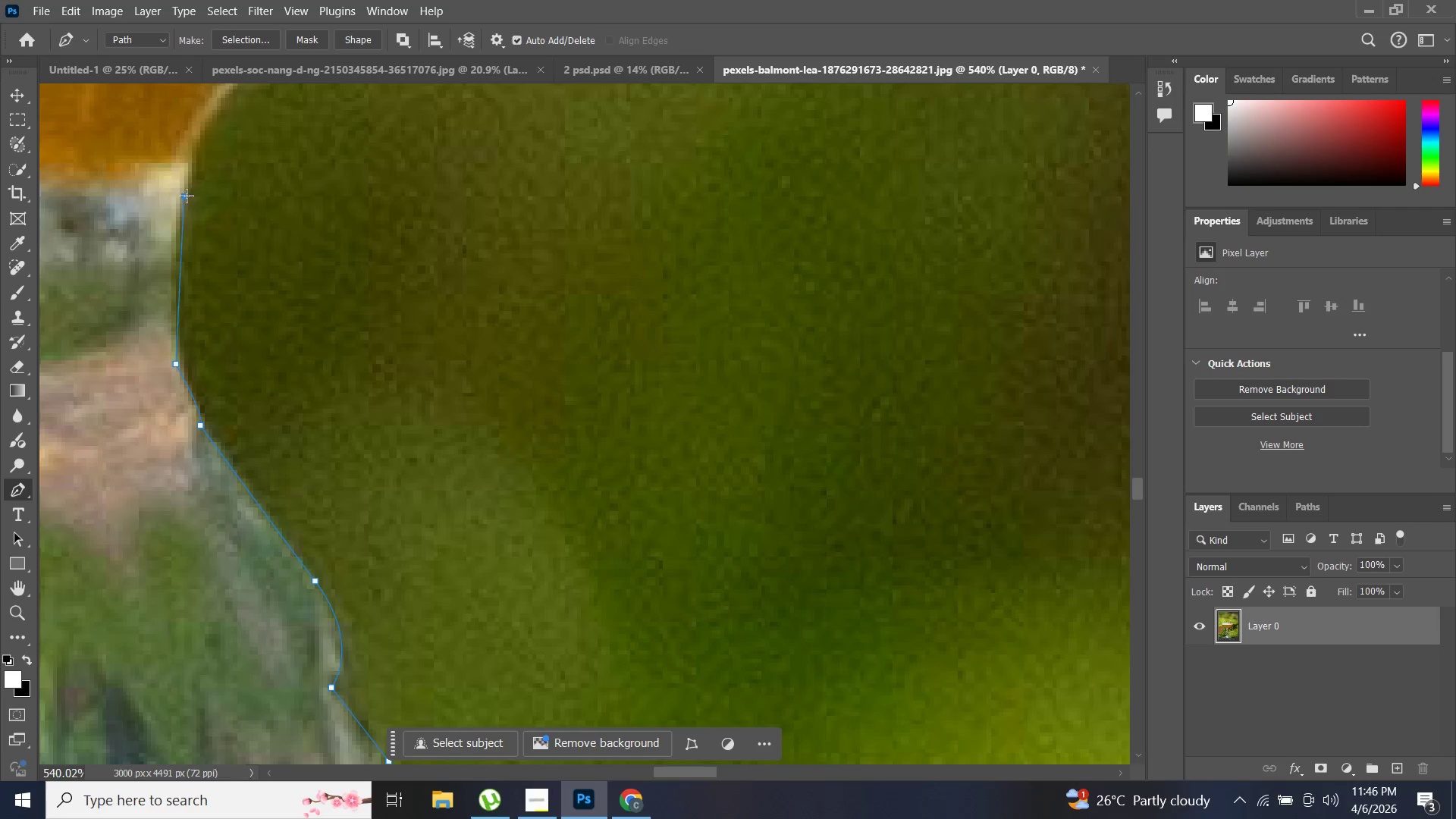 
key(Control+Z)
 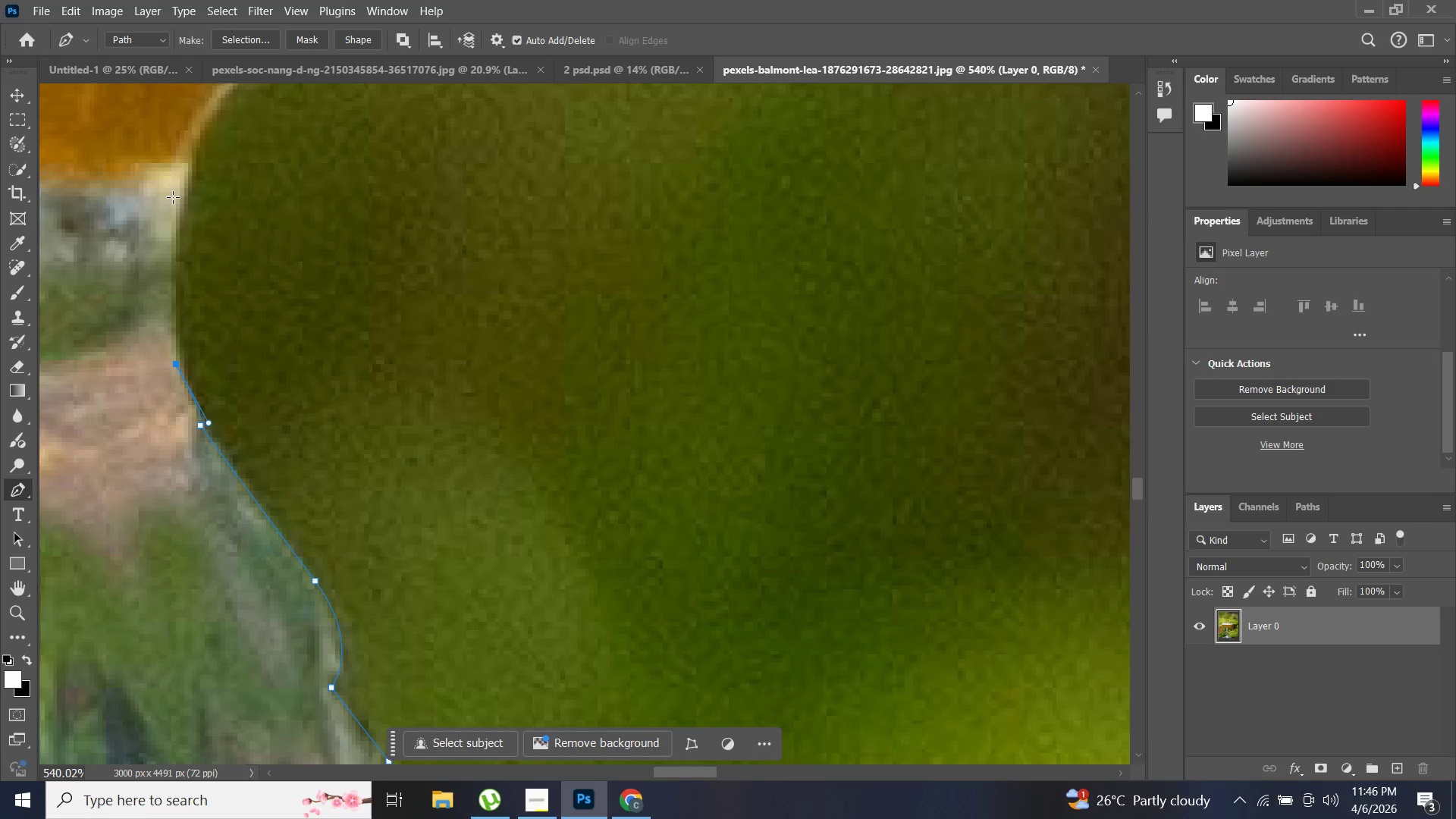 
left_click([173, 197])
 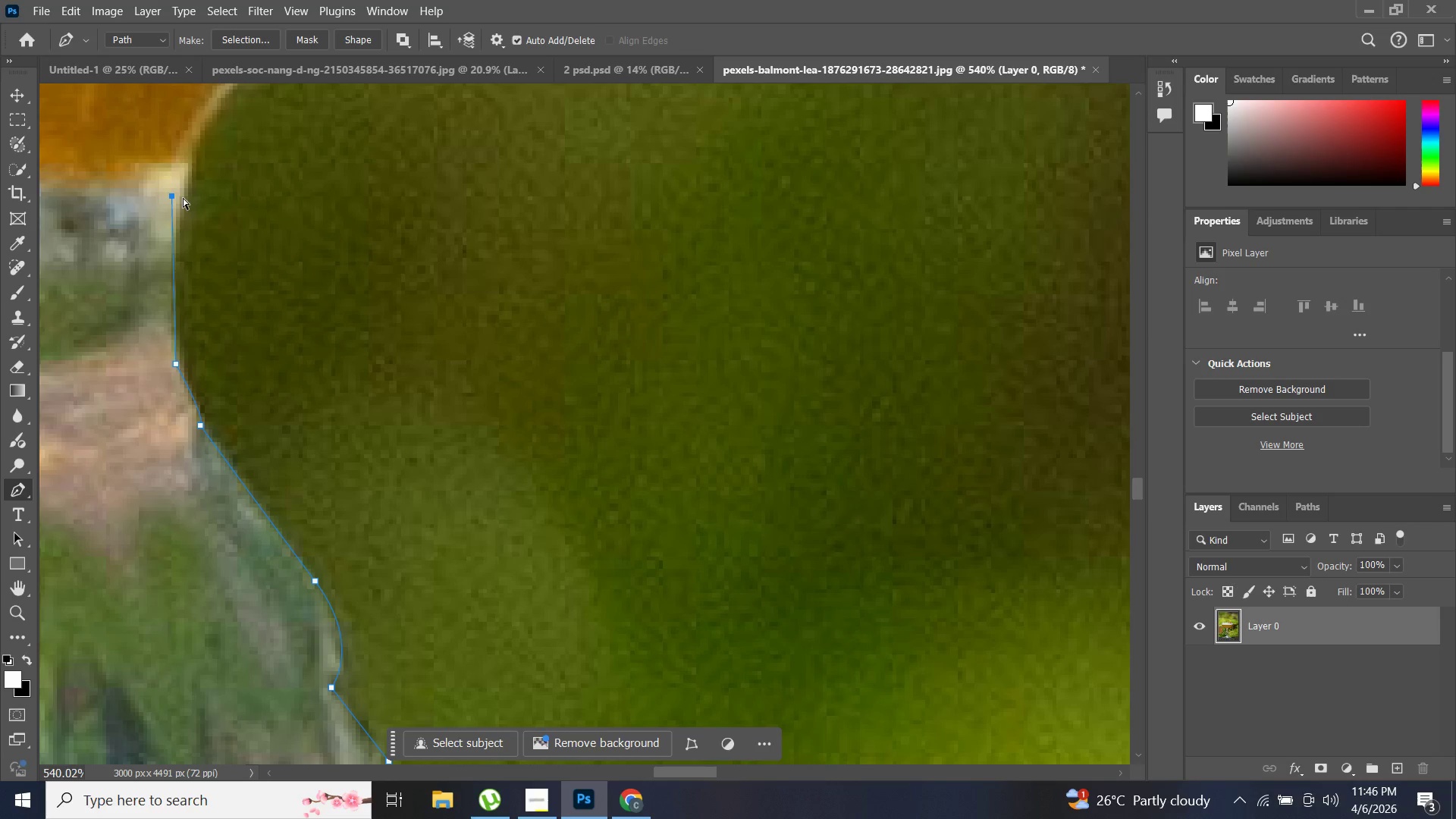 
key(Control+ControlLeft)
 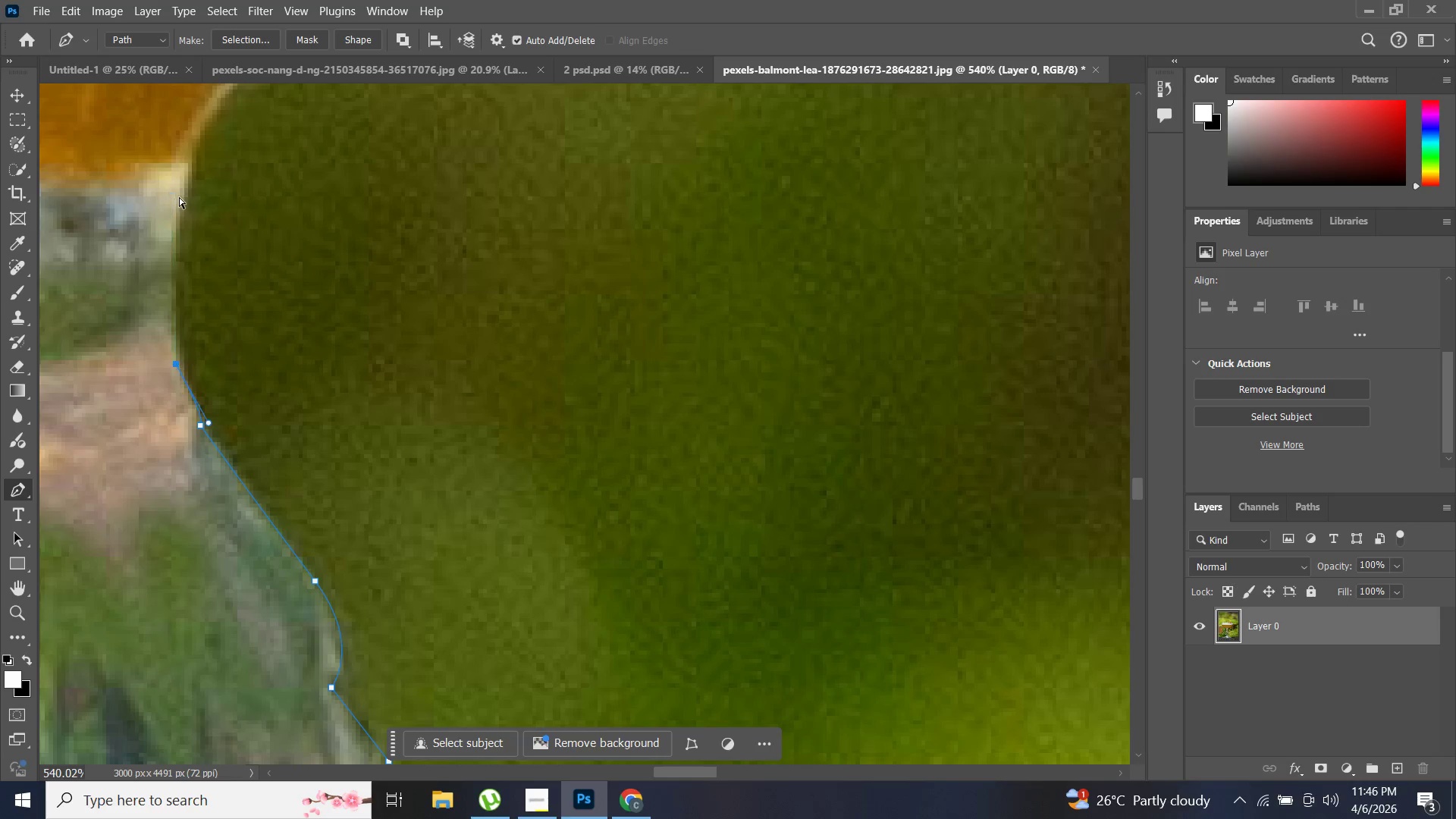 
key(Control+Z)
 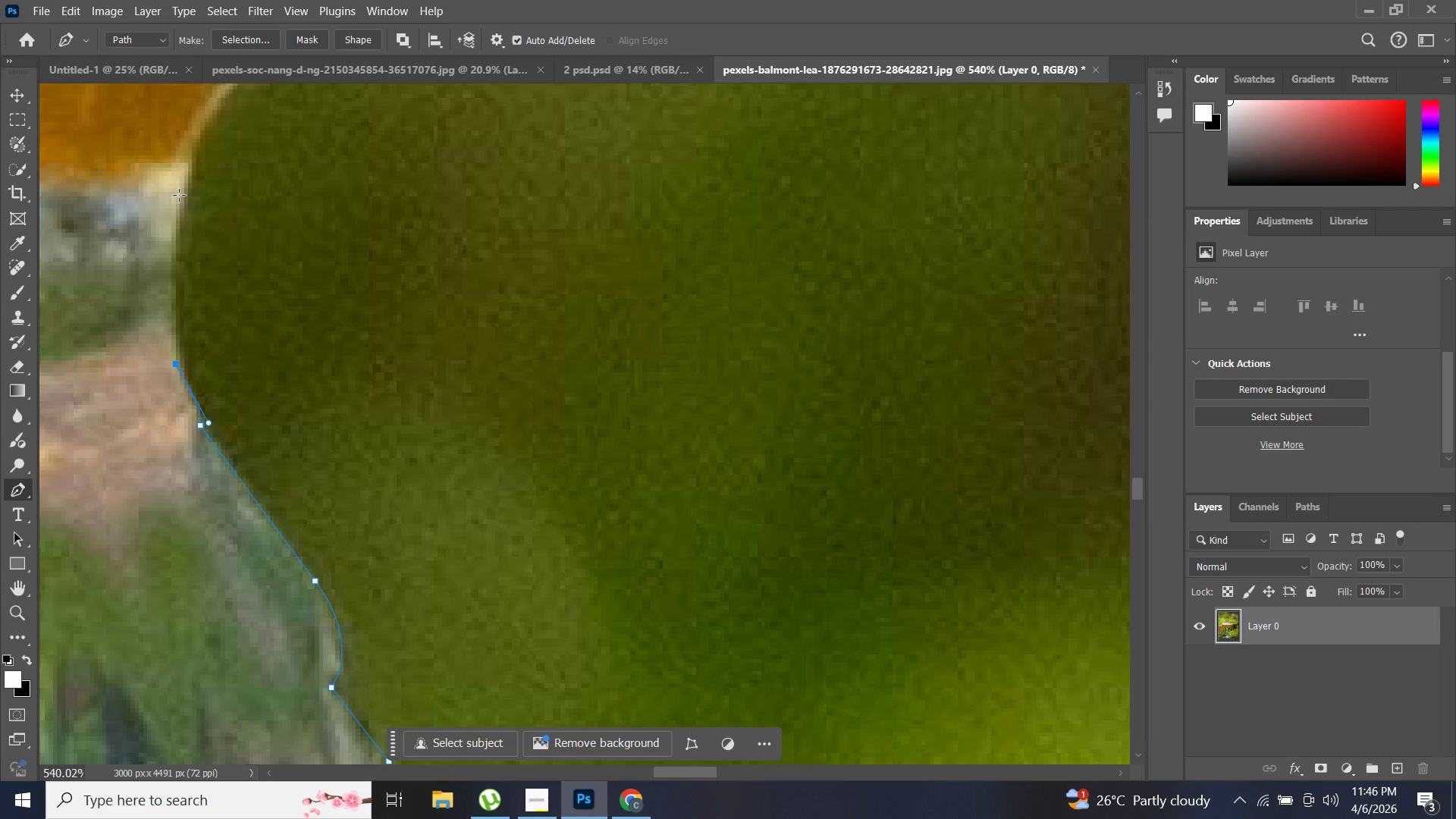 
left_click([179, 195])
 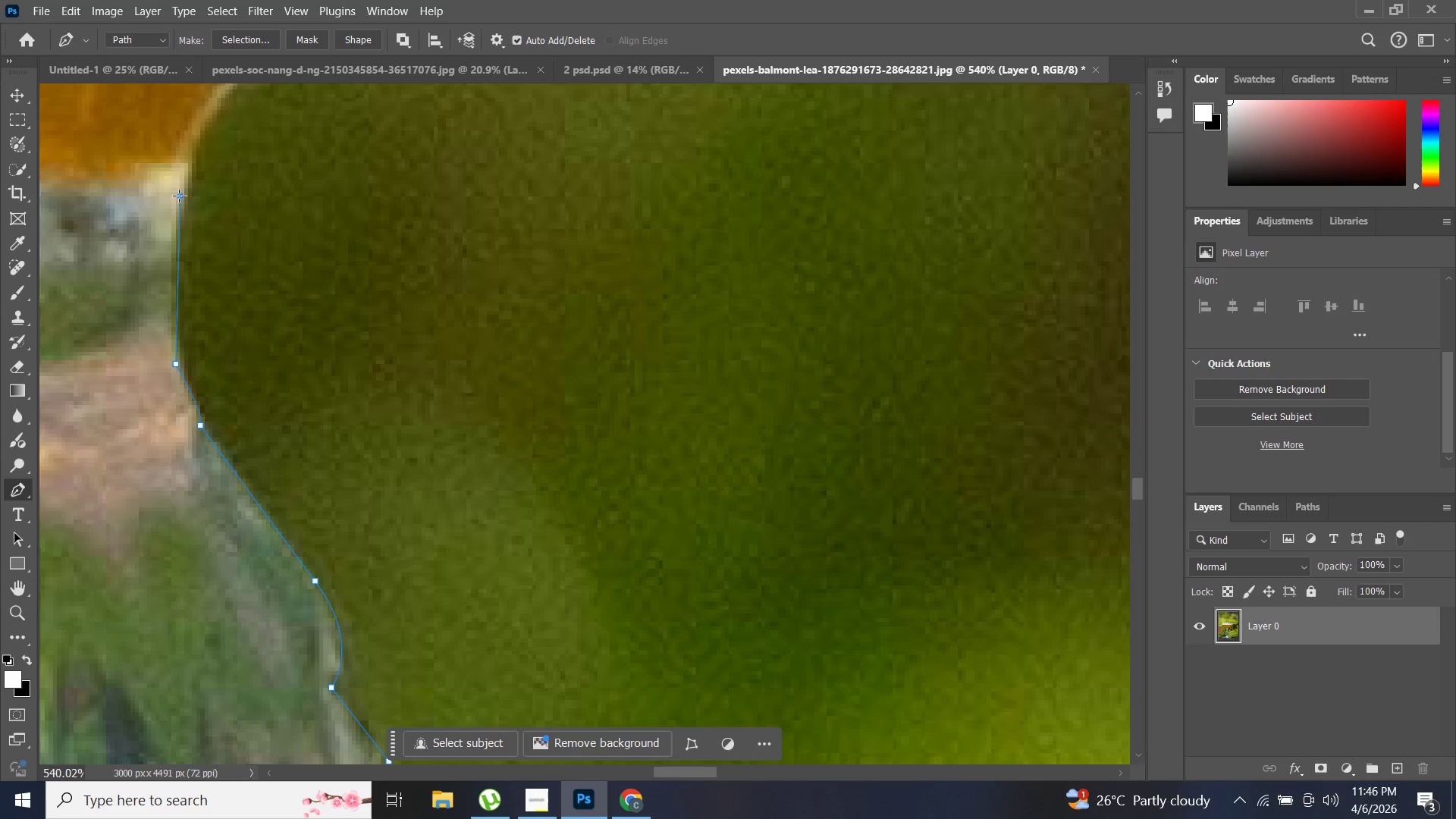 
key(Control+ControlLeft)
 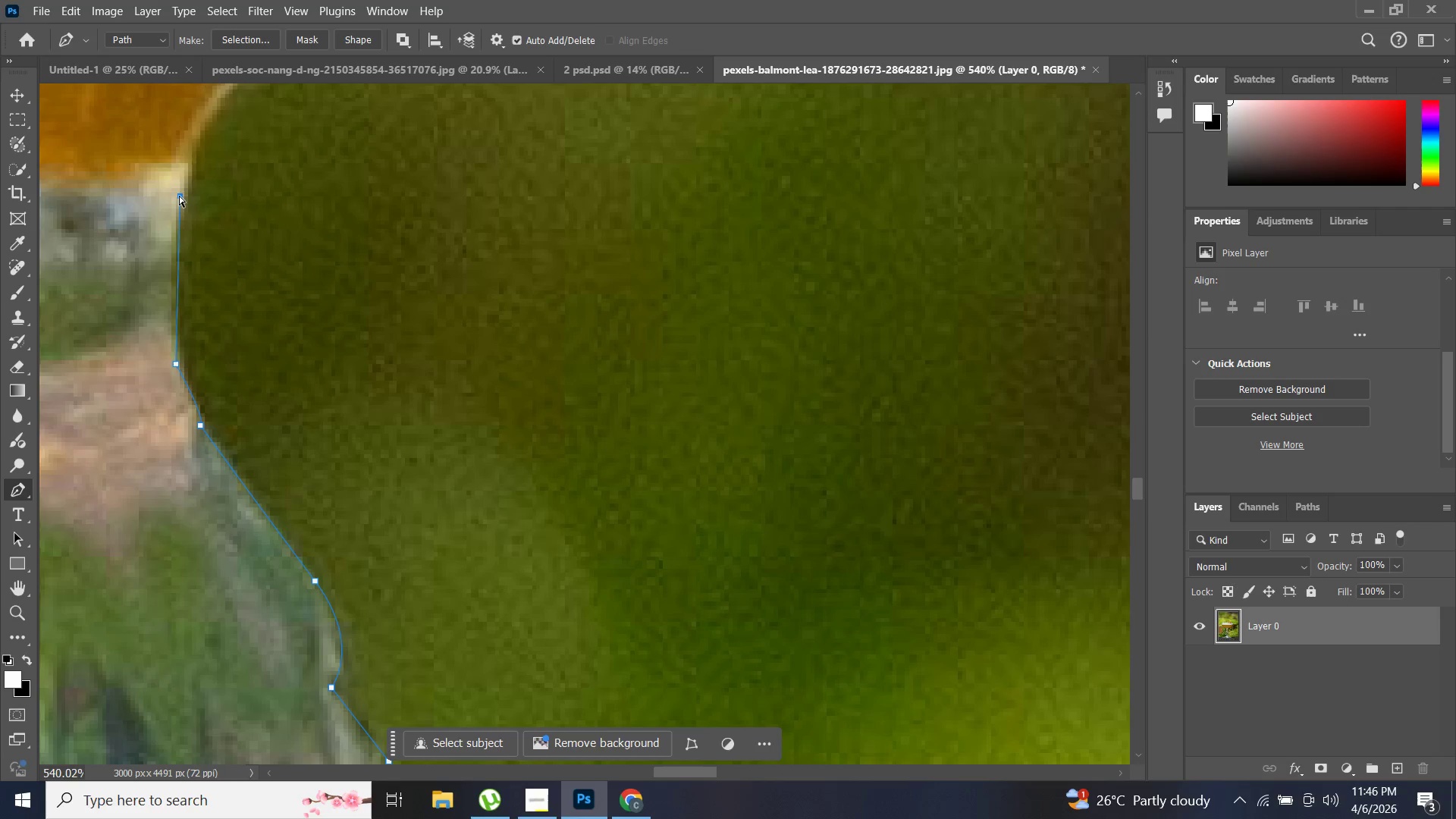 
key(Control+Z)
 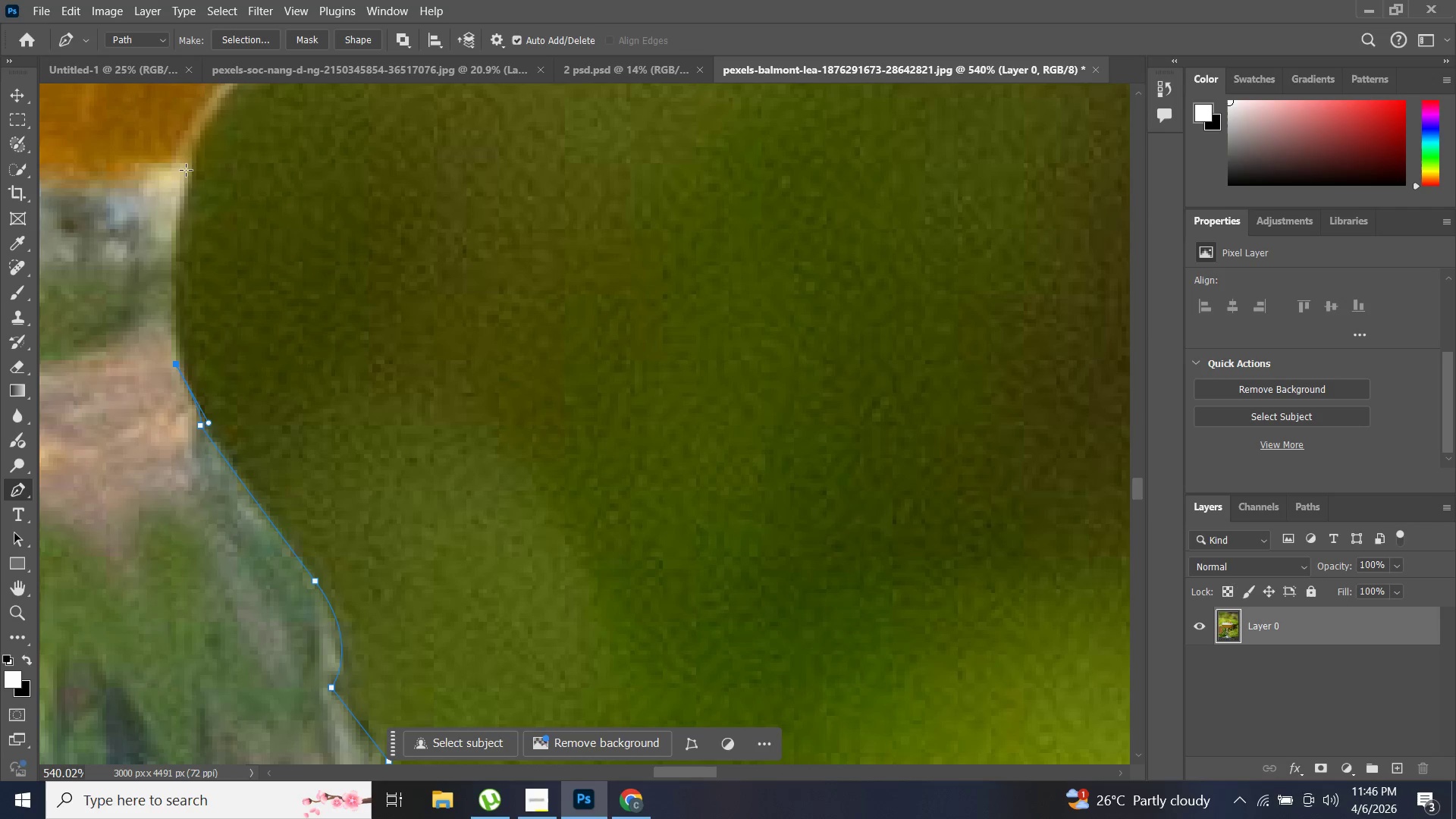 
left_click_drag(start_coordinate=[186, 168], to_coordinate=[202, 152])
 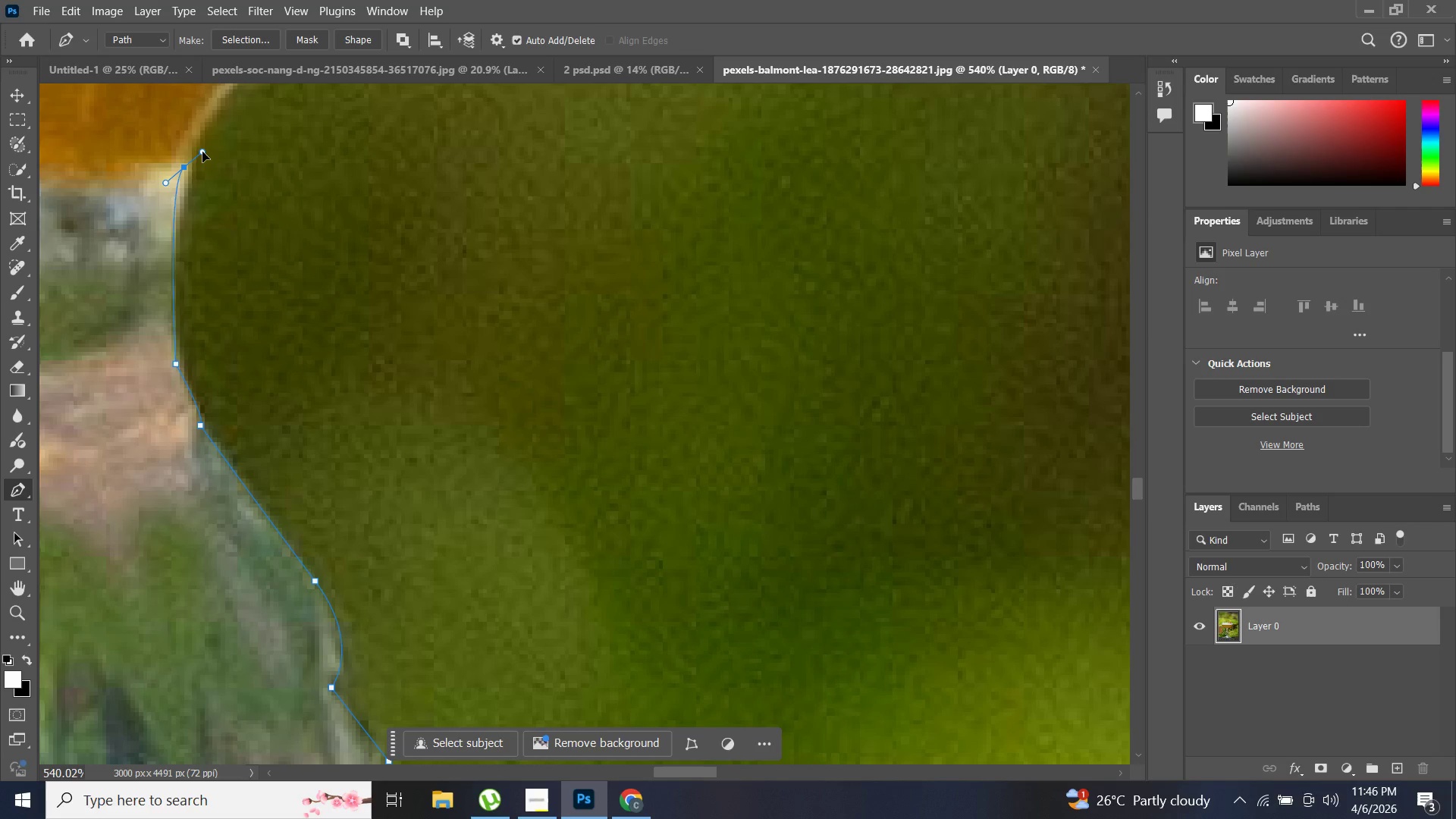 
key(Control+Z)
 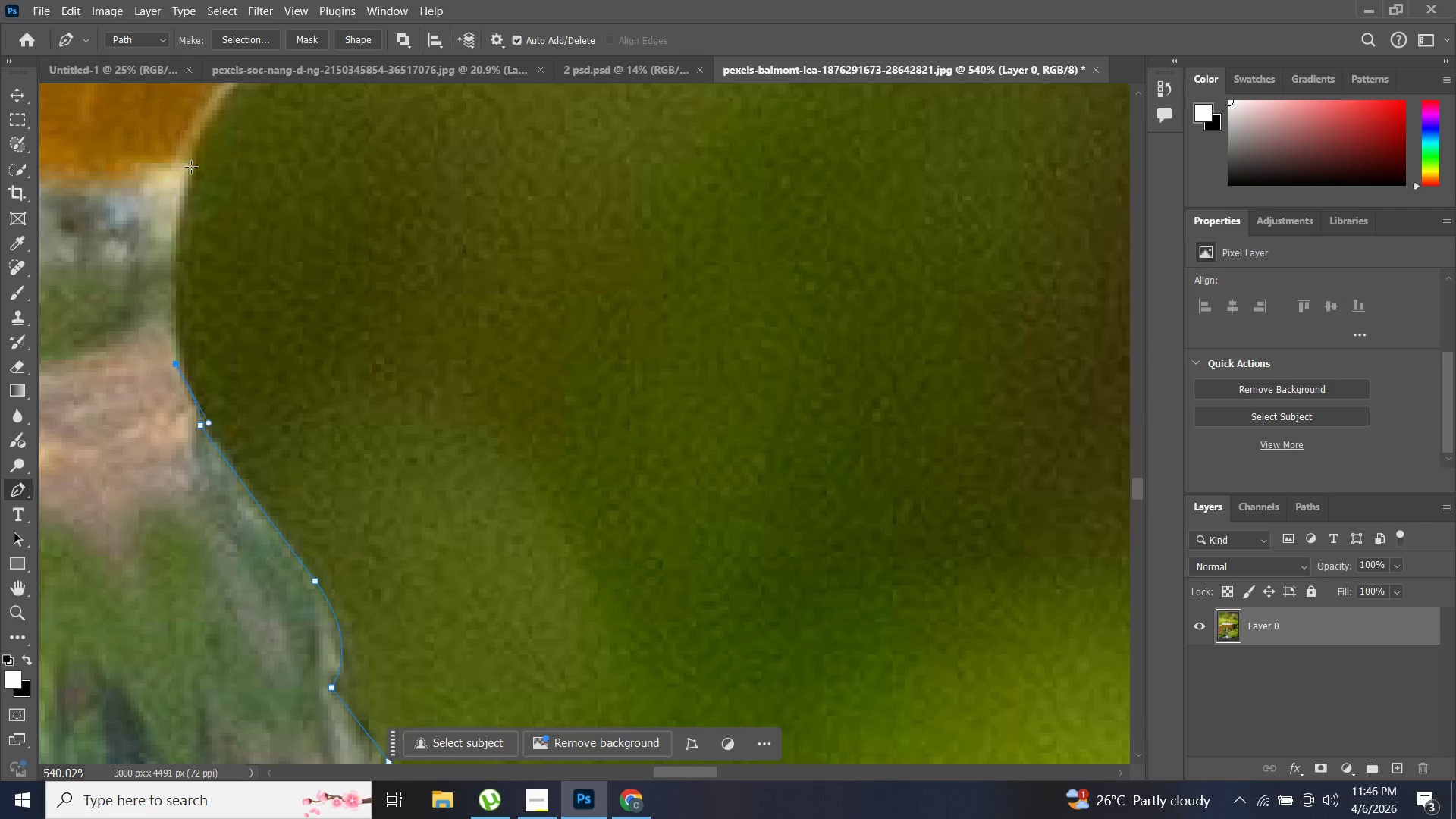 
left_click_drag(start_coordinate=[190, 167], to_coordinate=[224, 155])
 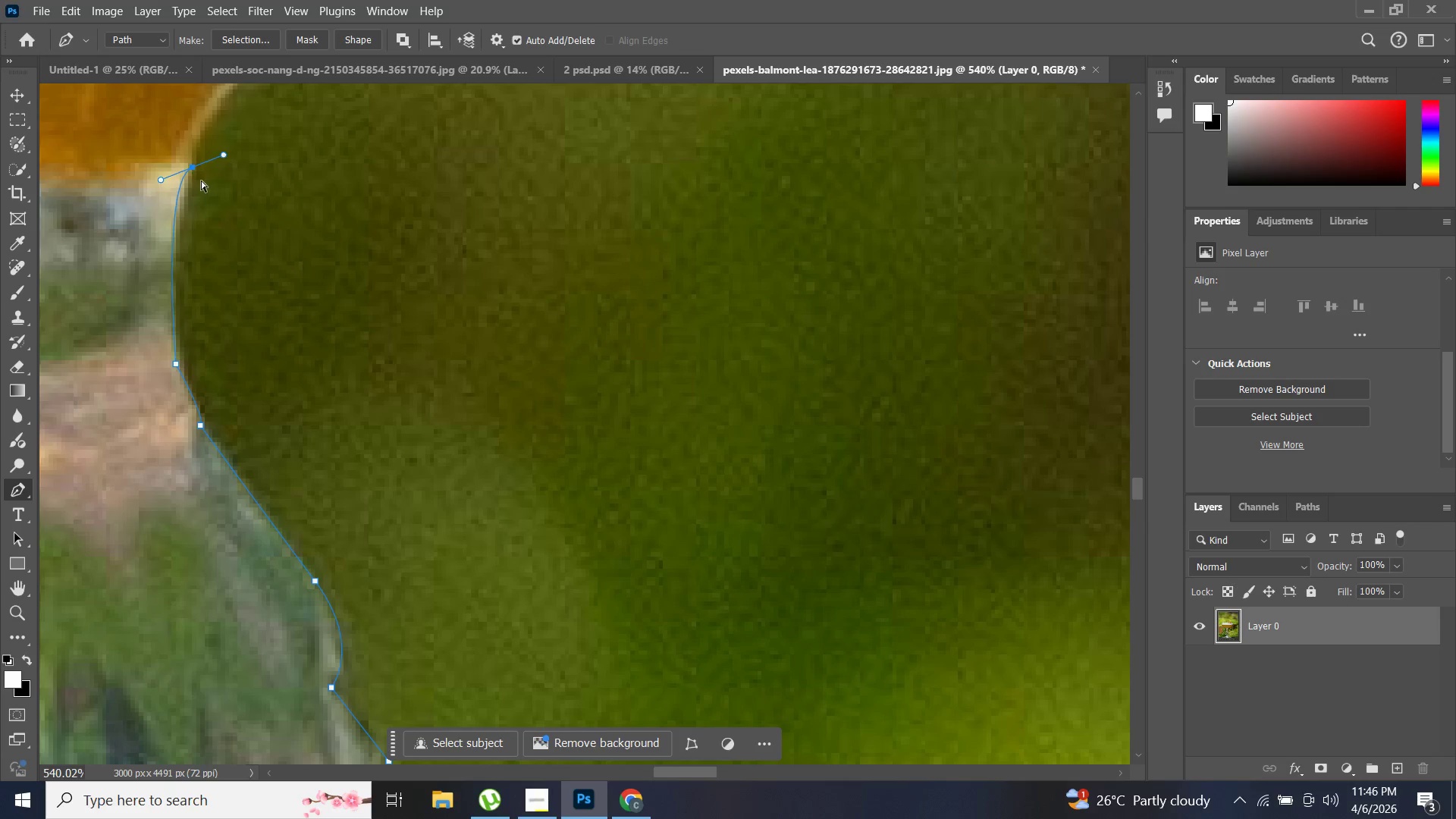 
hold_key(key=ControlLeft, duration=0.61)
 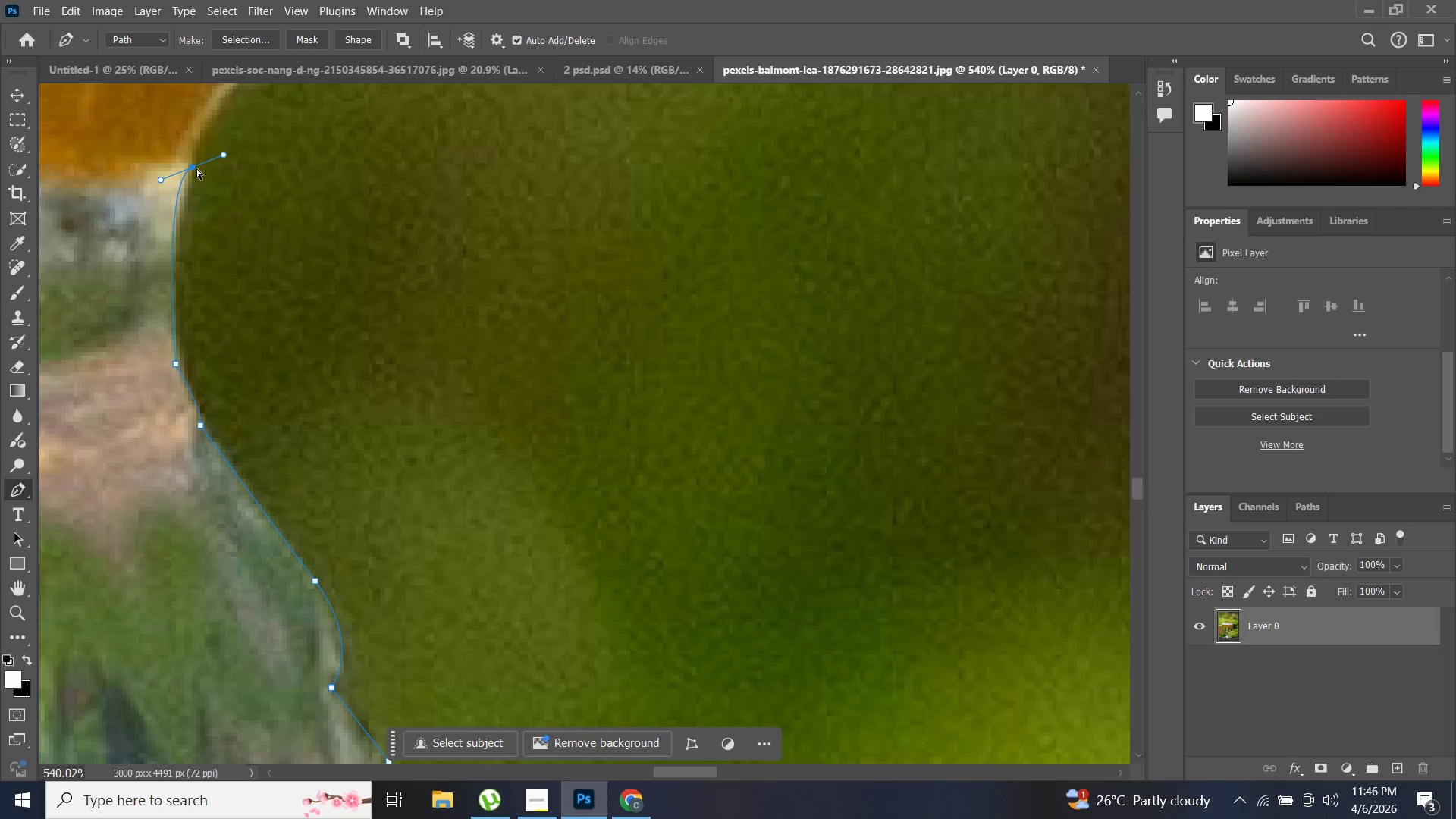 
key(Control+ControlLeft)
 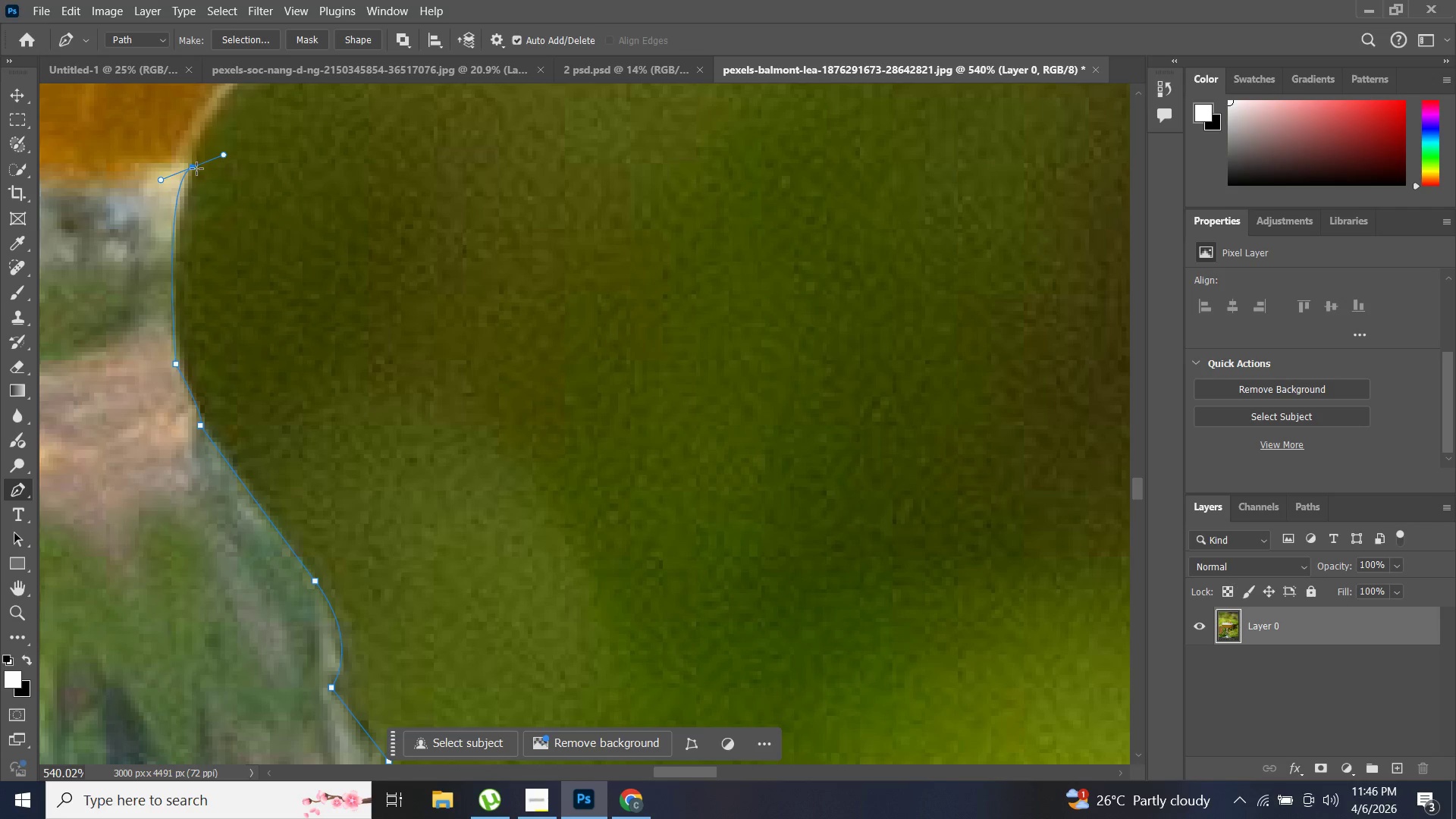 
hold_key(key=AltLeft, duration=0.47)
left_click([195, 168])
 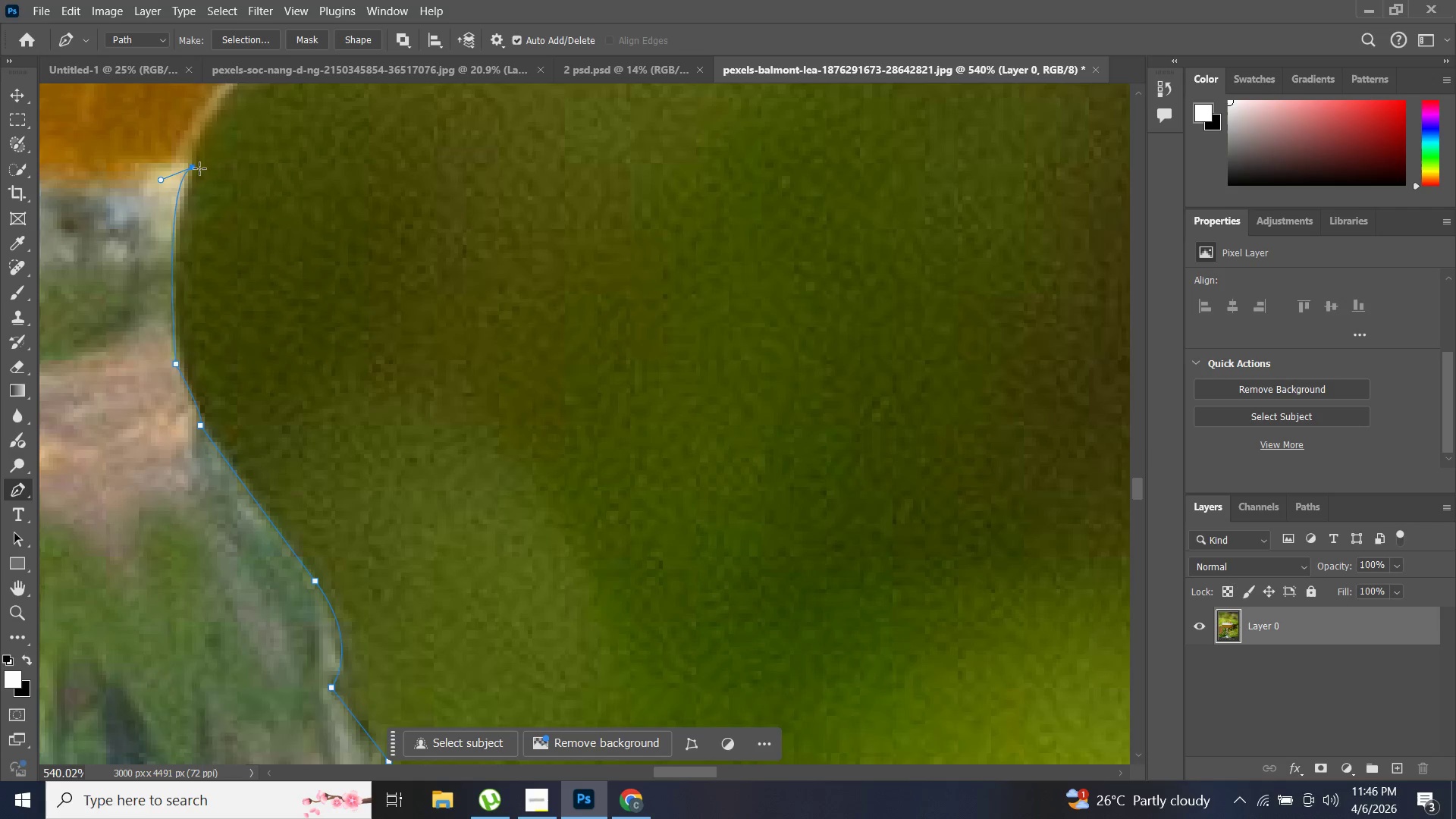 
scroll: coordinate [203, 183], scroll_direction: up, amount: 12.0
 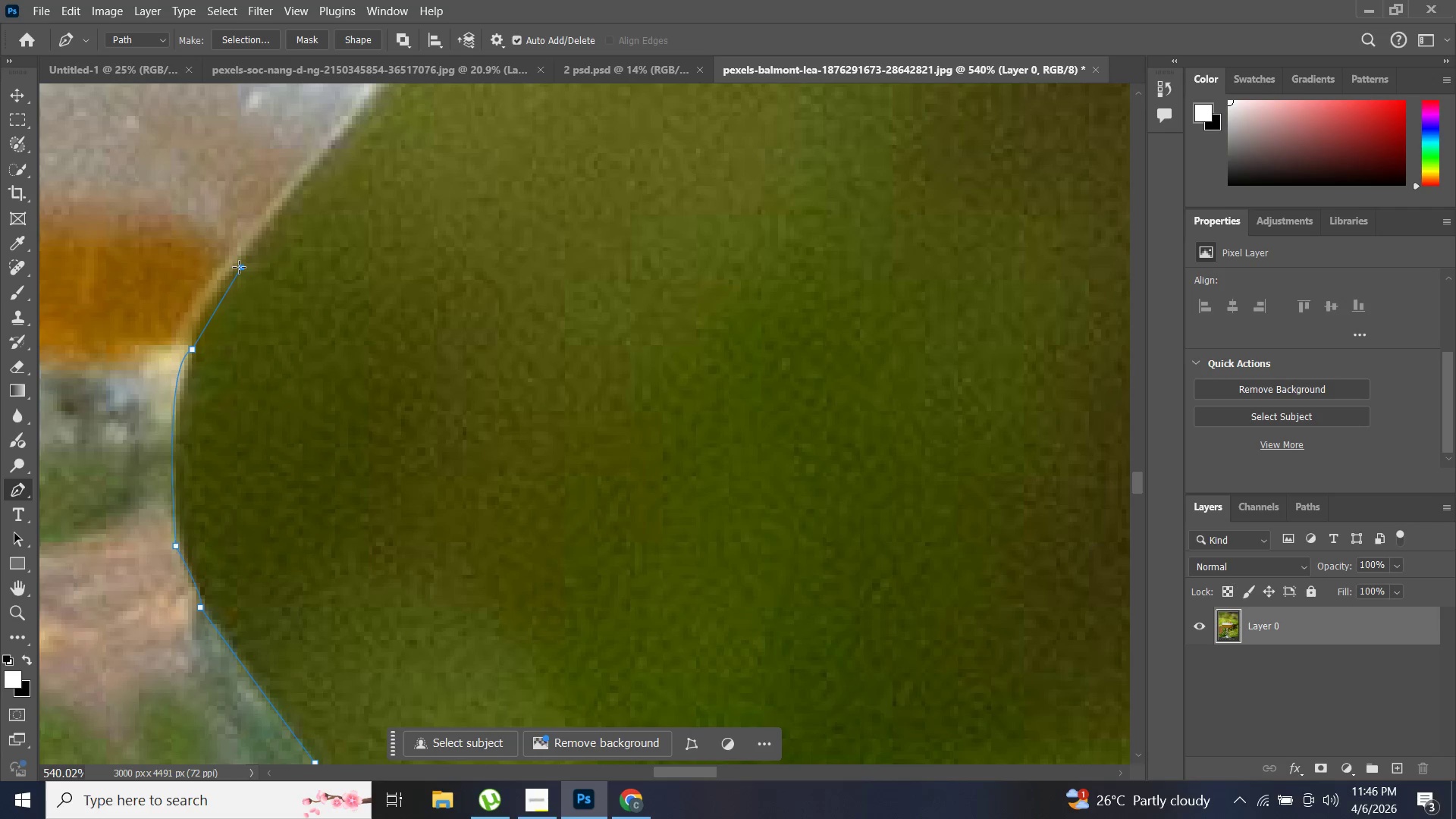 
key(Control+ControlLeft)
 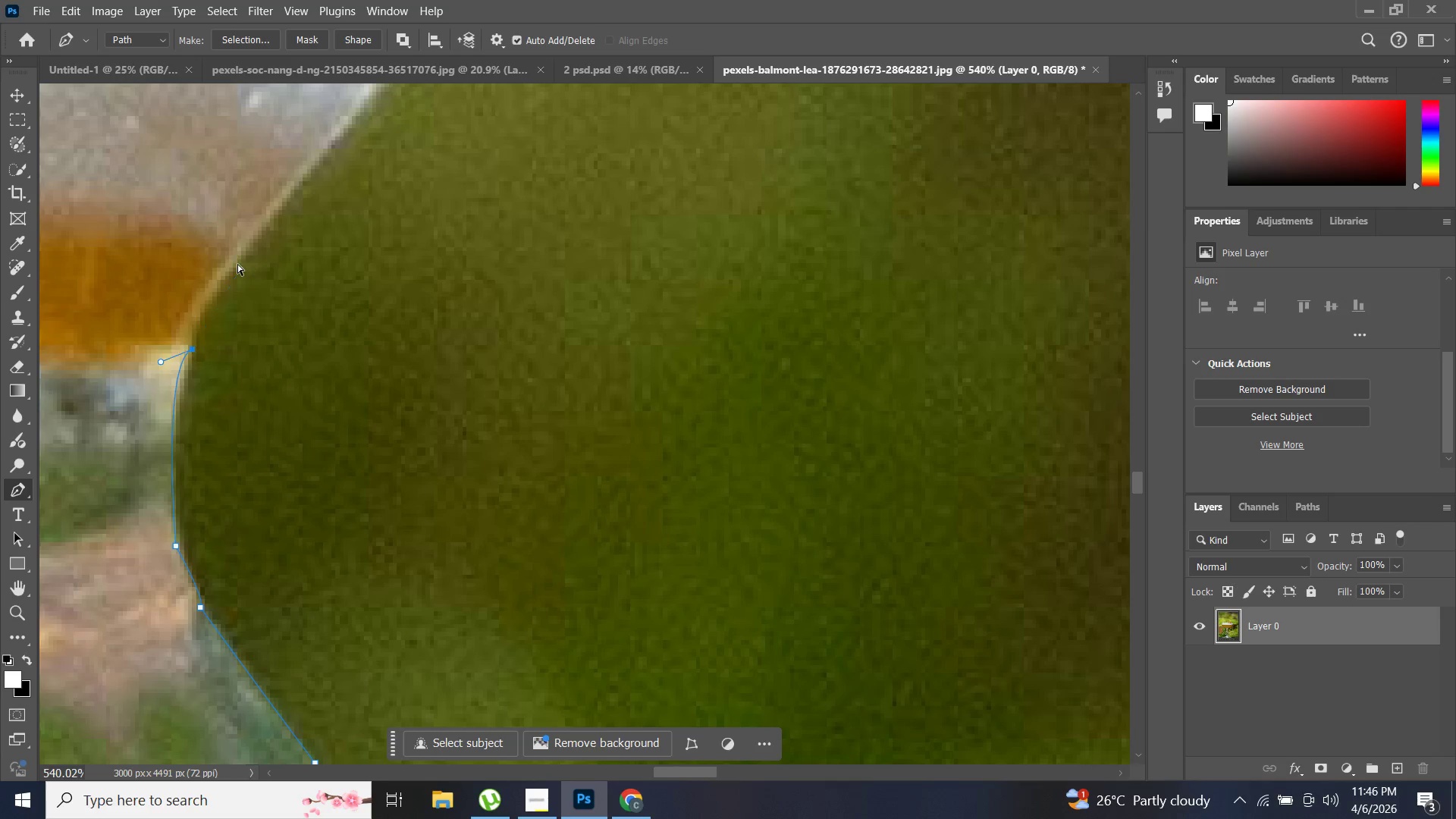 
key(Control+Z)
 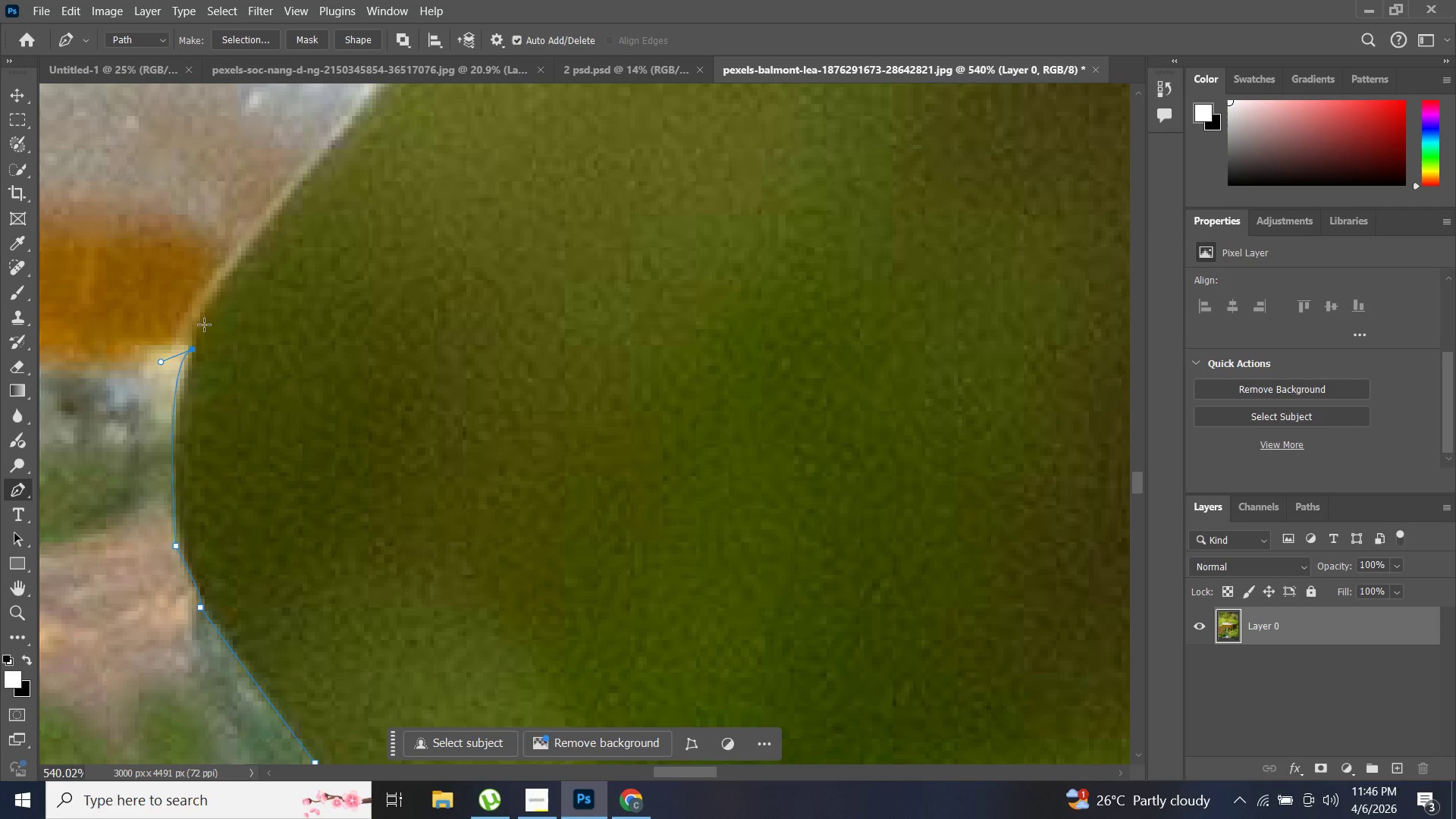 
left_click_drag(start_coordinate=[209, 307], to_coordinate=[232, 290])
 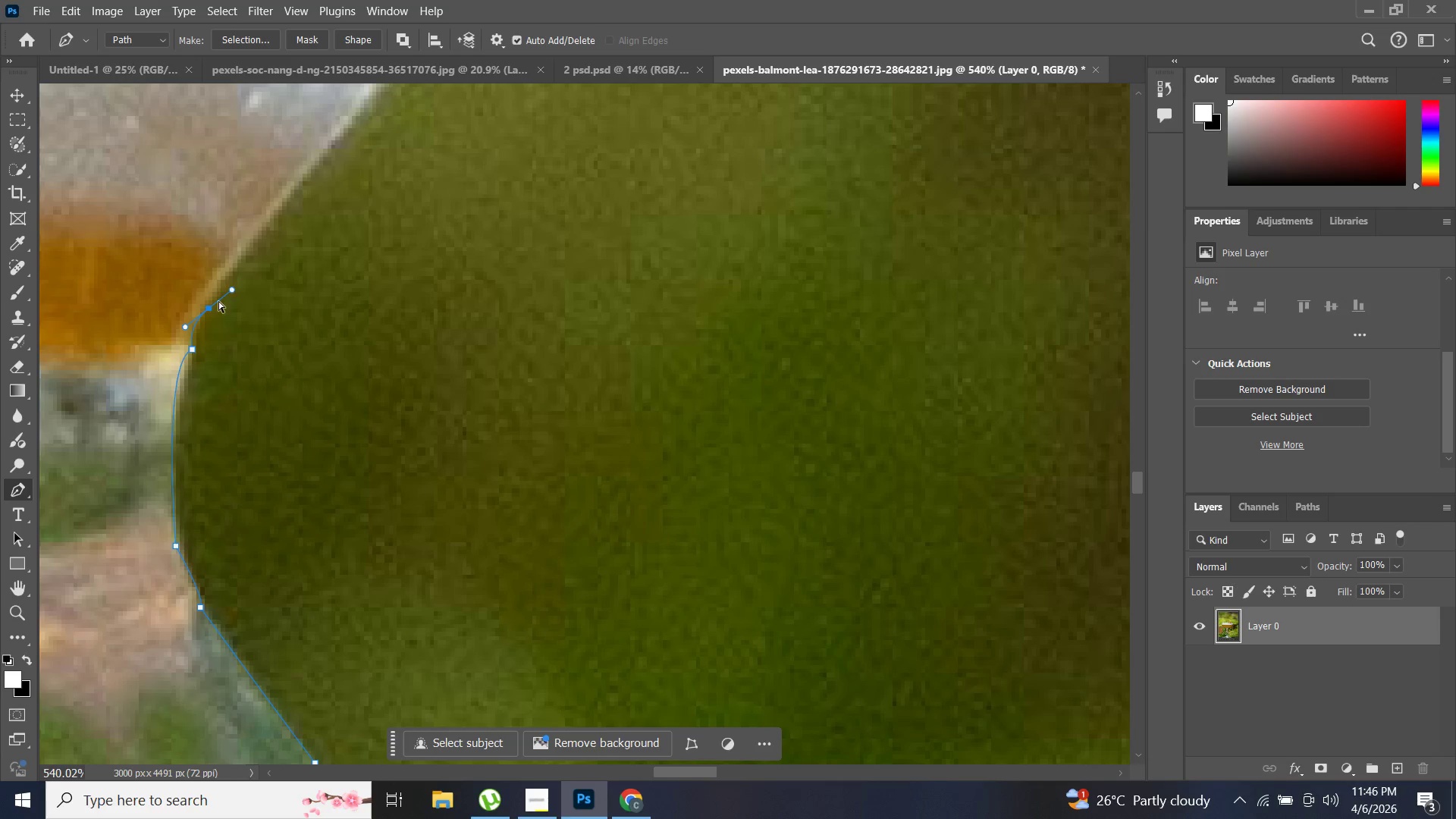 
key(Control+ControlLeft)
 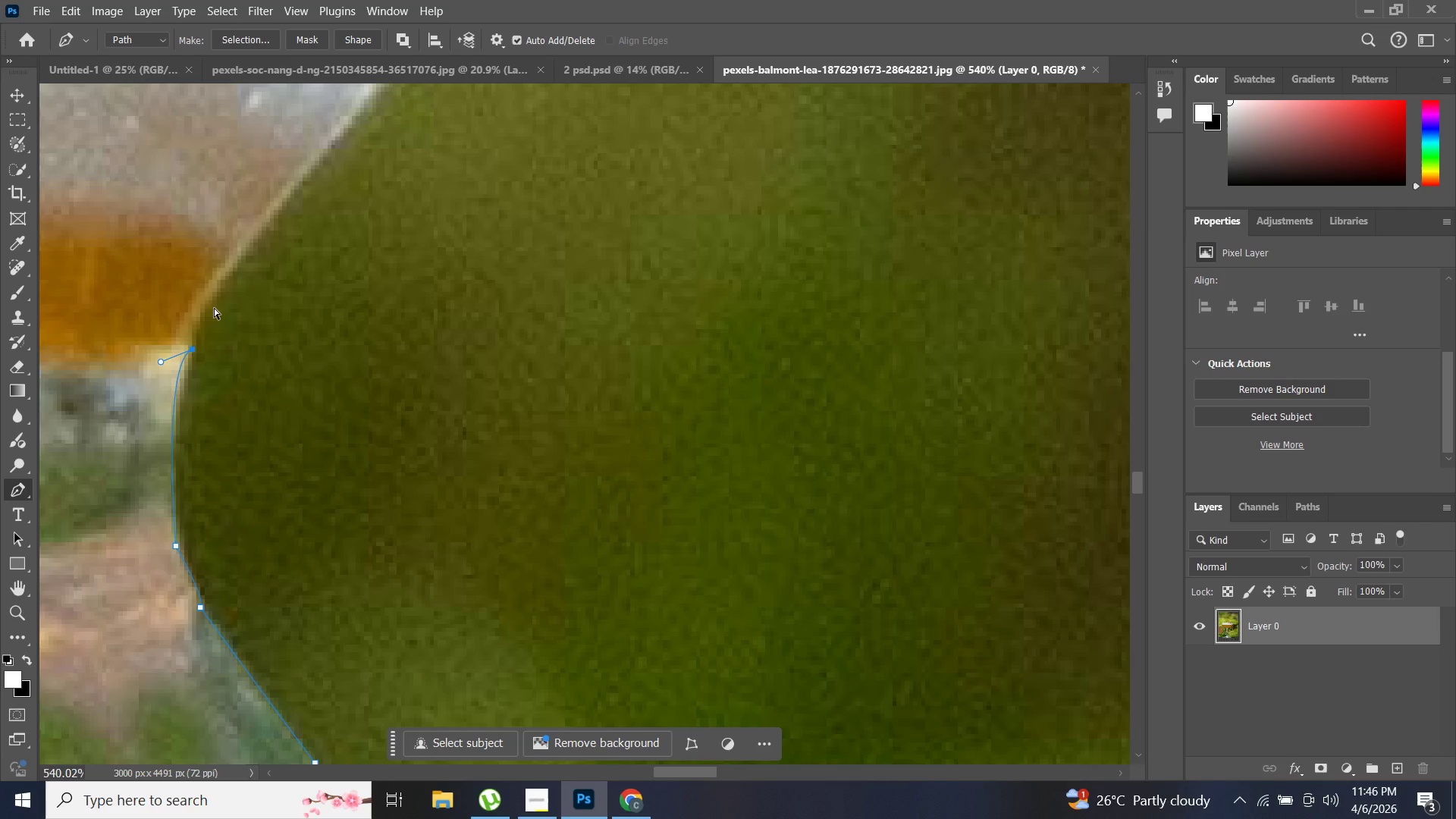 
key(Control+Z)
 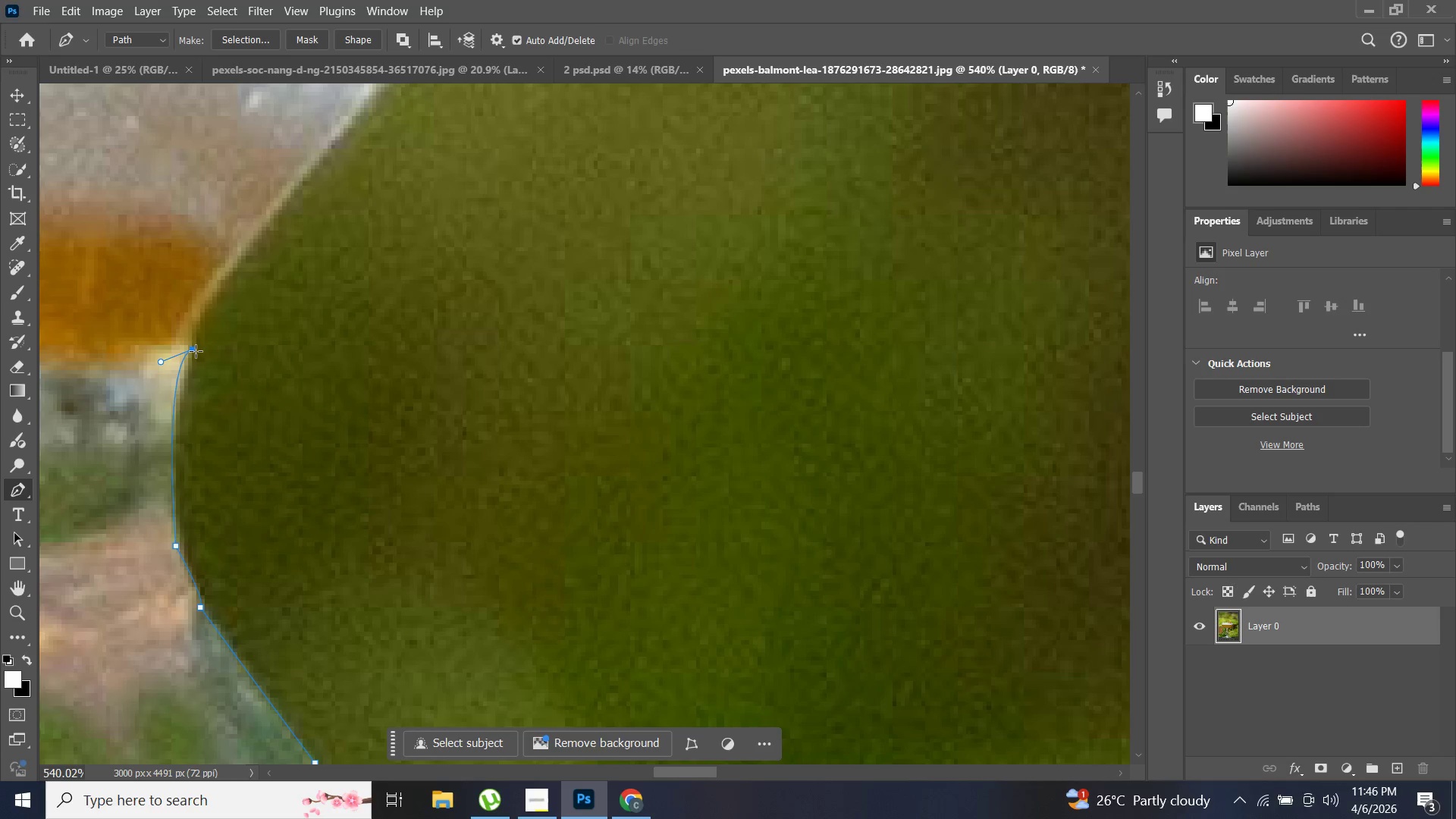 
left_click([196, 331])
 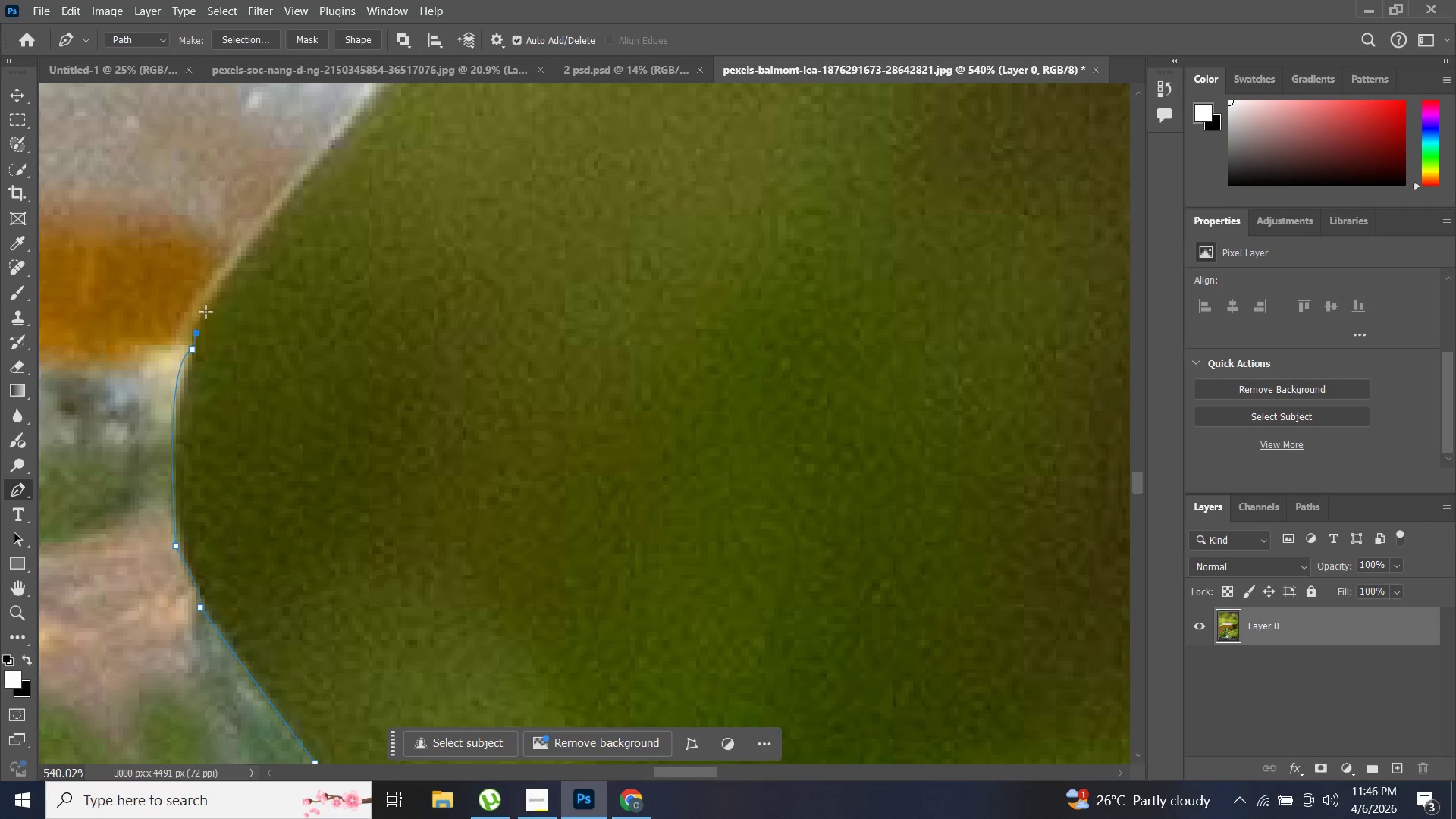 
left_click([206, 311])
 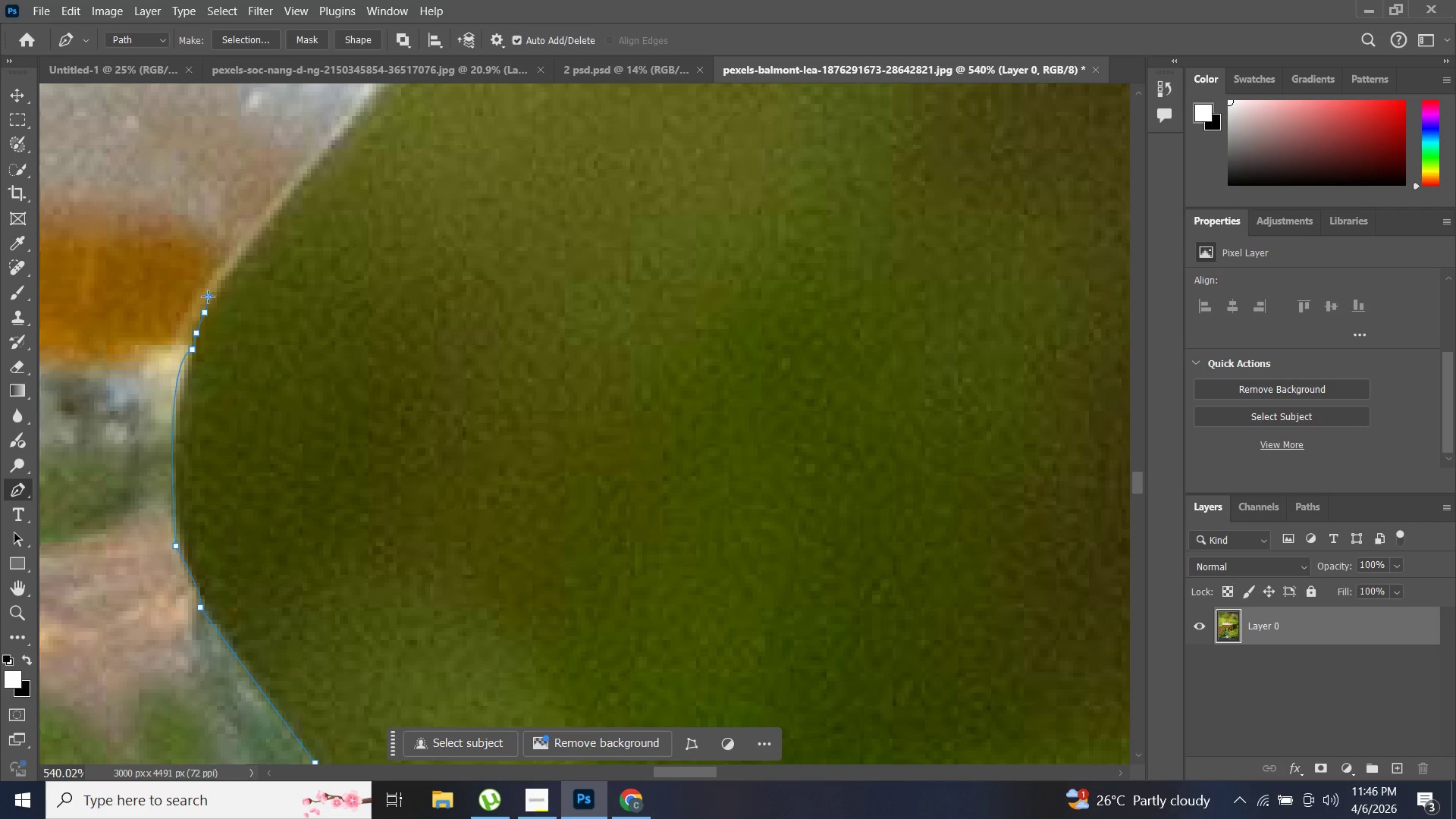 
triple_click([234, 278])
 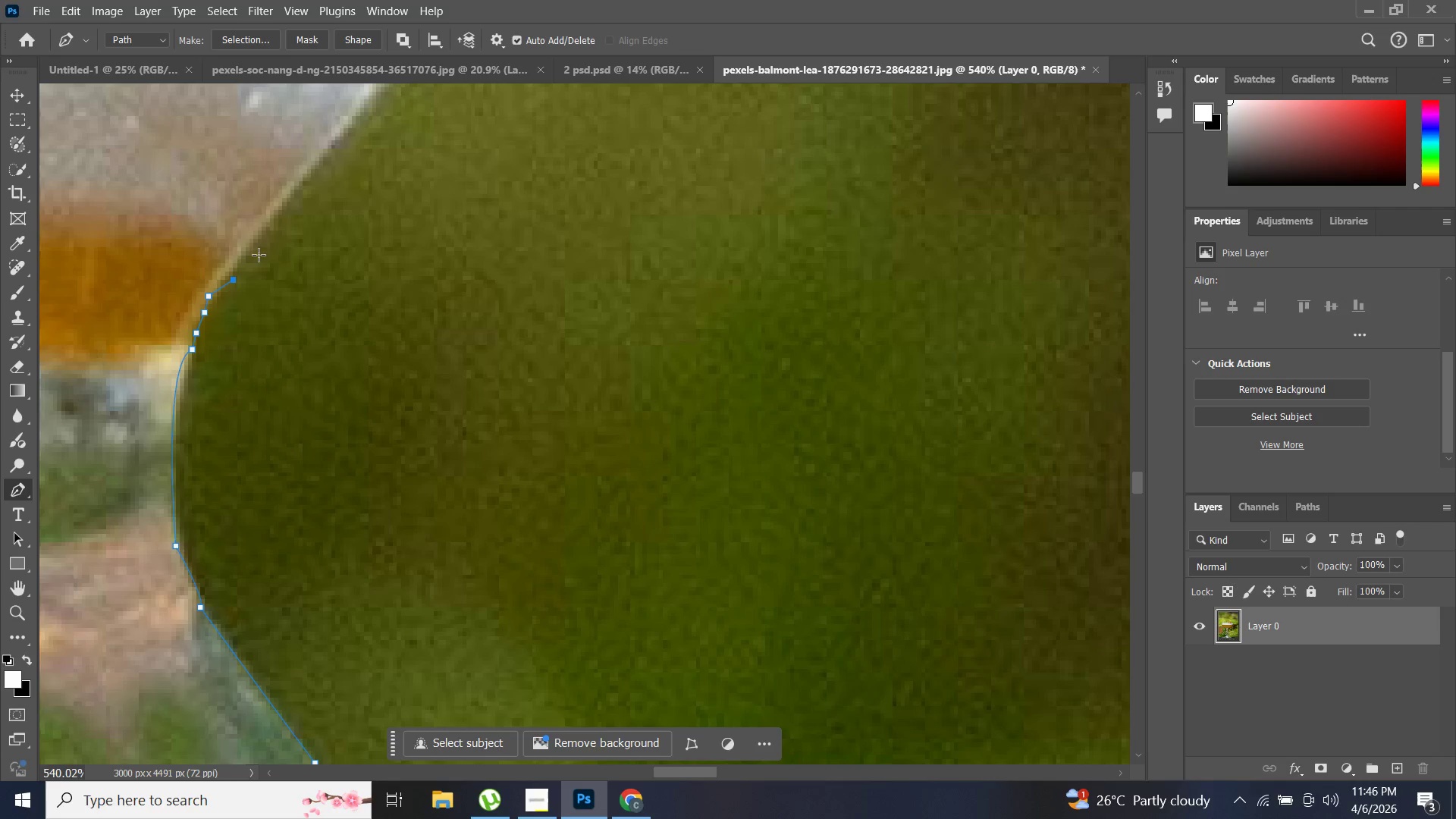 
key(Control+ControlLeft)
 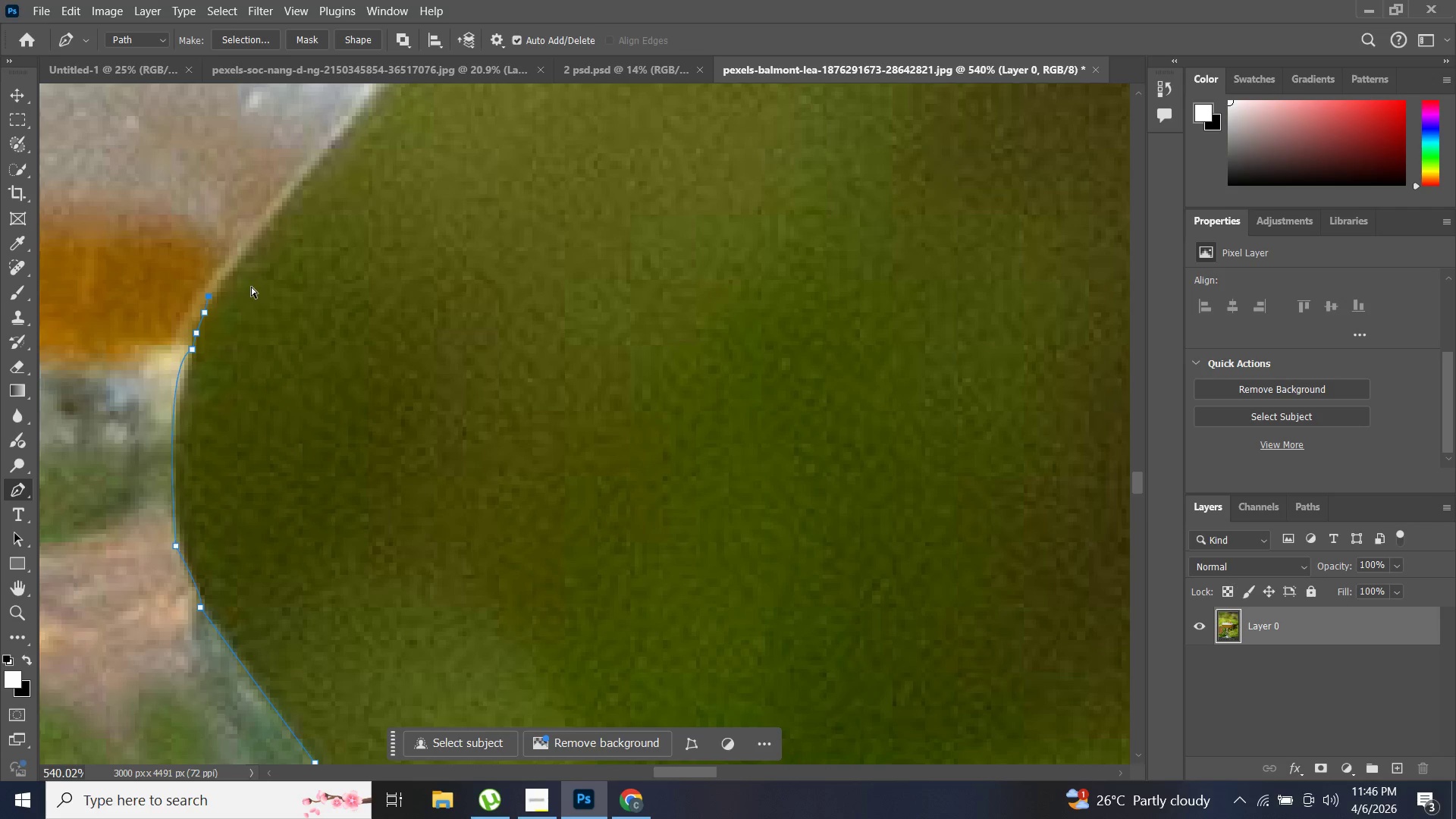 
key(Control+Z)
 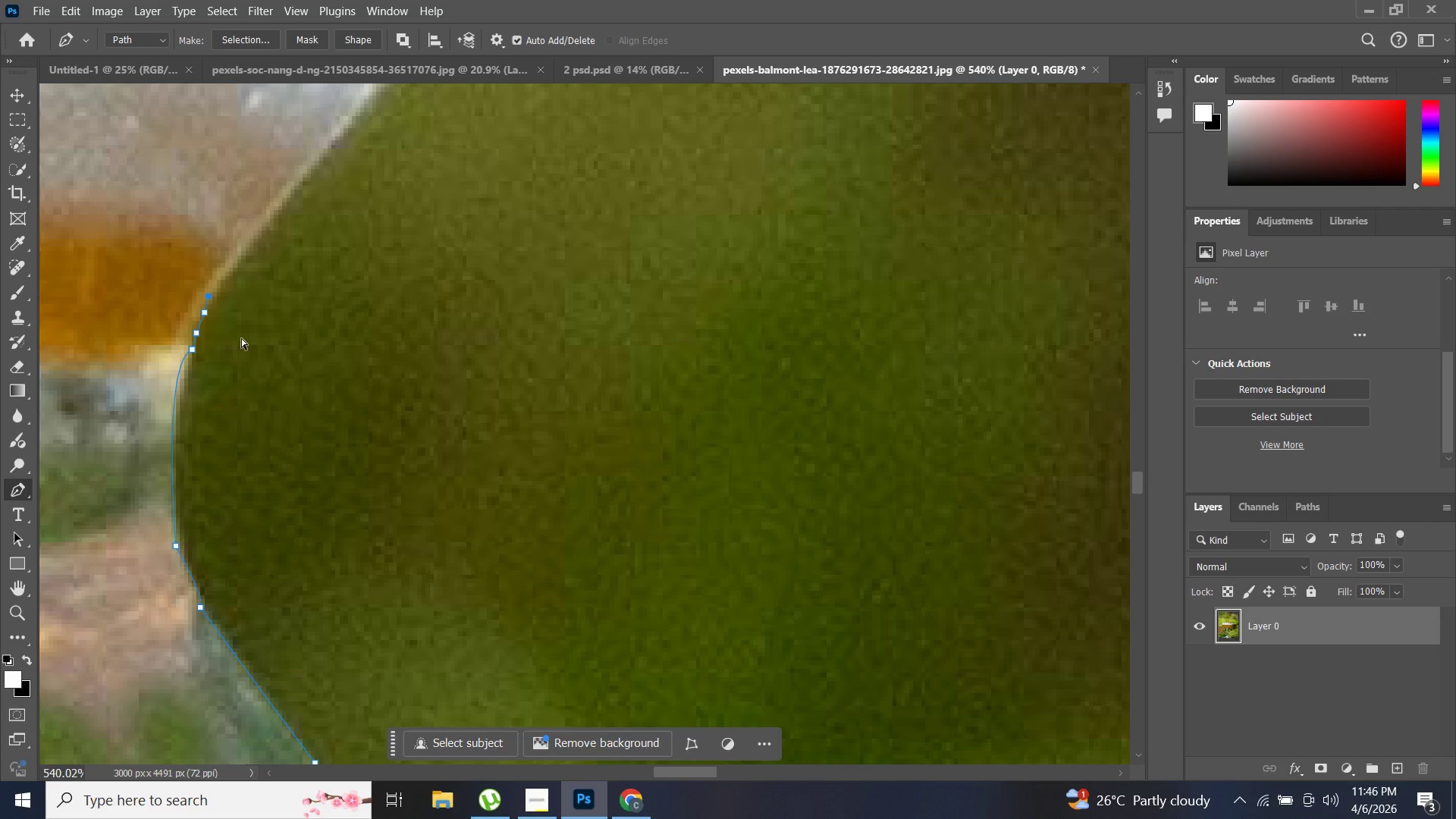 
key(Control+Z)
 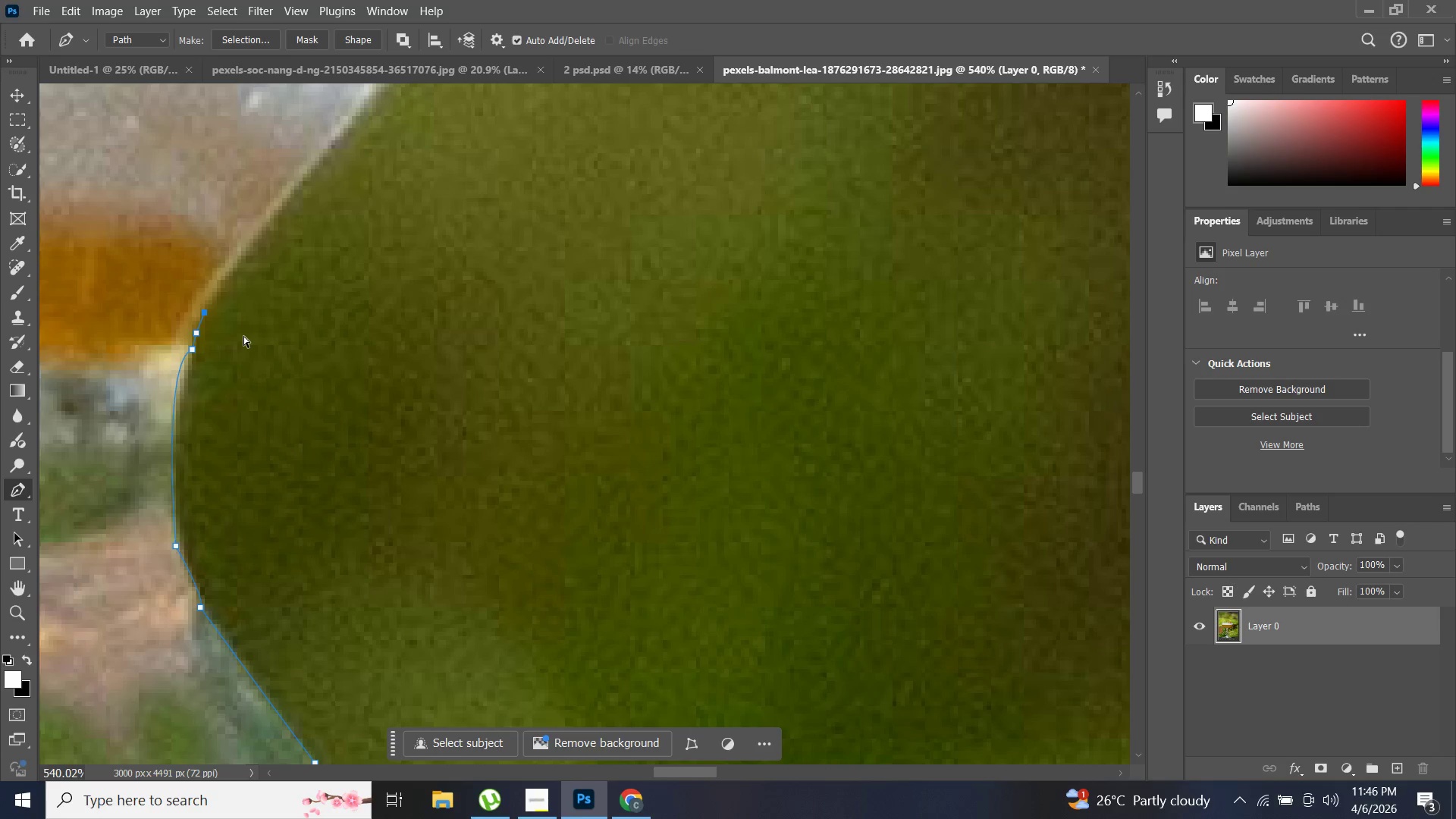 
key(Control+Z)
 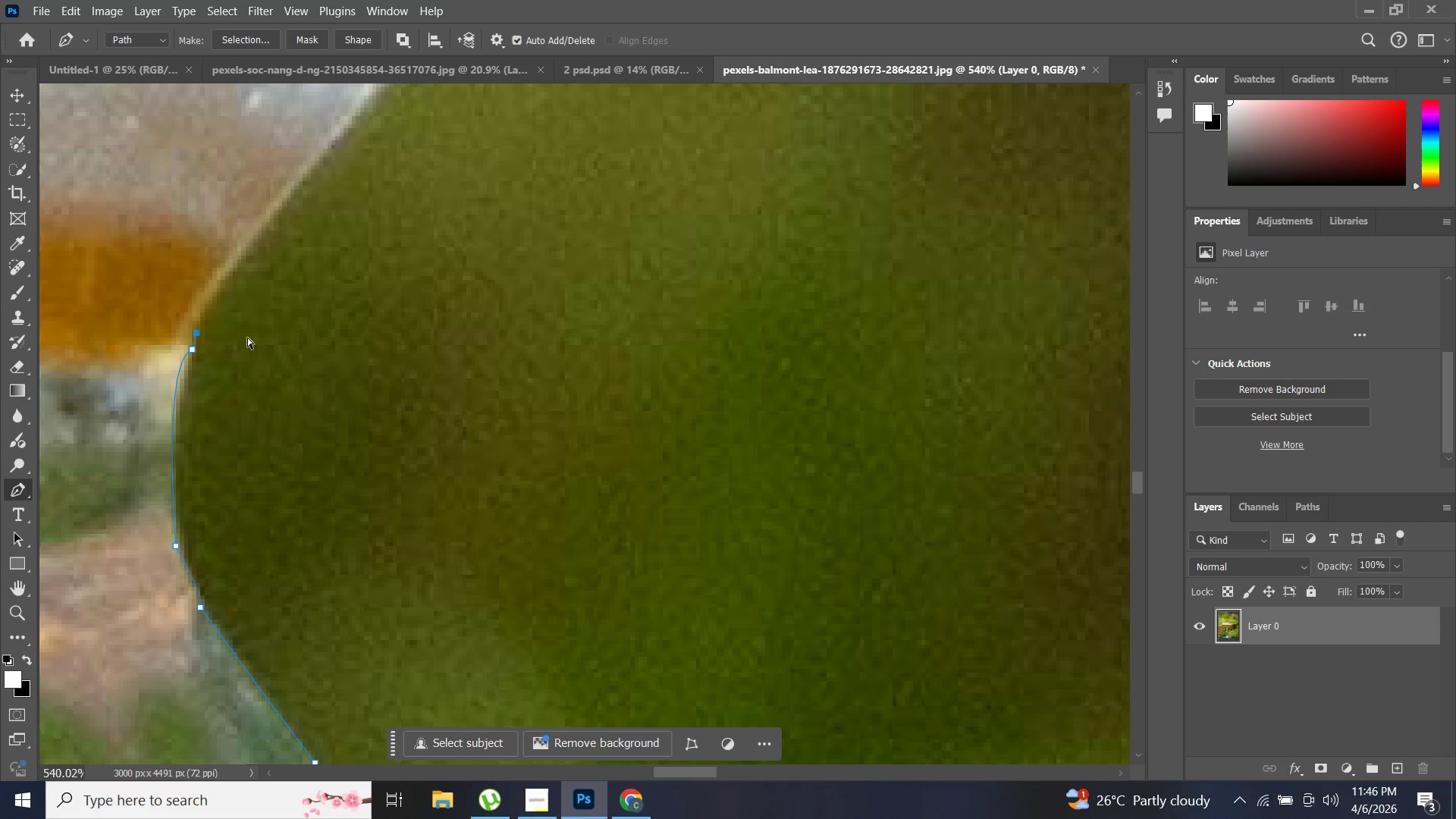 
key(Control+Z)
 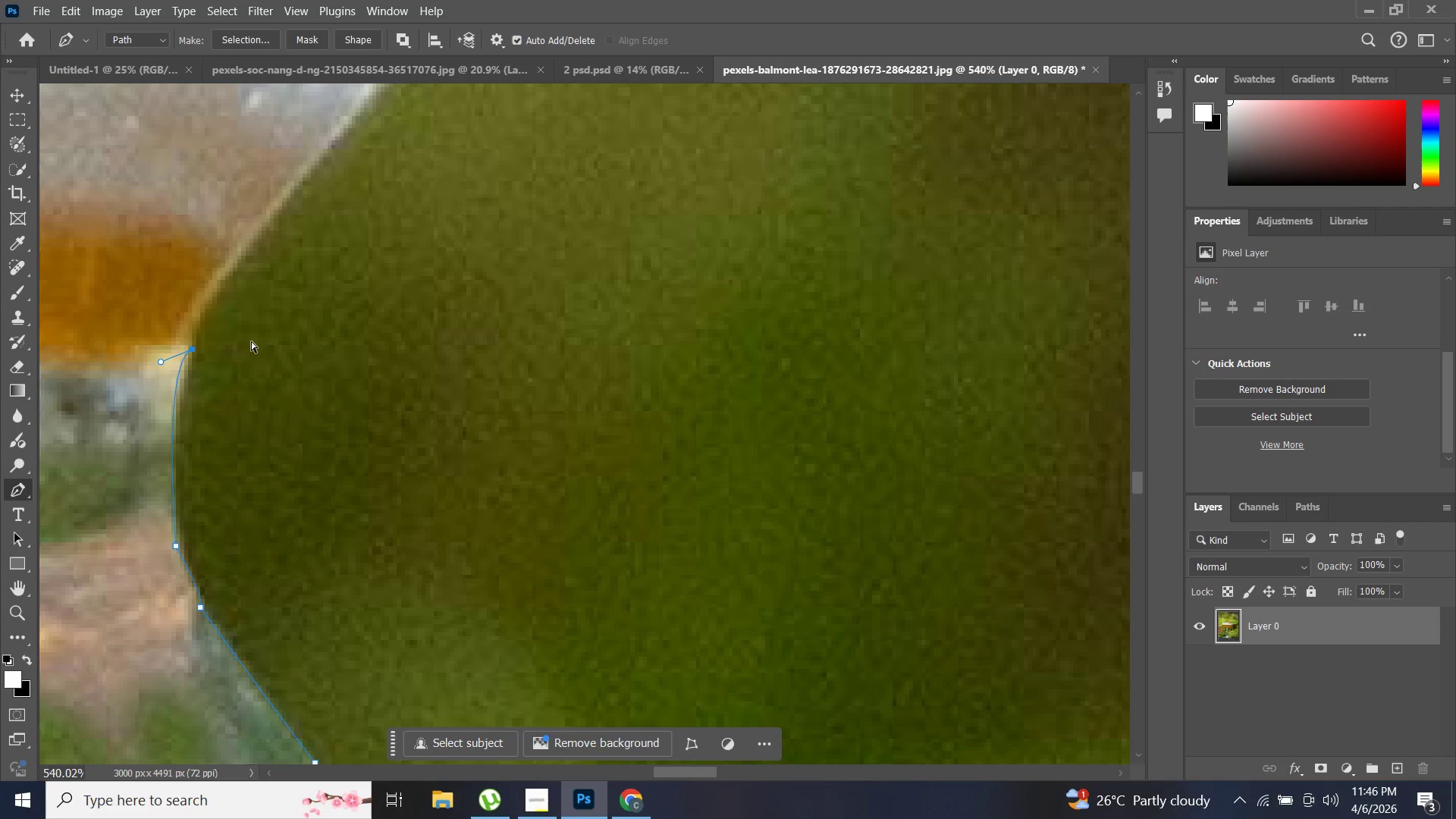 
key(Control+Z)
 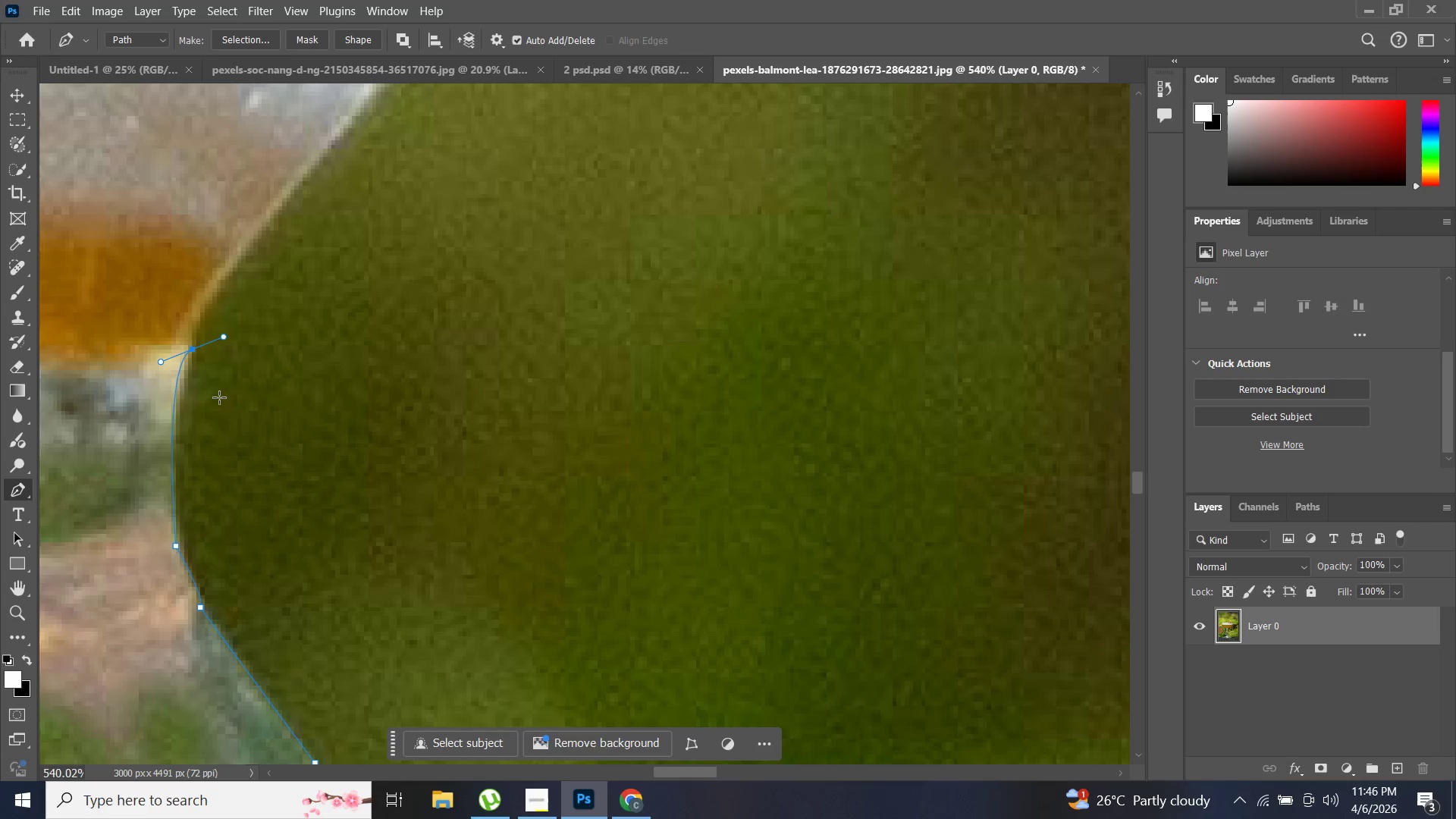 
key(Control+Z)
 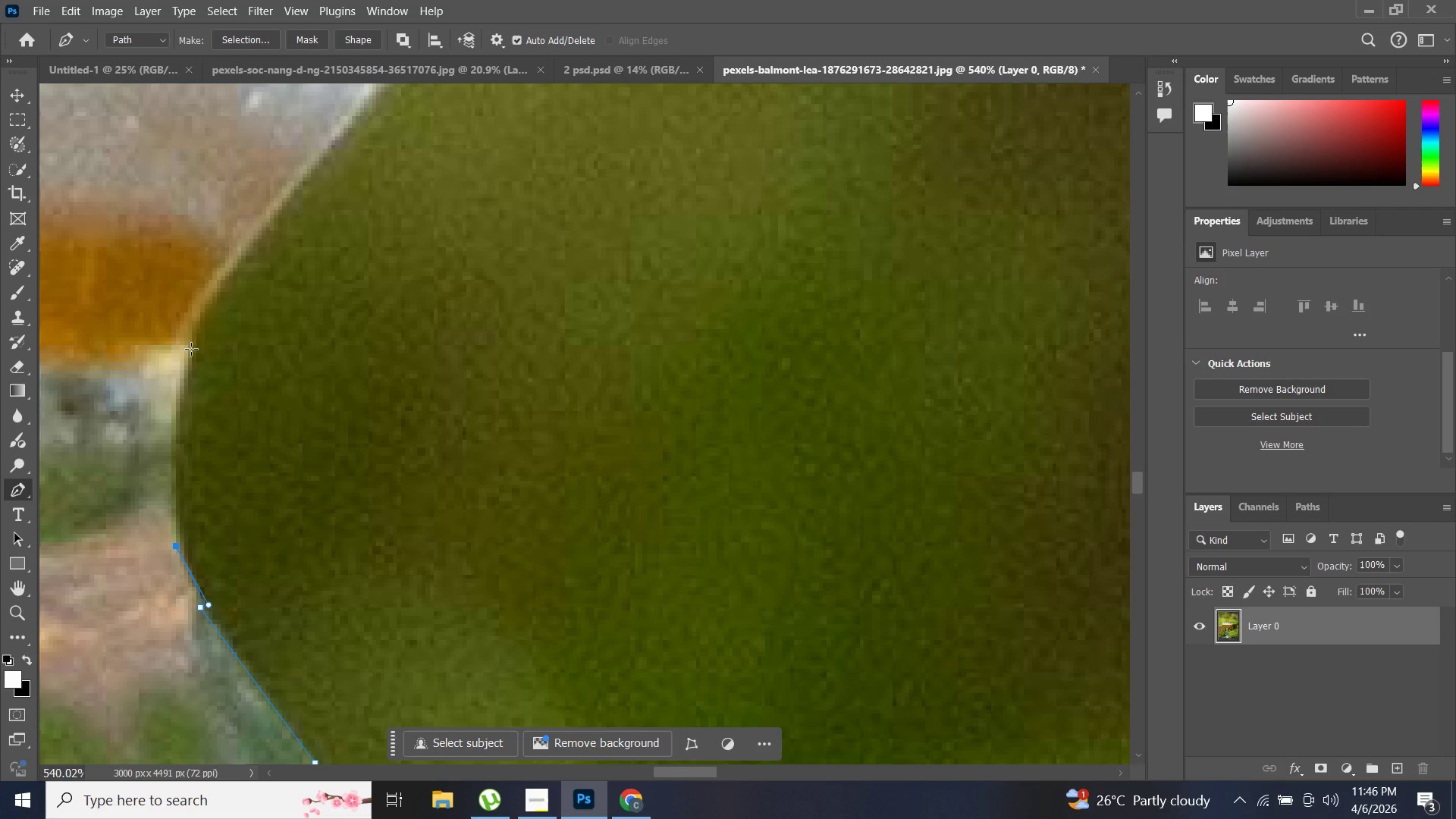 
left_click_drag(start_coordinate=[191, 352], to_coordinate=[216, 320])
 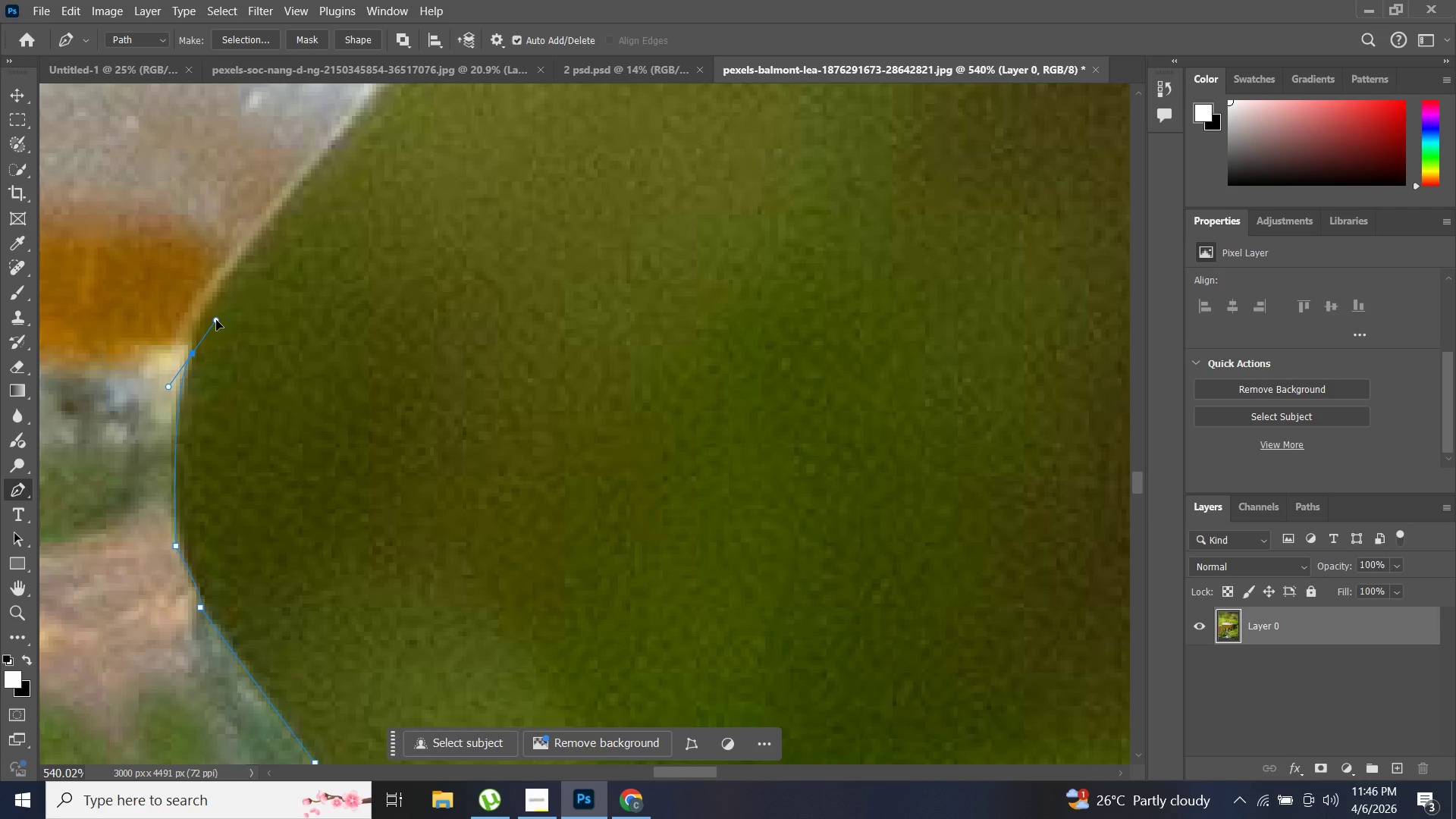 
key(Control+ControlLeft)
 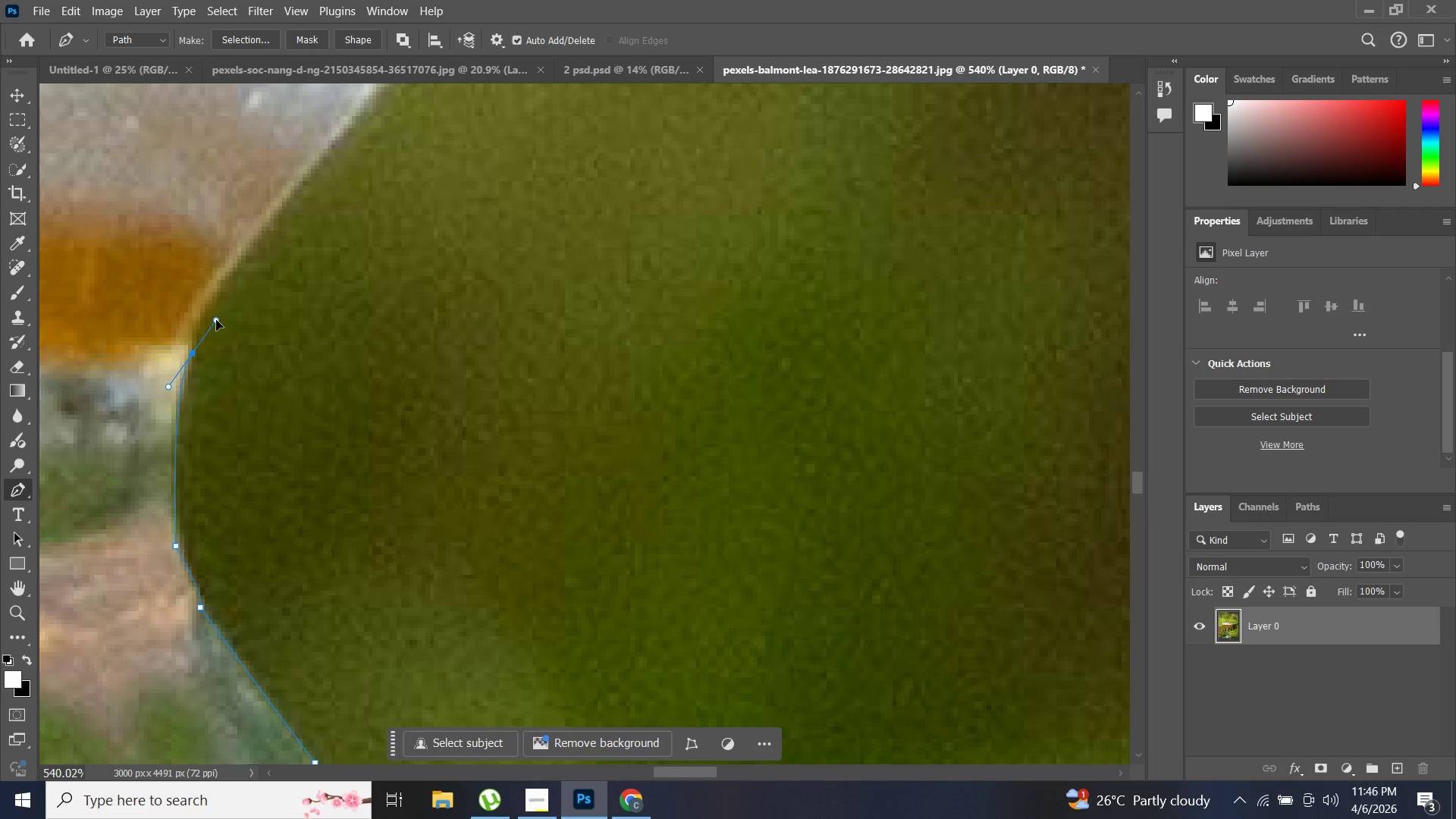 
key(Control+Z)
 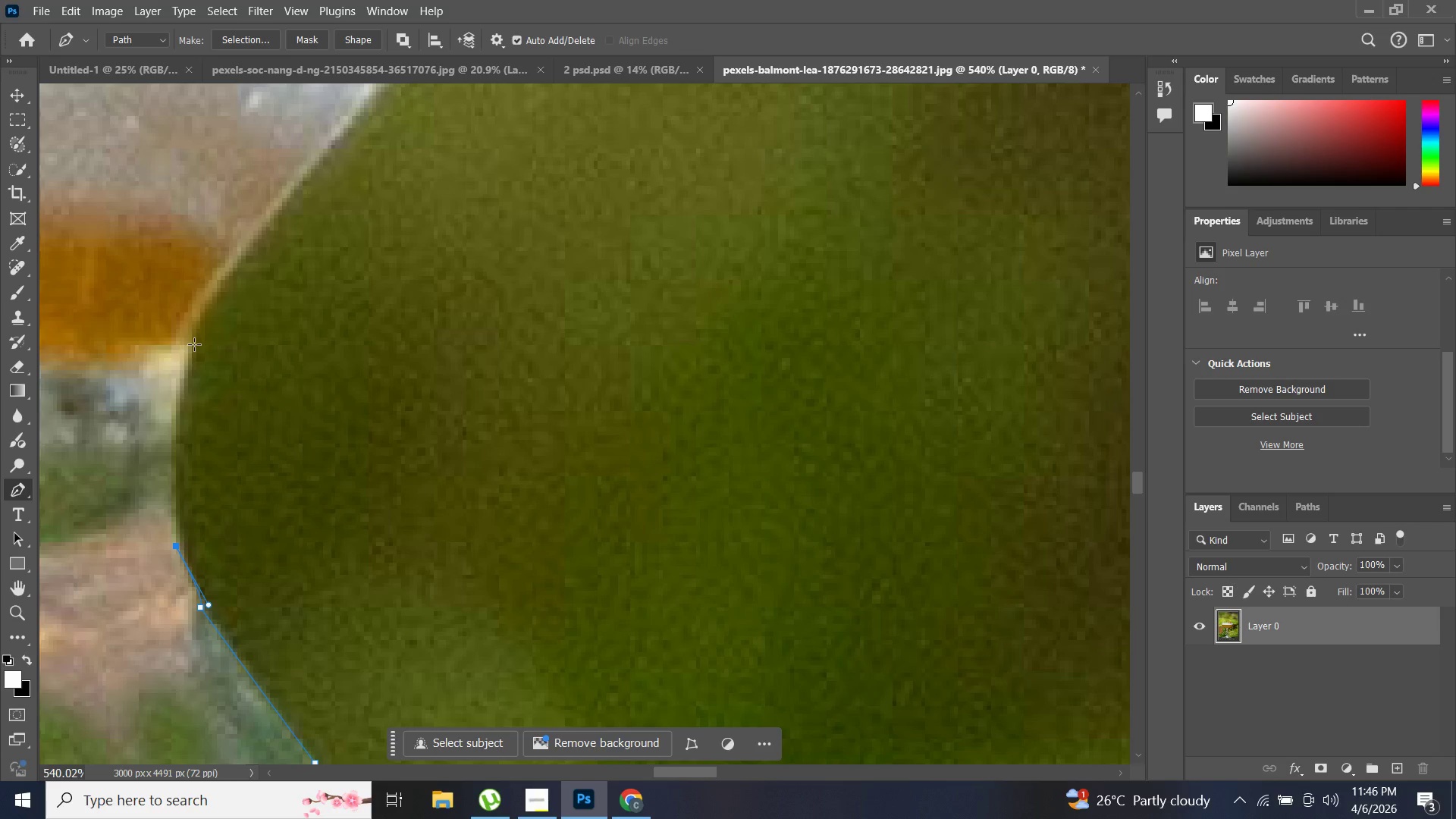 
left_click_drag(start_coordinate=[195, 344], to_coordinate=[231, 336])
 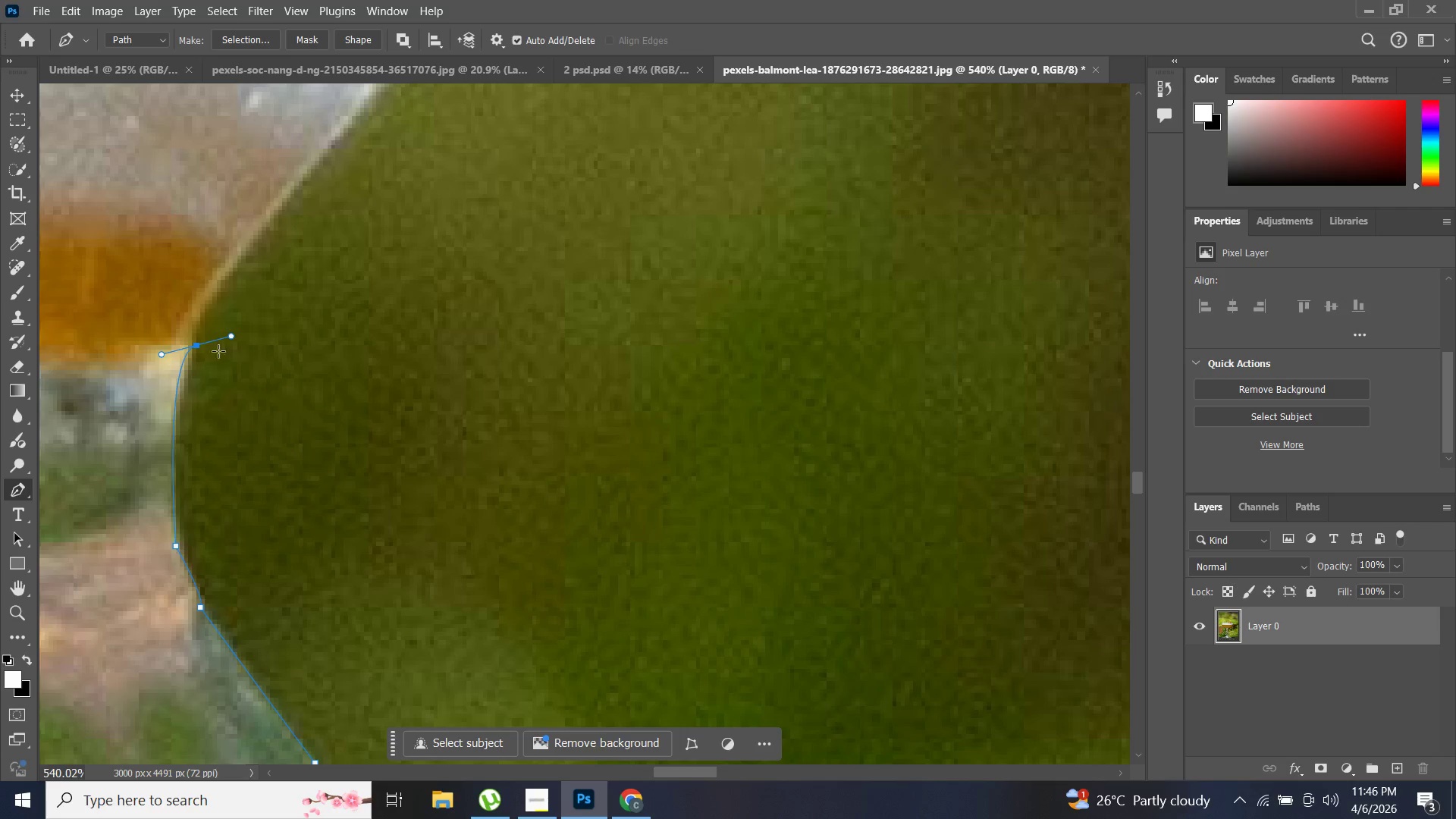 
hold_key(key=AltLeft, duration=0.41)
 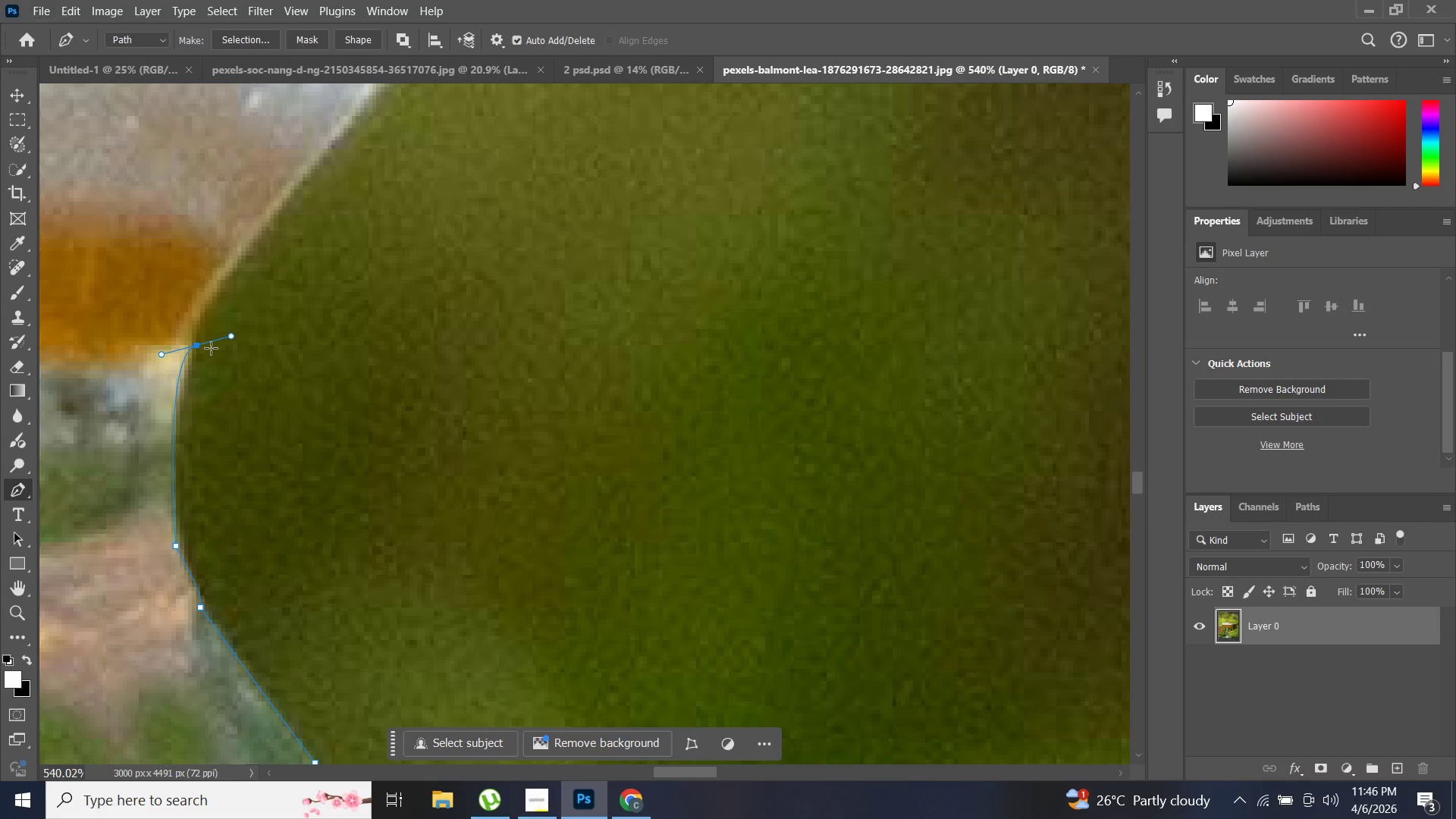 
hold_key(key=AltLeft, duration=1.06)
left_click([197, 345])
 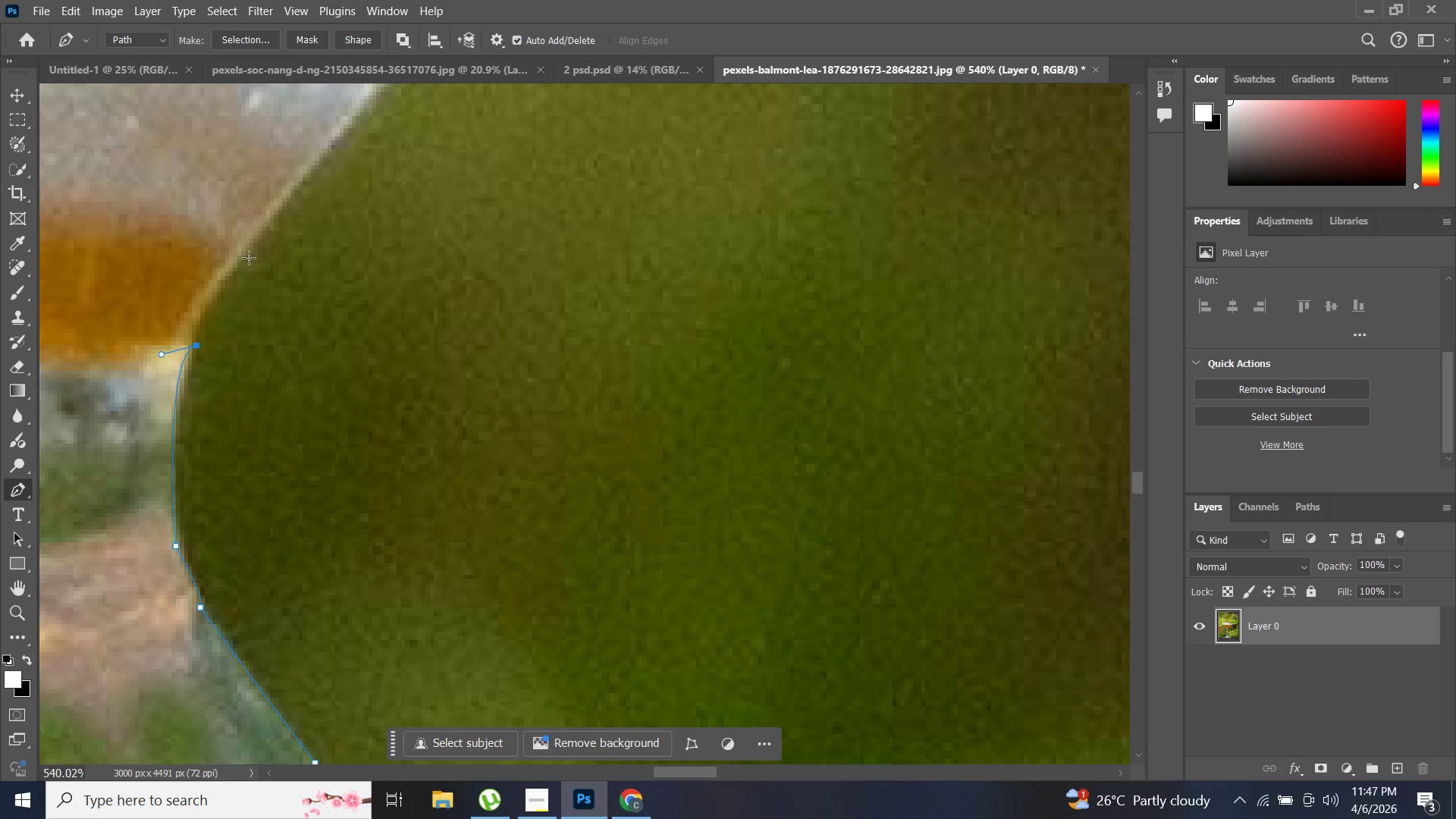 
left_click([250, 256])
 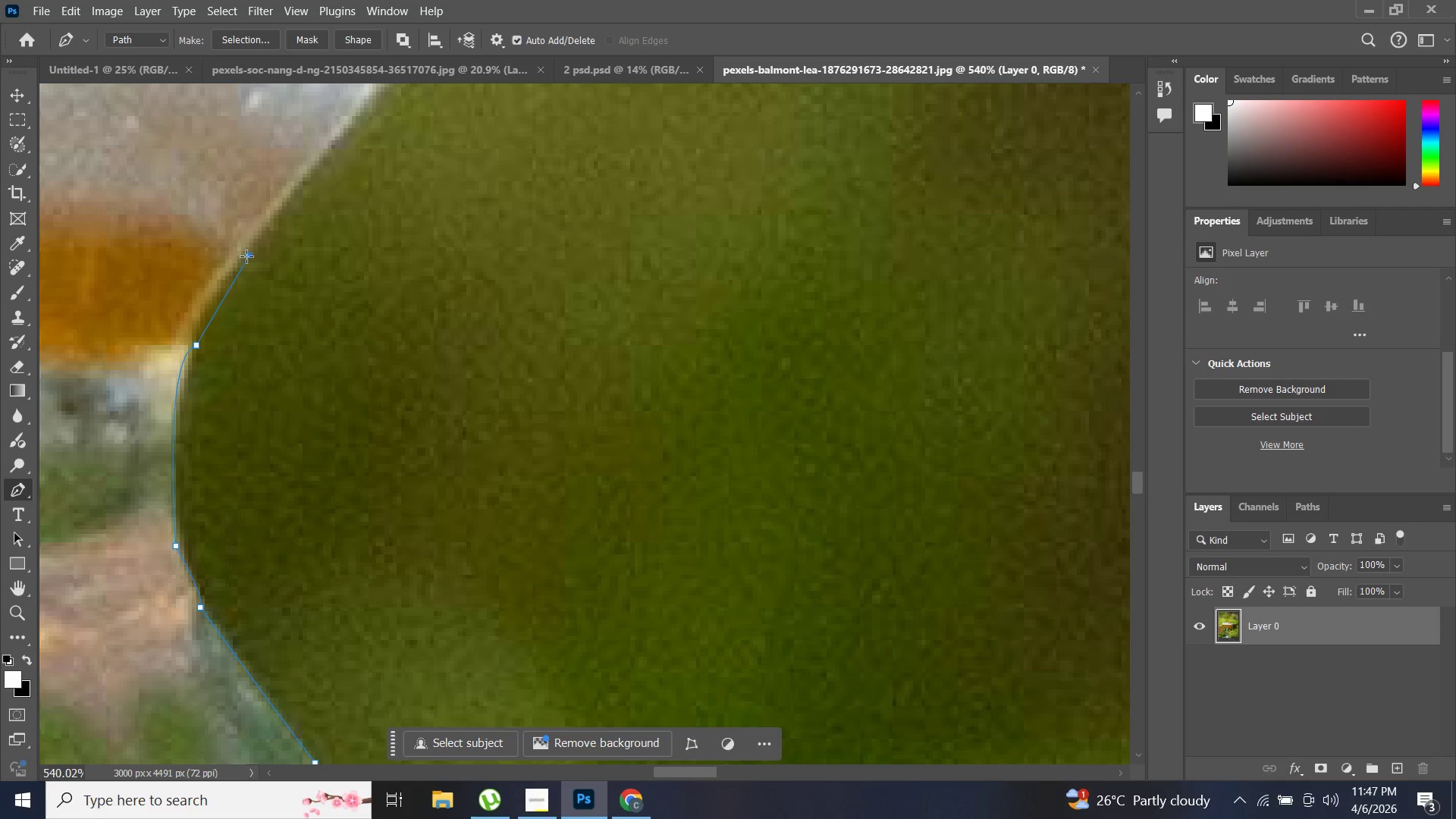 
key(Control+ControlLeft)
 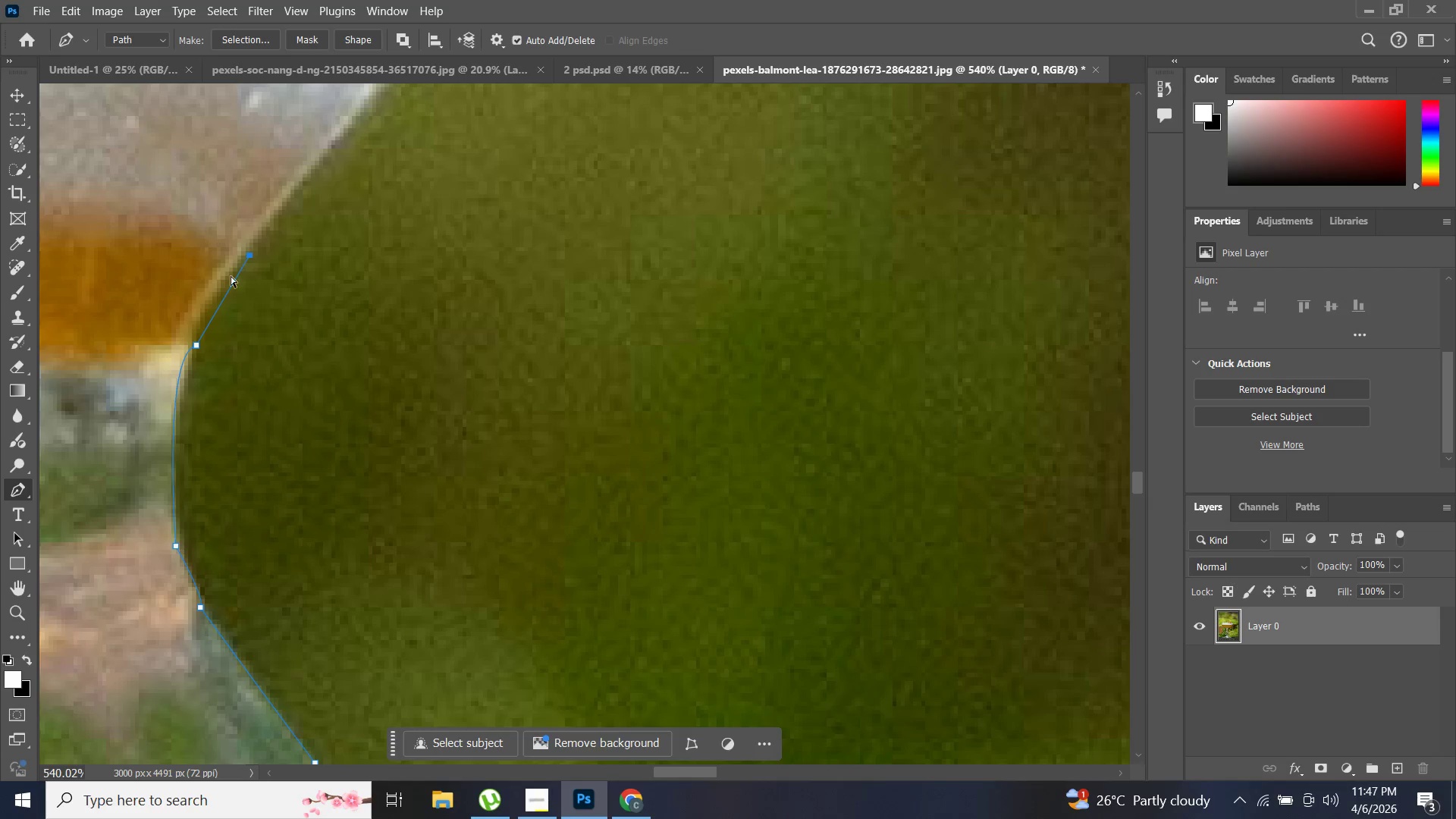 
key(Control+Z)
 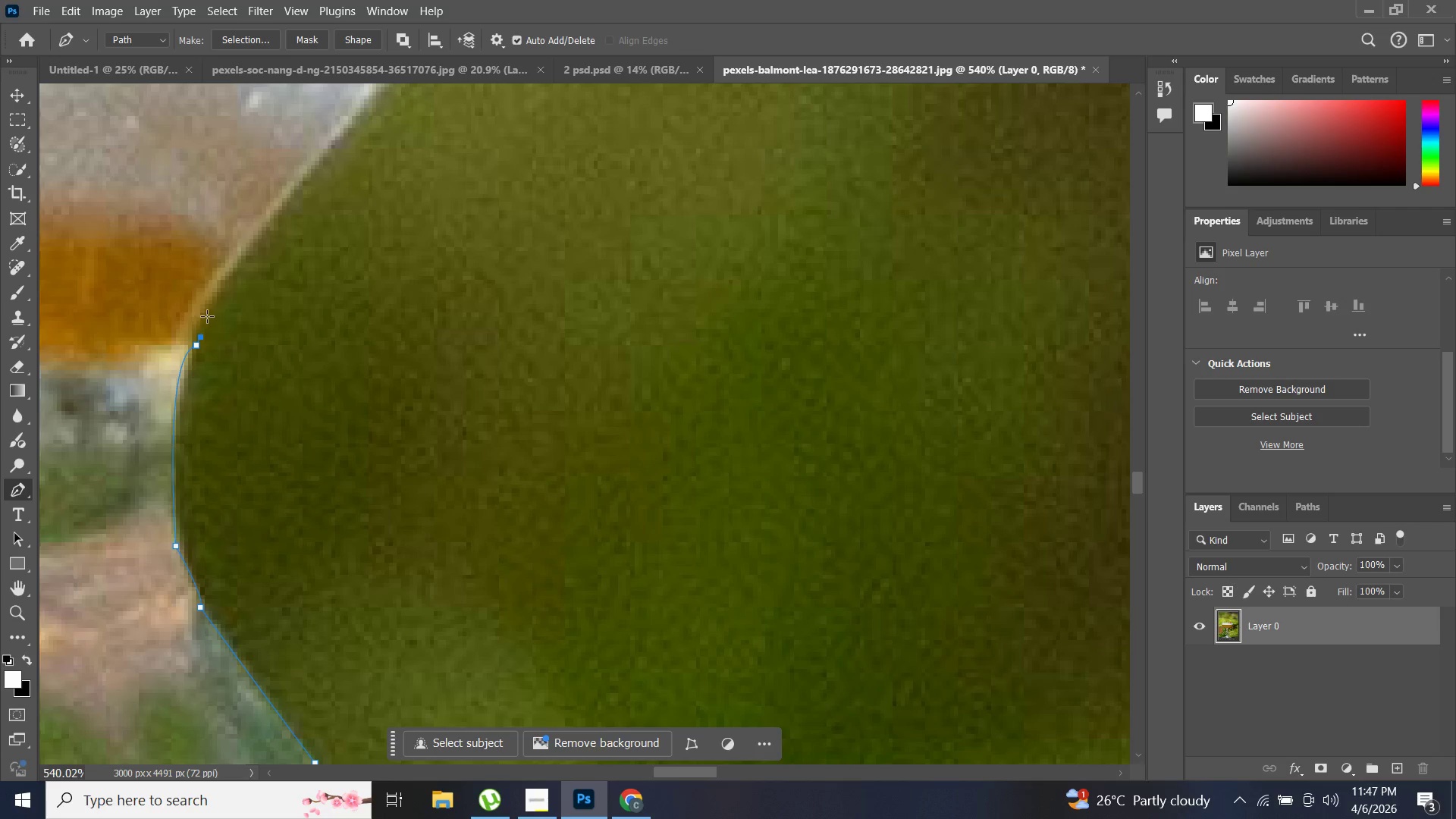 
scroll: coordinate [802, 259], scroll_direction: up, amount: 25.0
 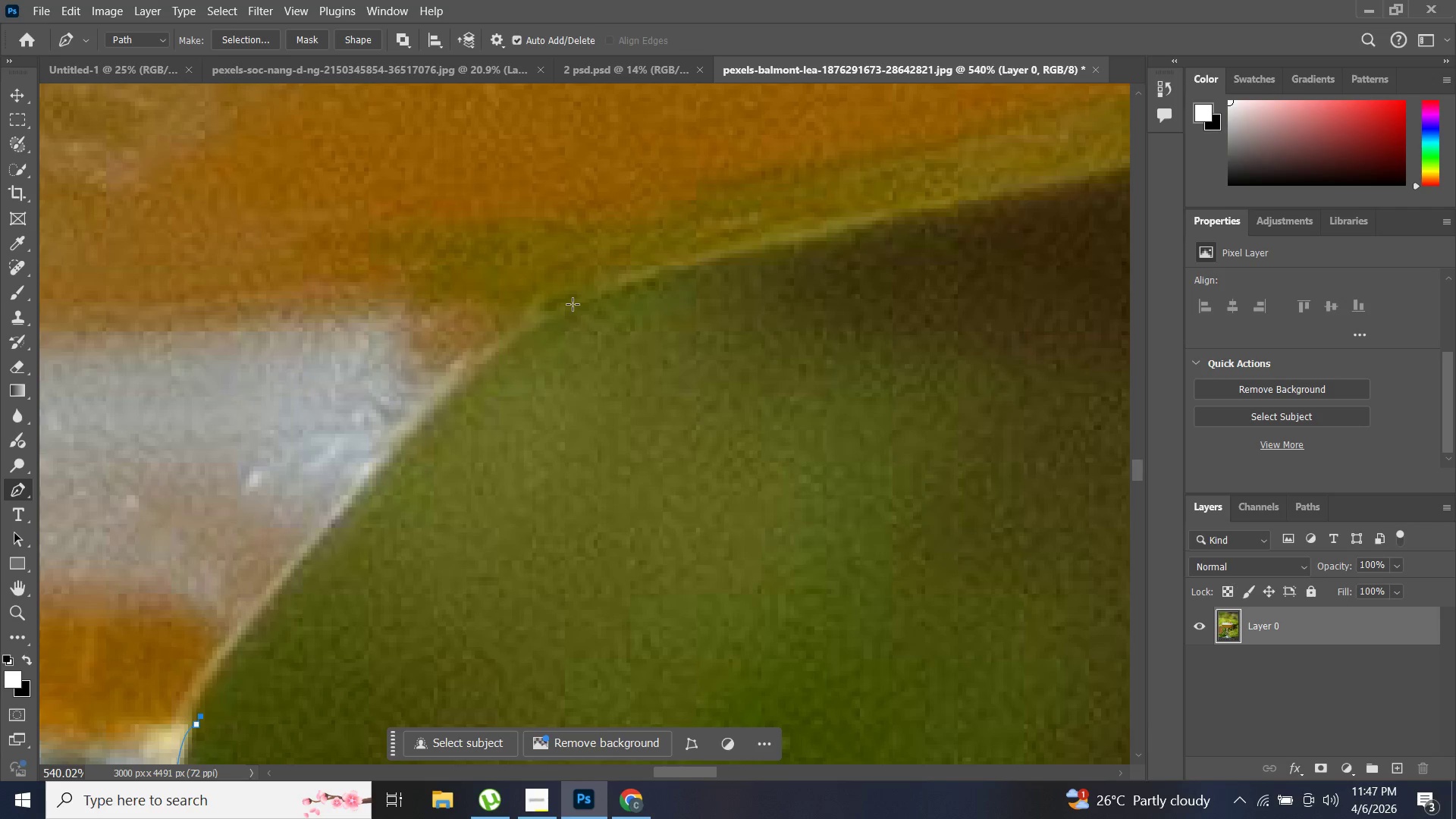 
left_click_drag(start_coordinate=[573, 304], to_coordinate=[692, 436])
 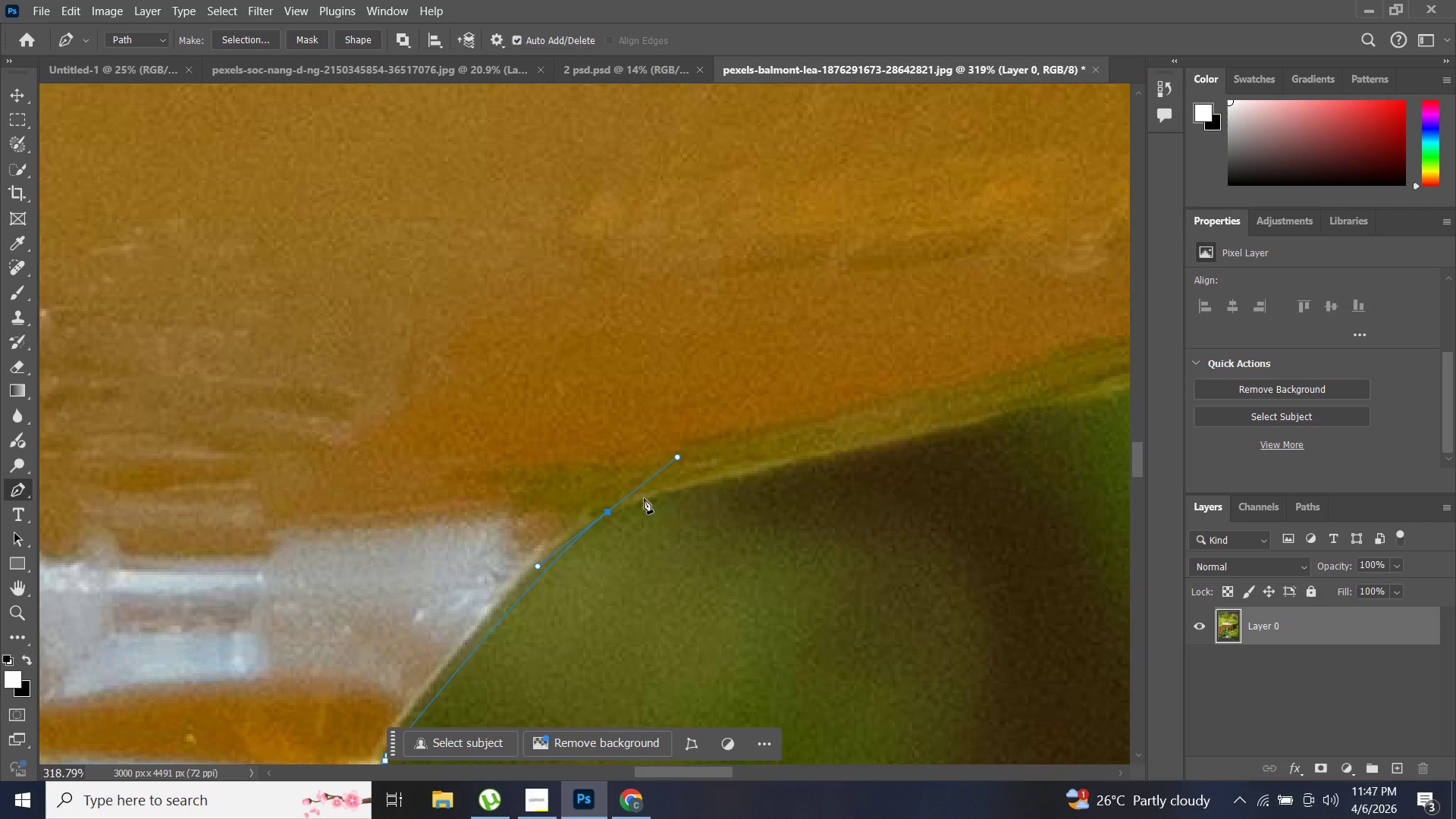 
scroll: coordinate [722, 460], scroll_direction: down, amount: 5.0
 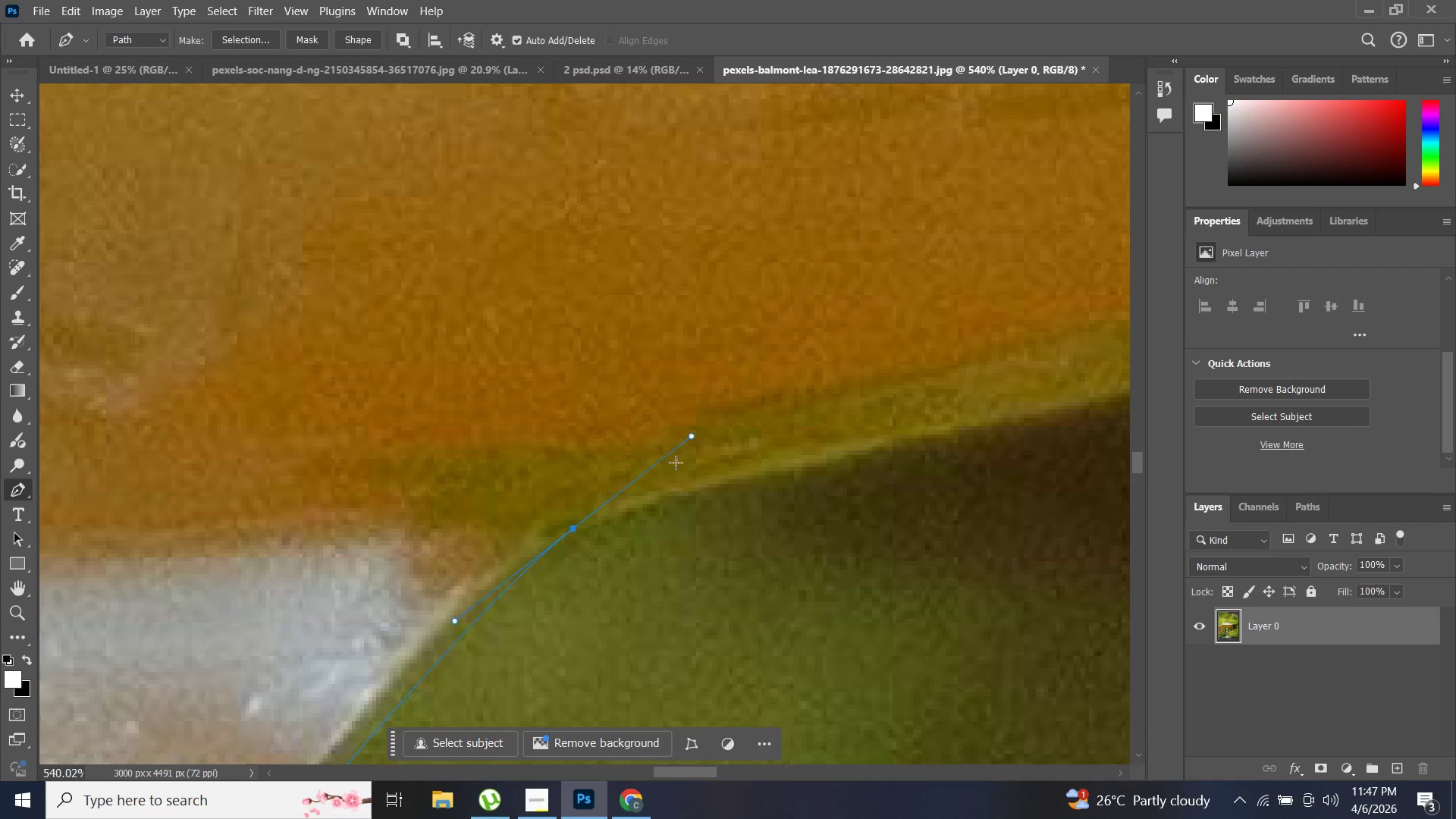 
hold_key(key=AltLeft, duration=0.8)
scroll: coordinate [620, 560], scroll_direction: down, amount: 10.0
 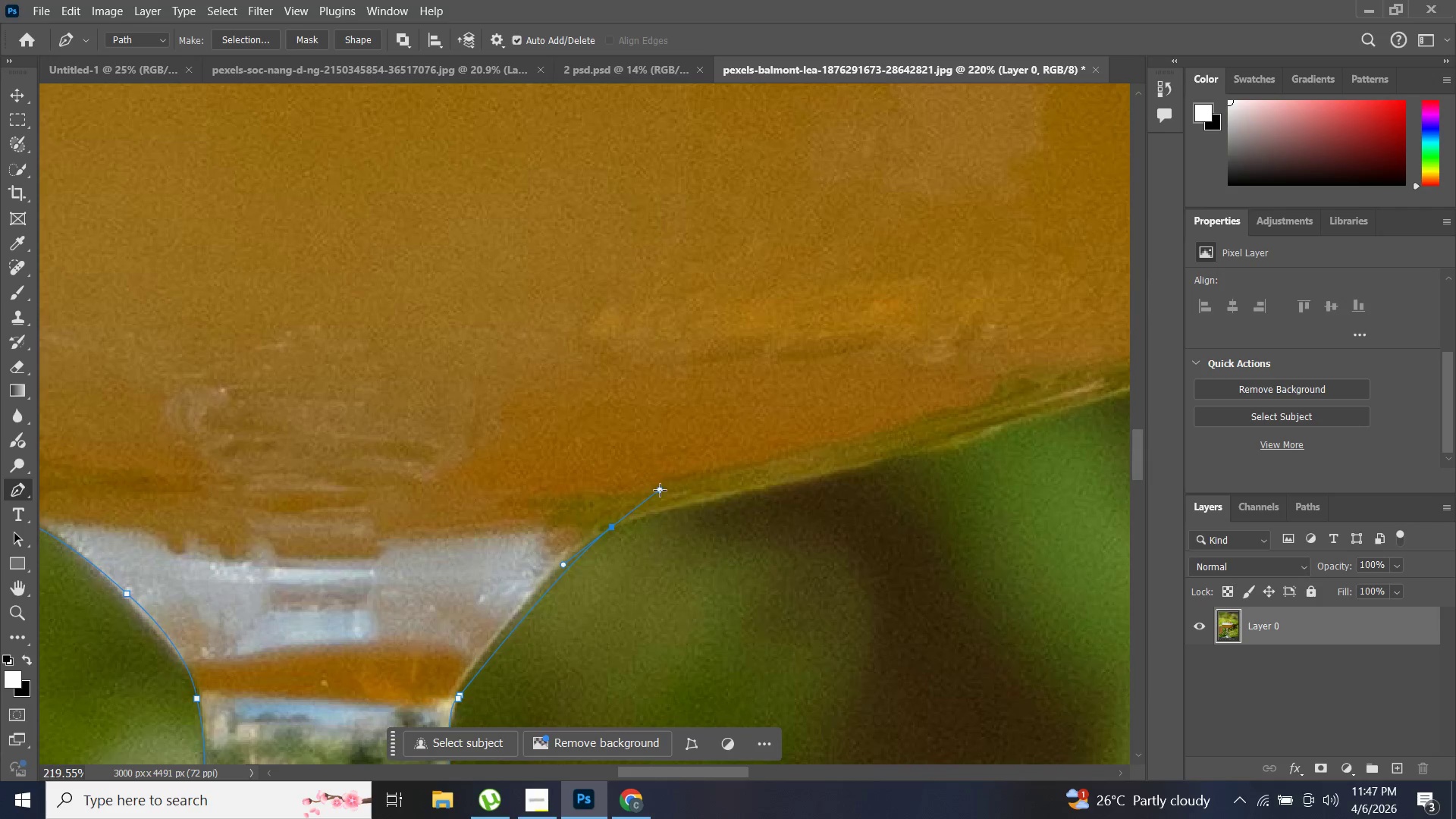 
left_click_drag(start_coordinate=[661, 489], to_coordinate=[666, 501])
 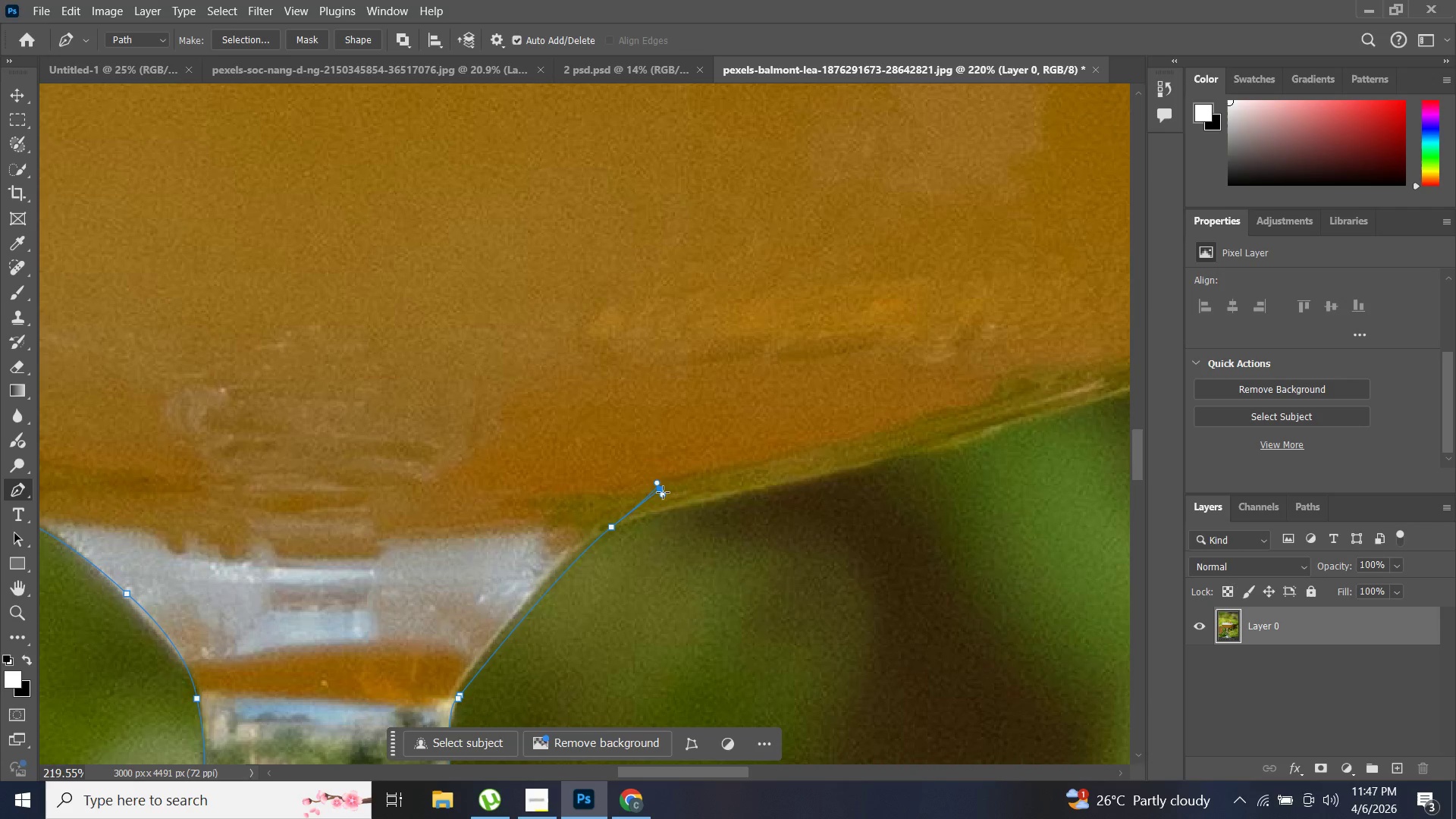 
key(Control+Z)
 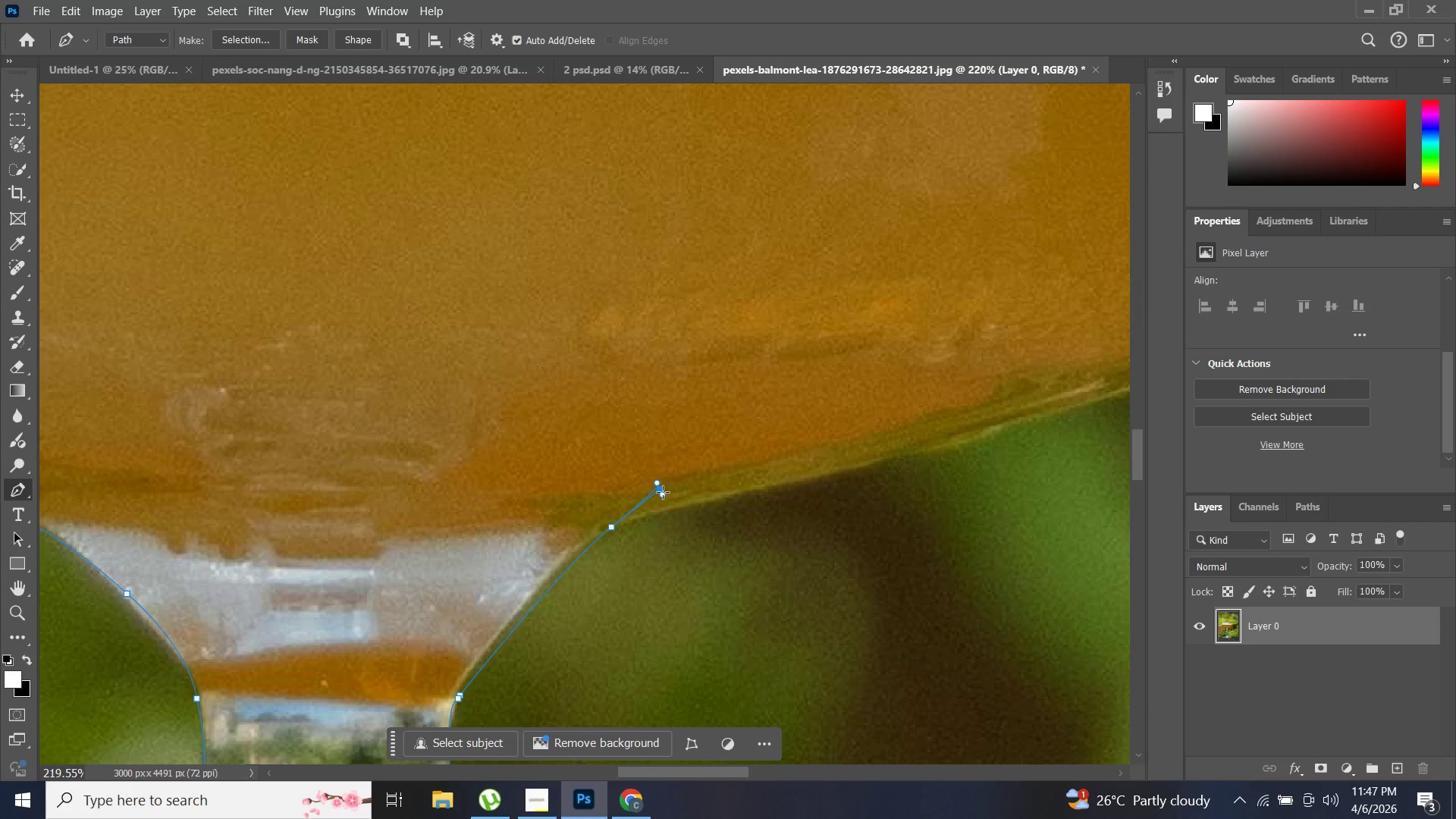 
key(Z)
 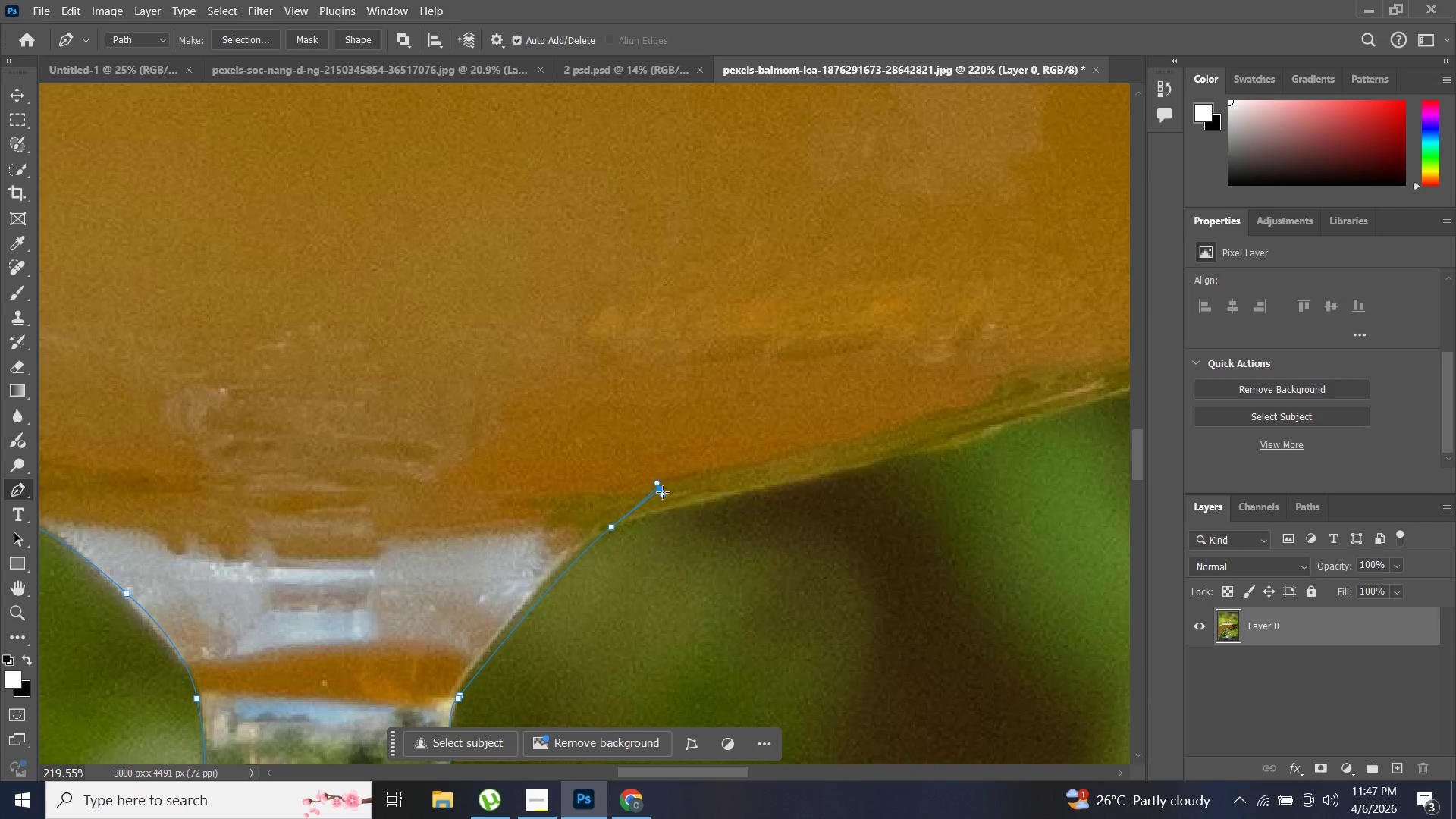 
left_click_drag(start_coordinate=[588, 539], to_coordinate=[687, 464])
 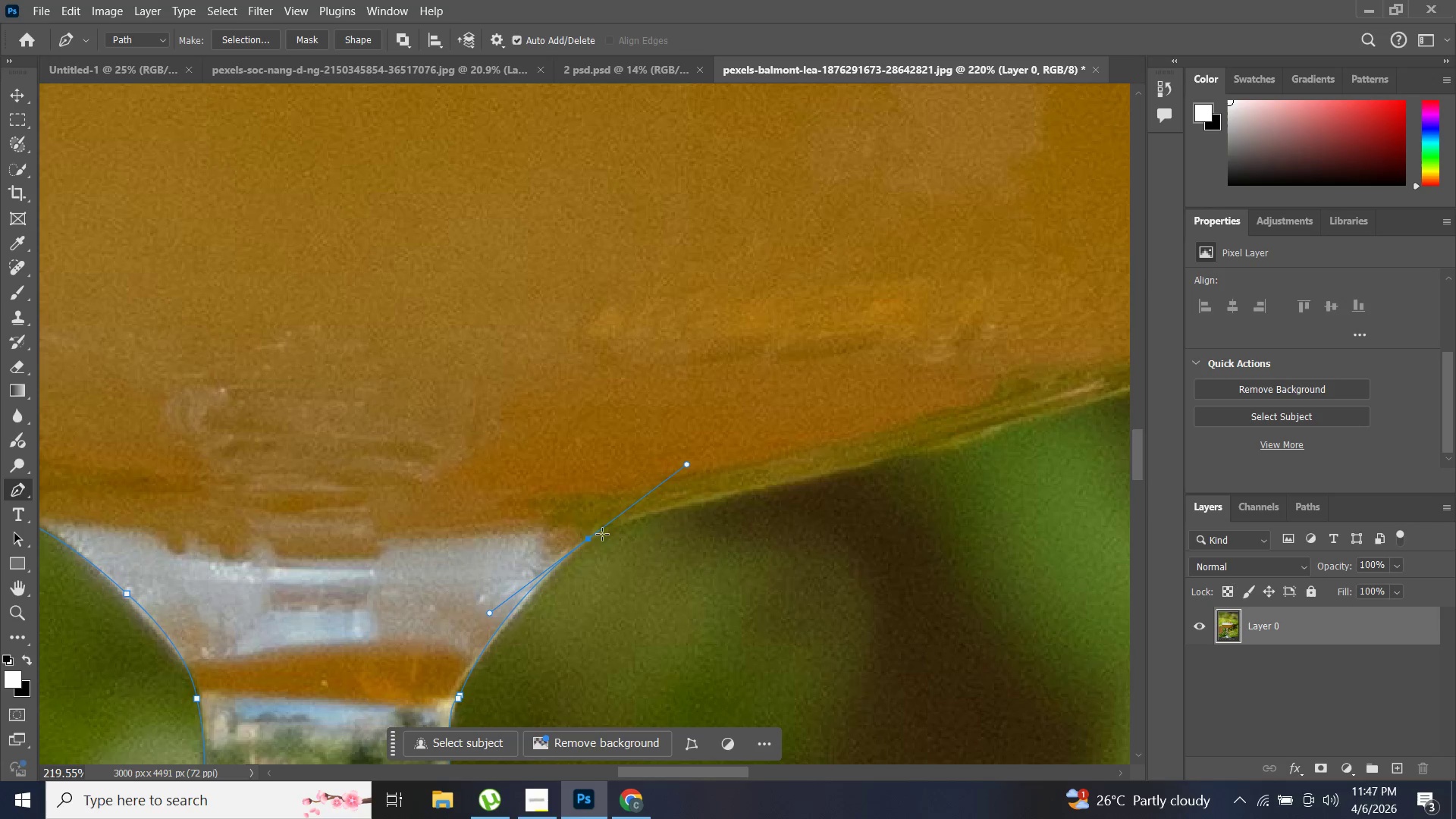 
hold_key(key=AltLeft, duration=1.08)
 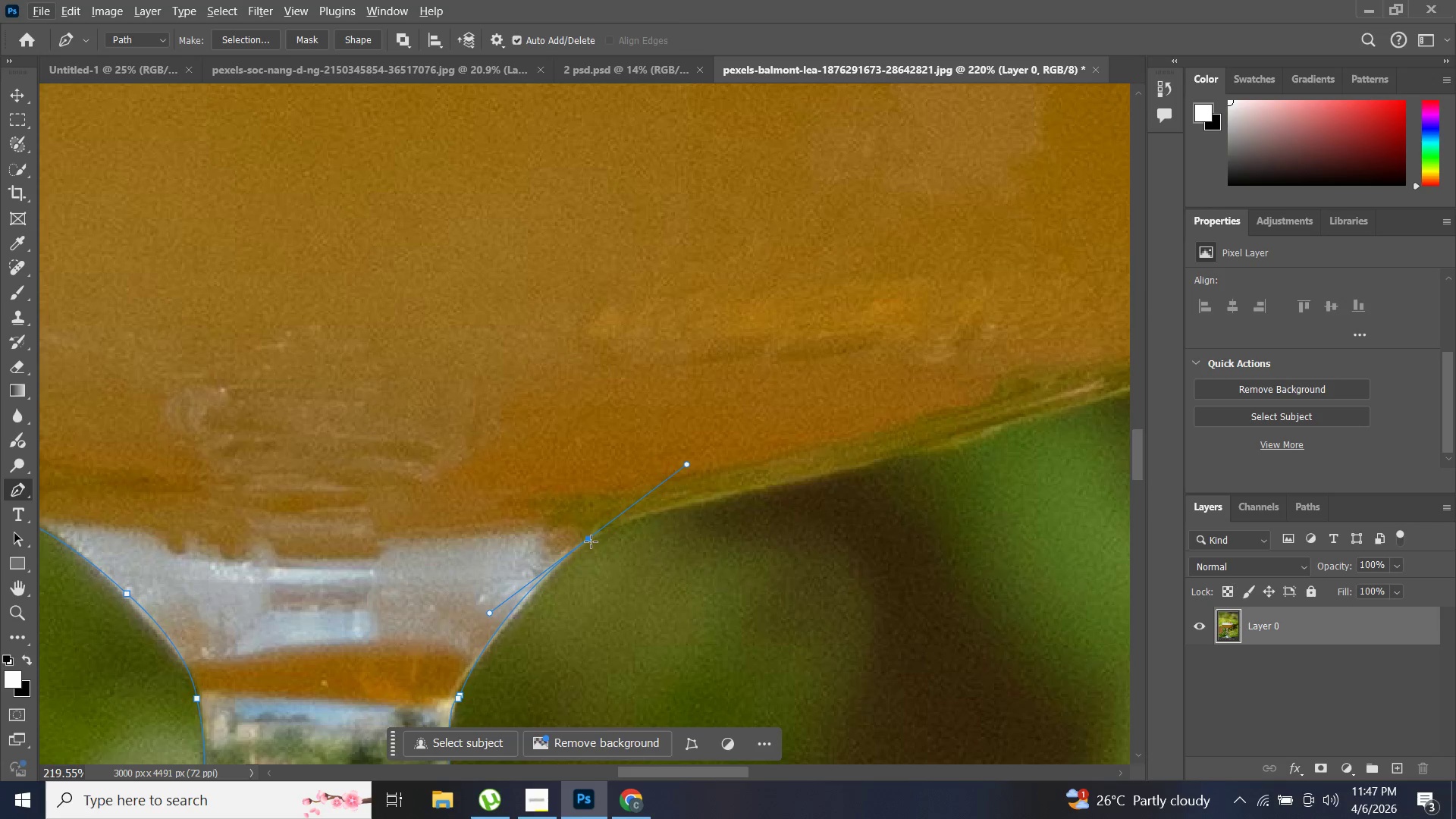 
hold_key(key=AltLeft, duration=1.22)
left_click([591, 539])
 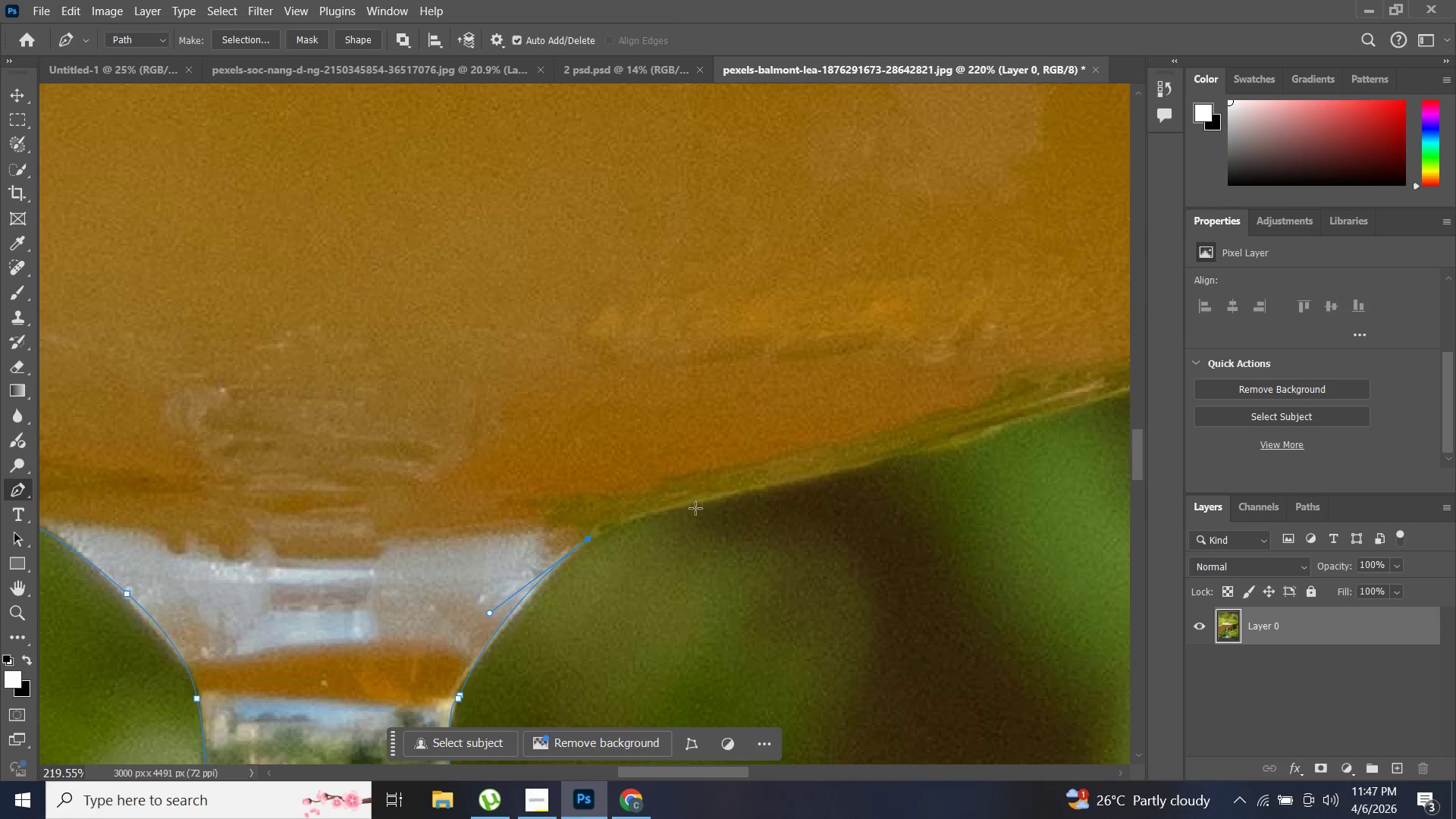 
left_click_drag(start_coordinate=[703, 502], to_coordinate=[738, 510])
 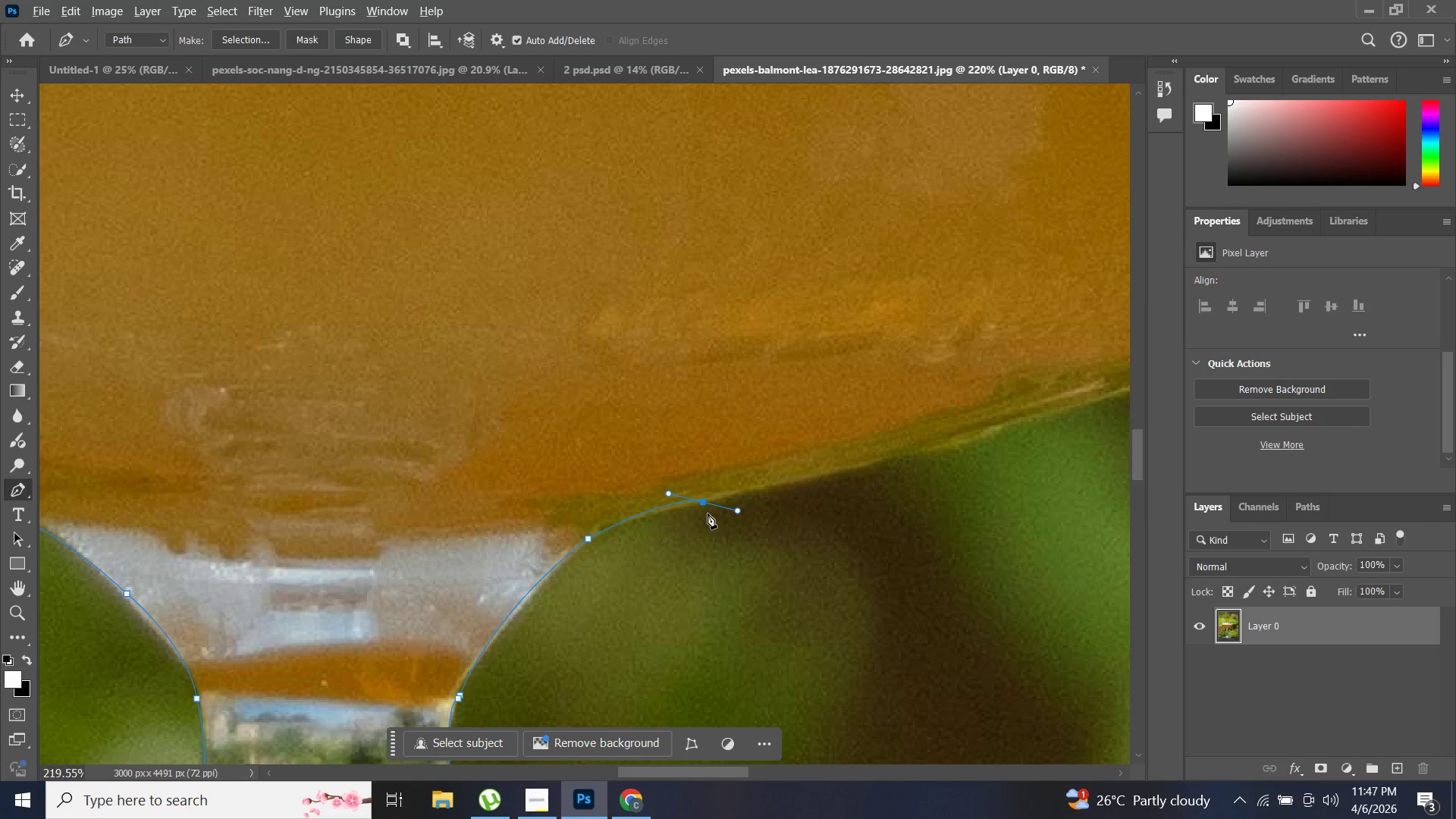 
hold_key(key=AltLeft, duration=1.08)
left_click([704, 503])
 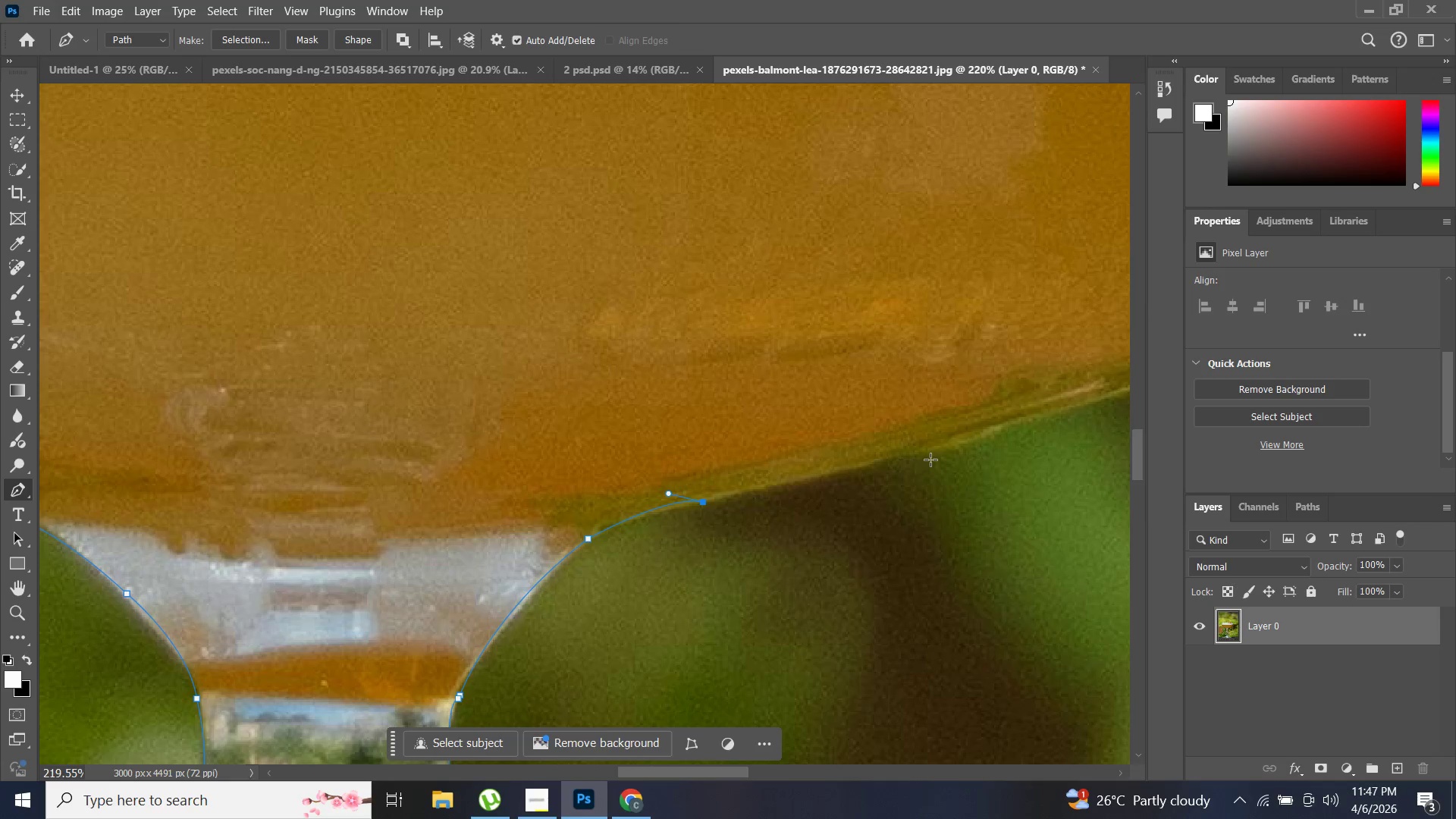 
left_click([950, 447])
 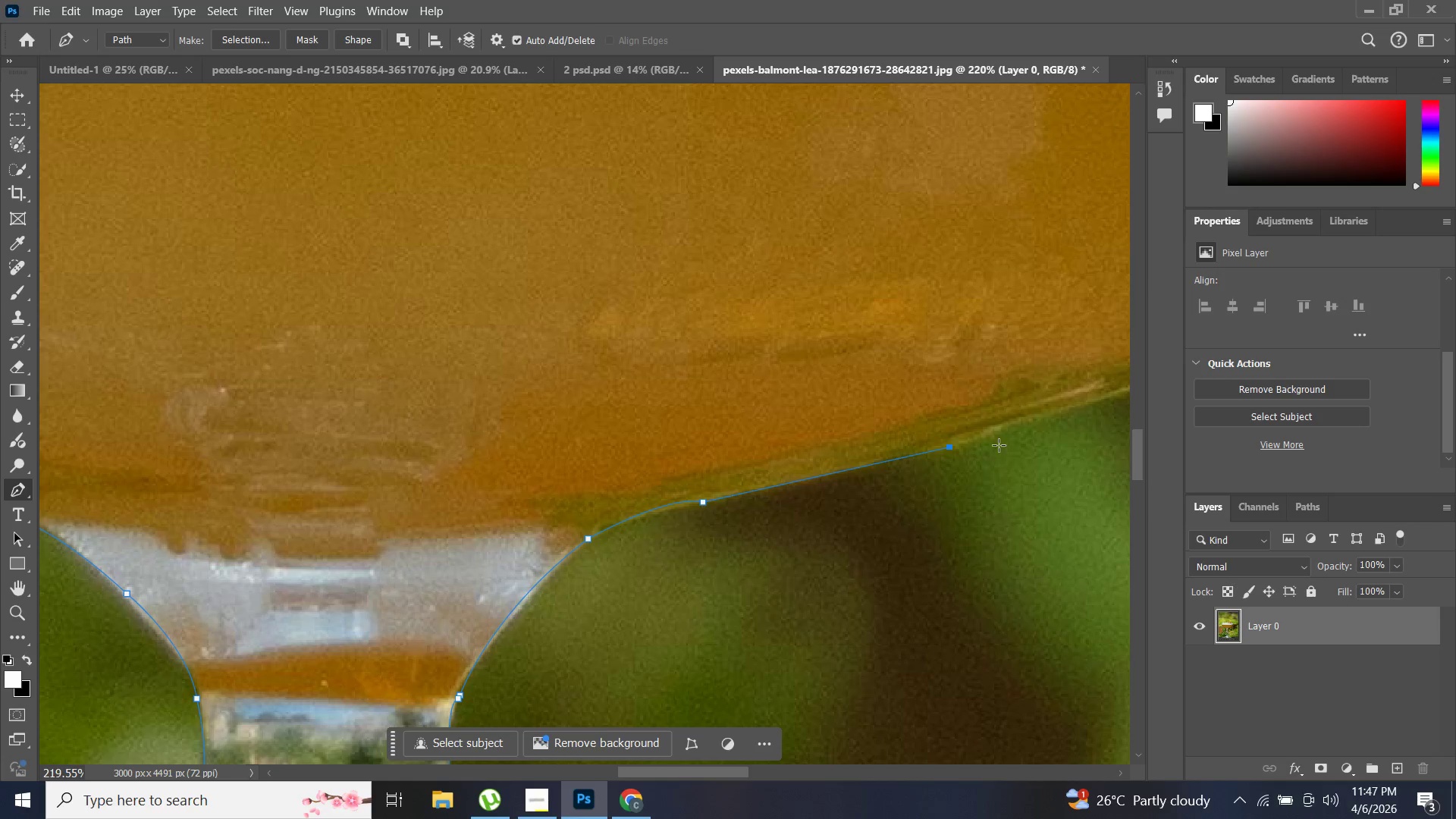 
key(Control+Z)
 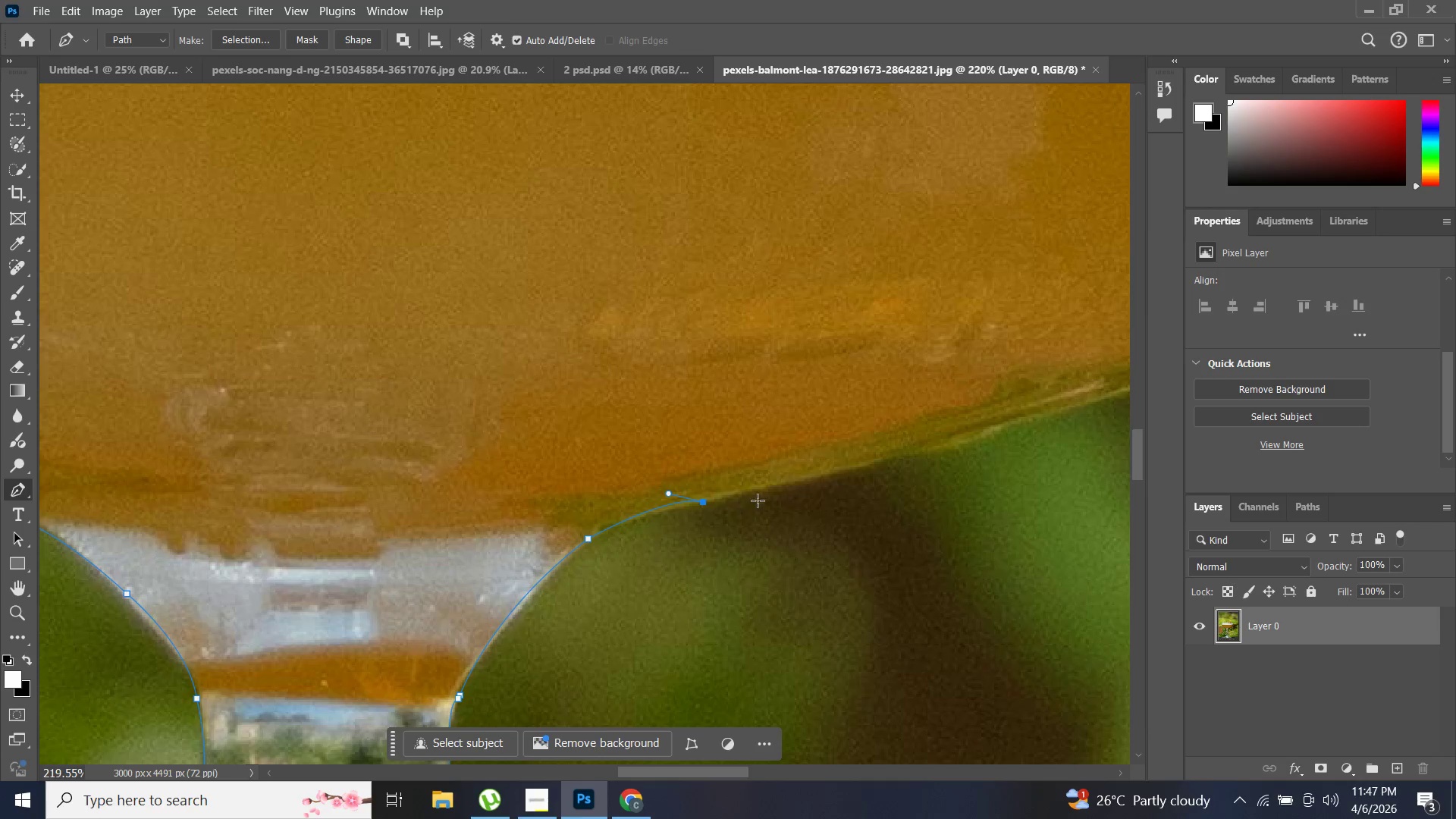 
hold_key(key=ShiftLeft, duration=1.0)
left_click([929, 453])
 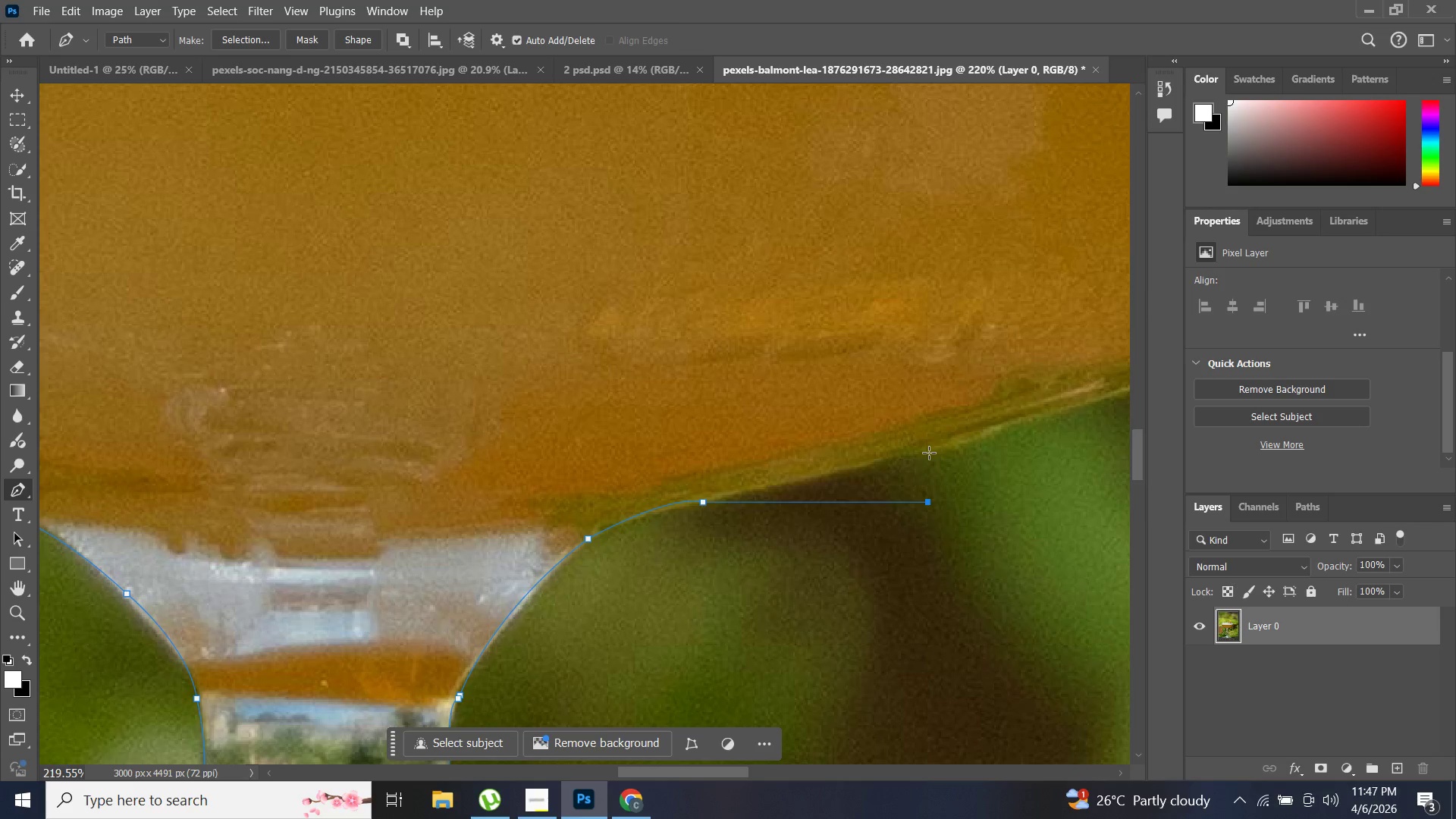 
key(Control+ControlLeft)
 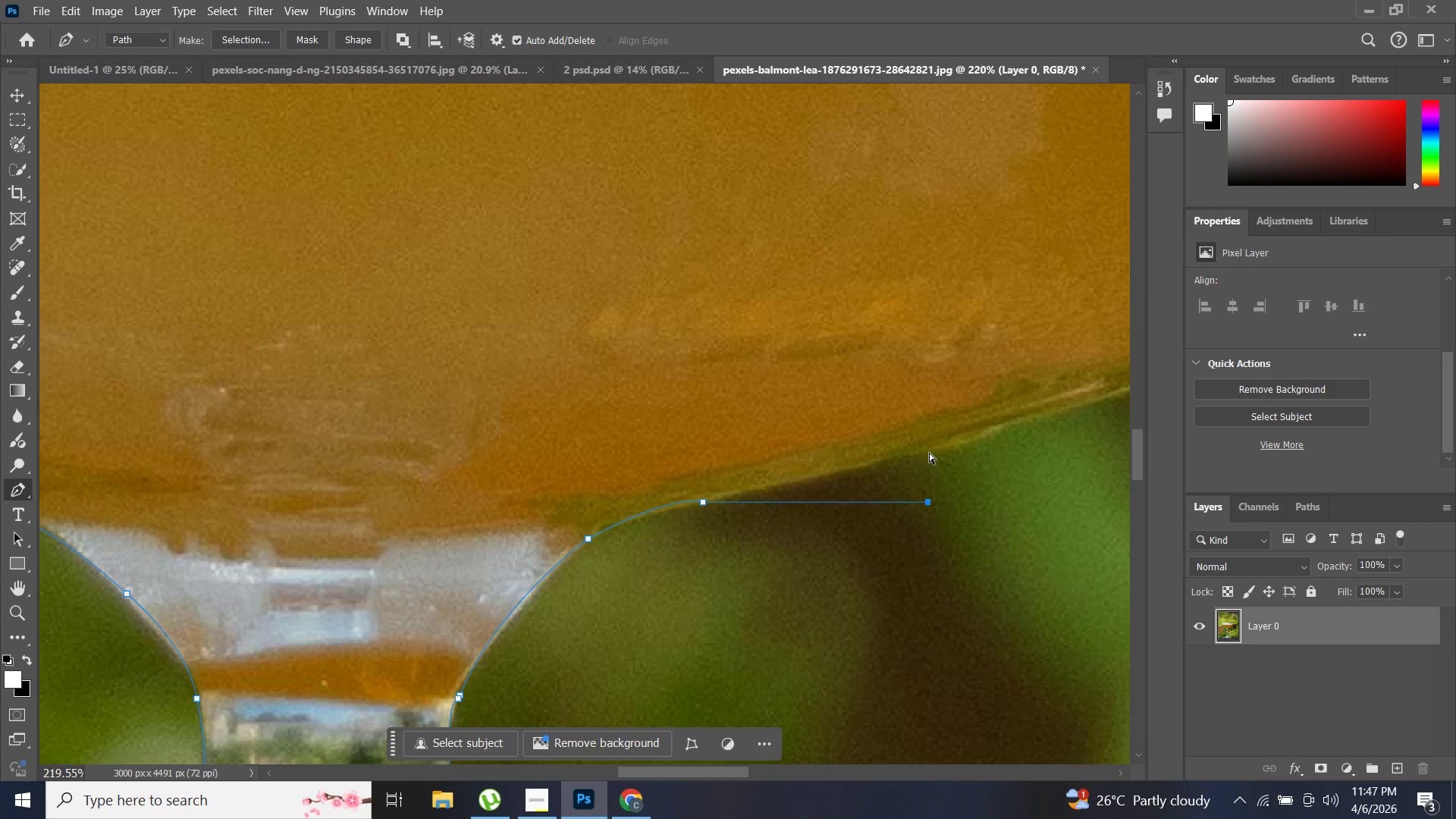 
key(Control+Z)
 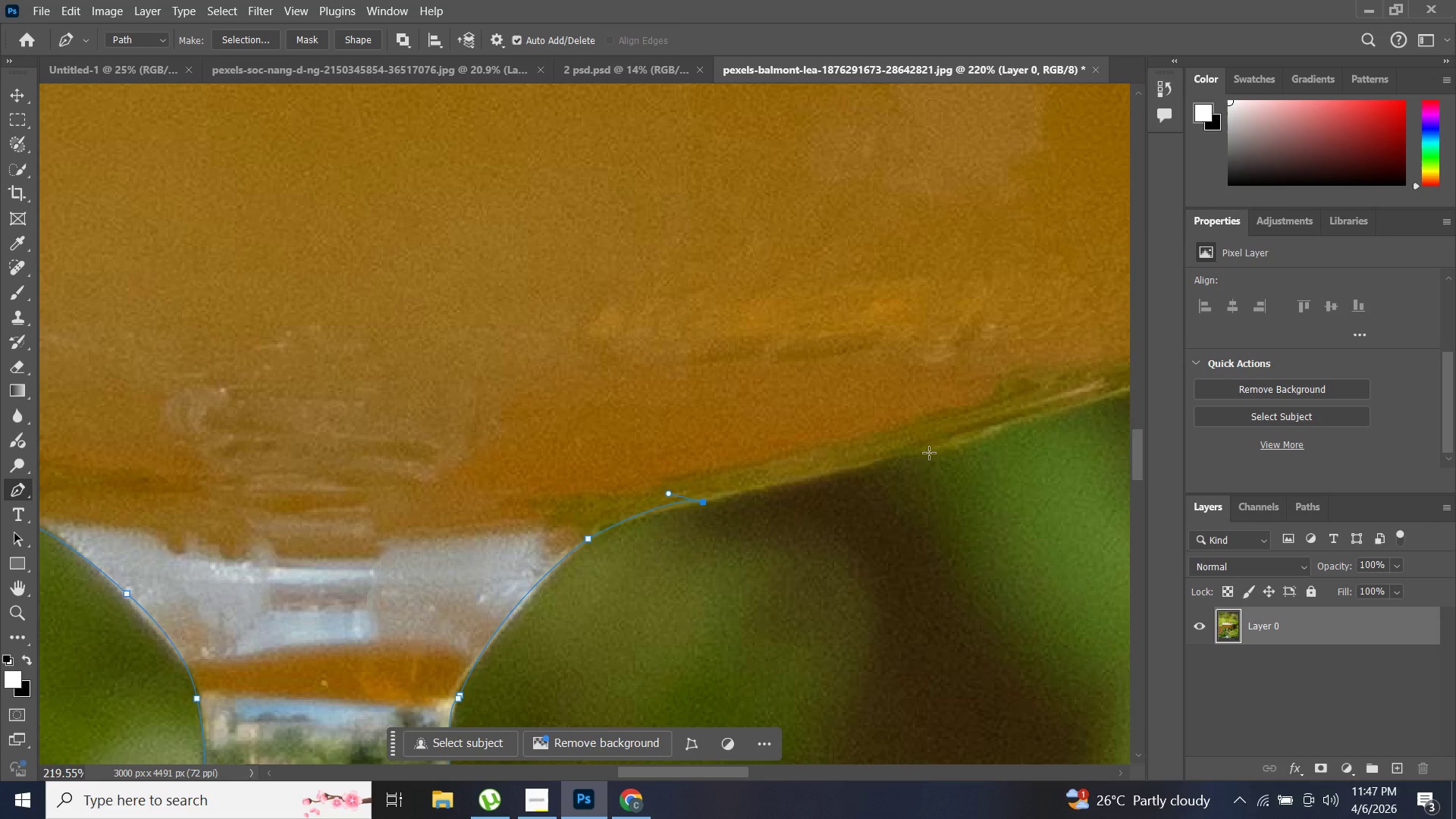 
hold_key(key=AltLeft, duration=0.98)
left_click([931, 453])
 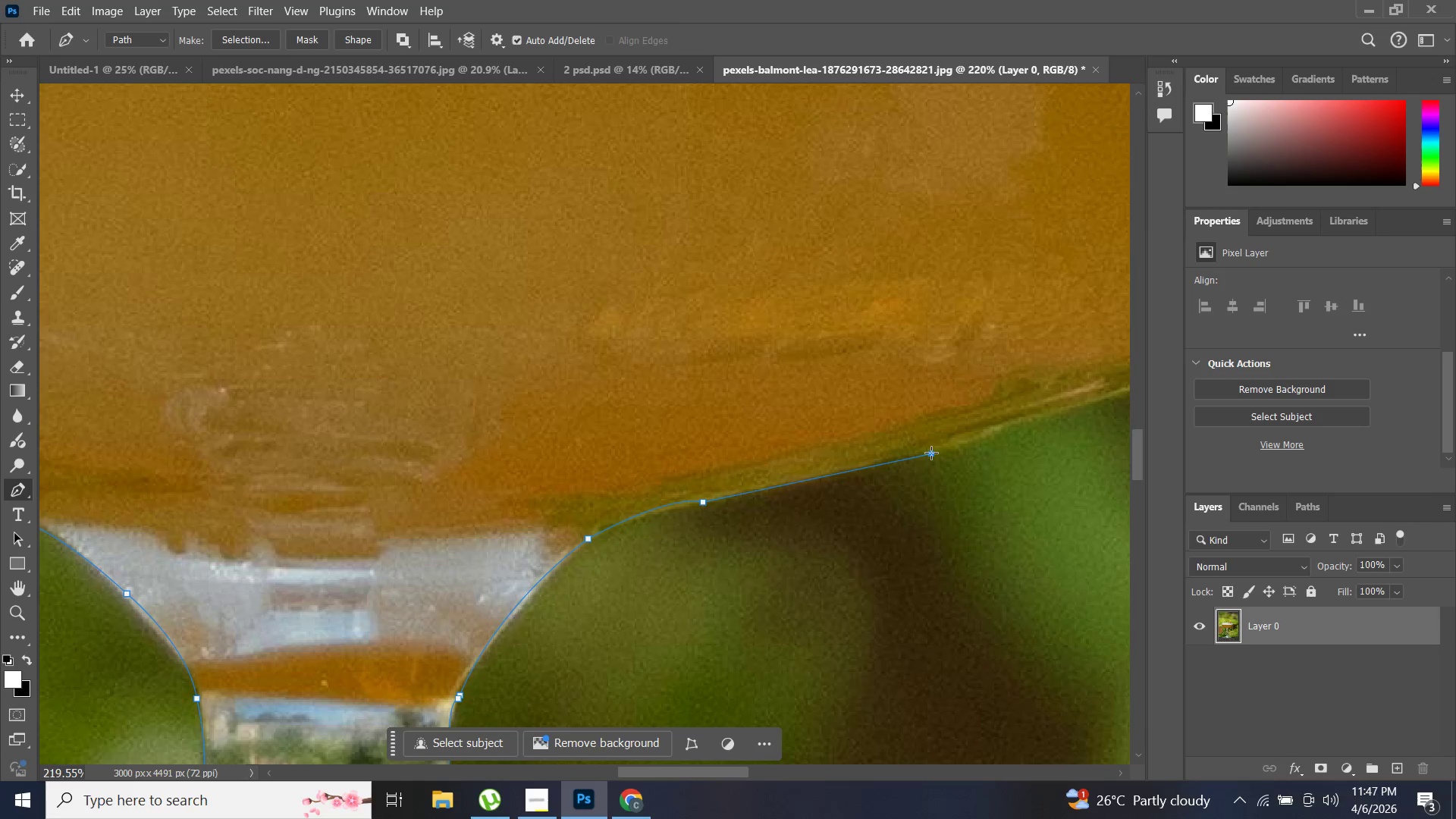 
key(Control+Z)
 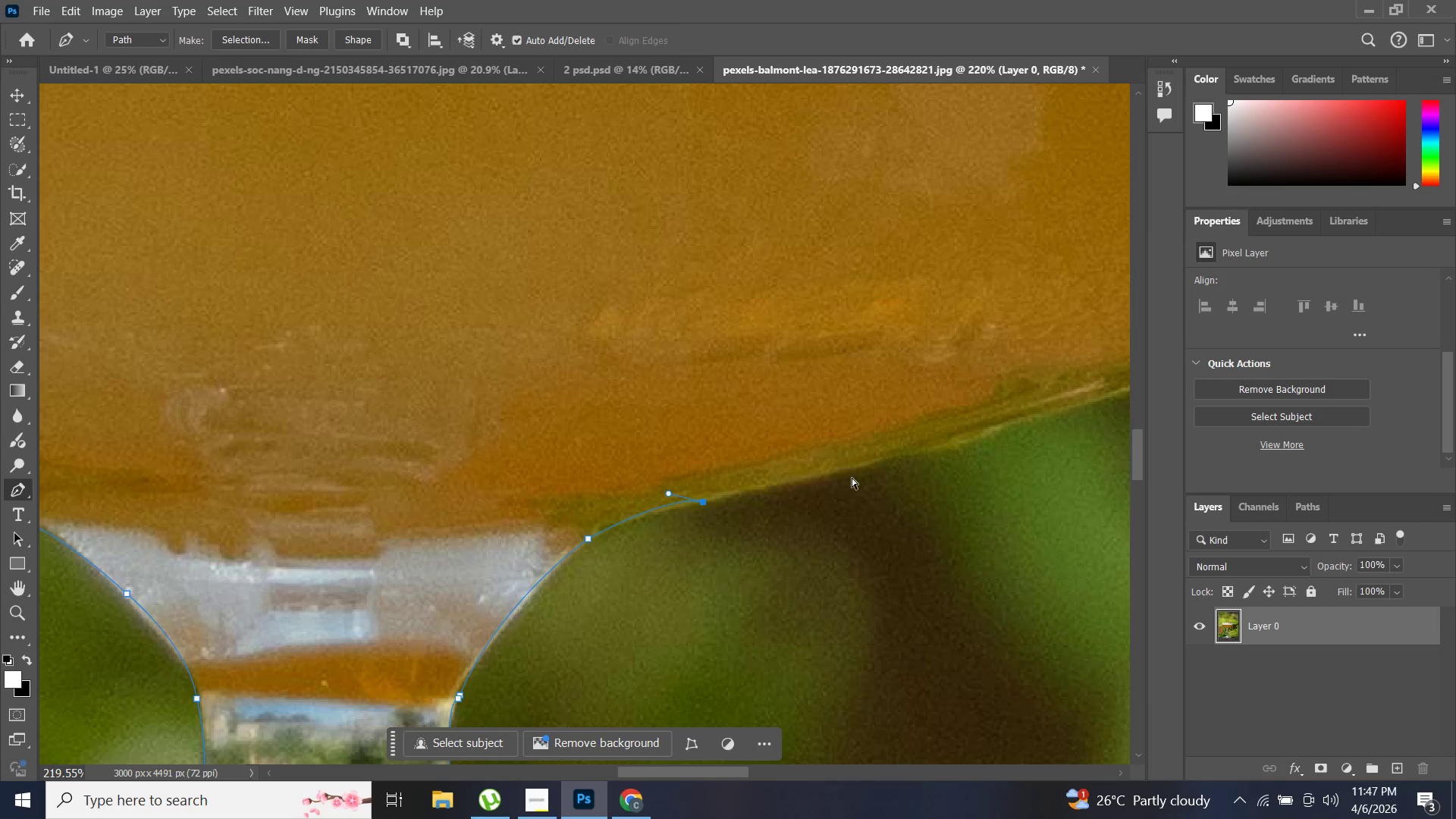 
key(Control+Z)
 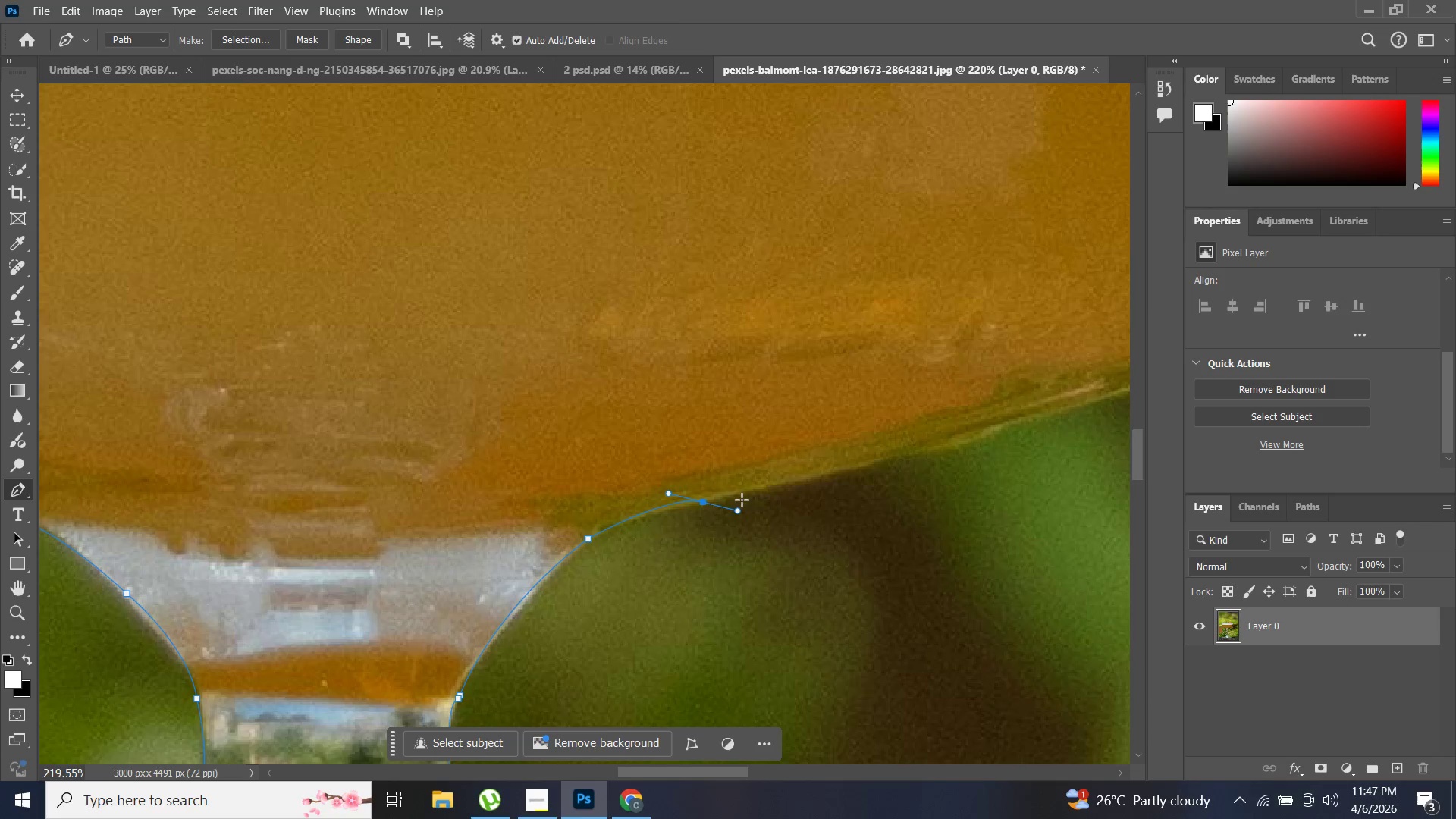 
key(Control+Z)
 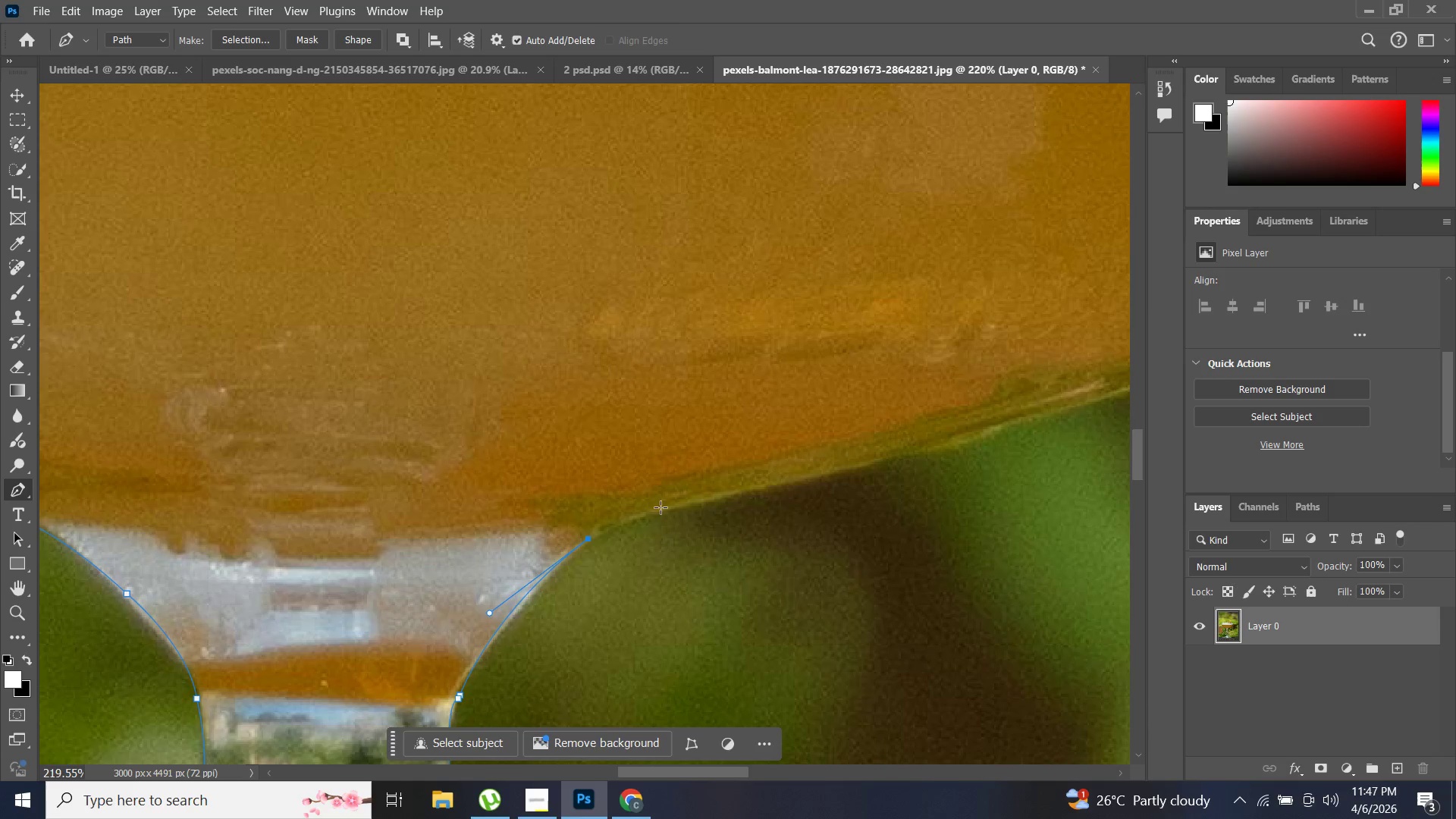 
left_click_drag(start_coordinate=[659, 513], to_coordinate=[688, 518])
 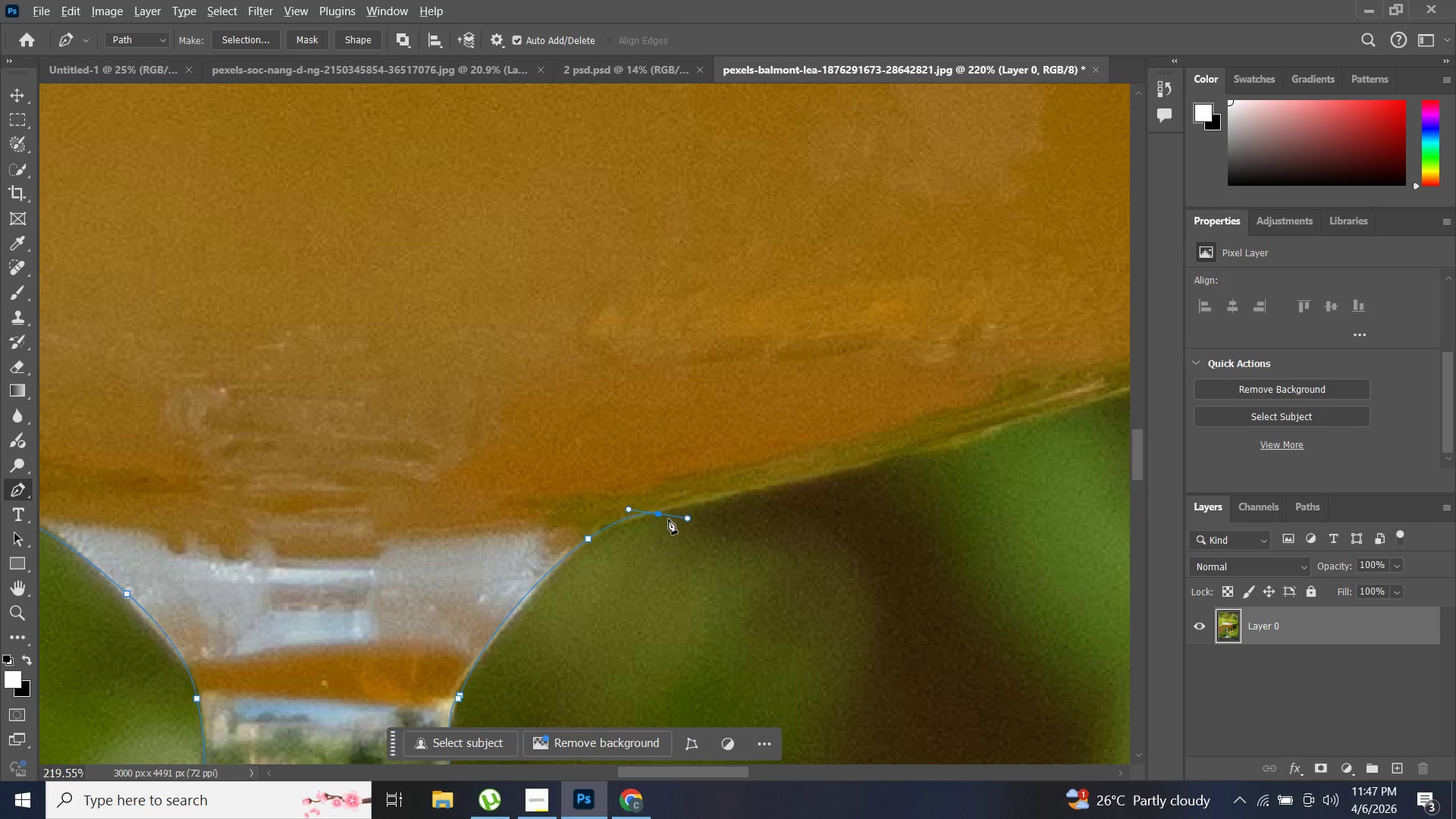 
hold_key(key=AltLeft, duration=0.92)
left_click([661, 514])
 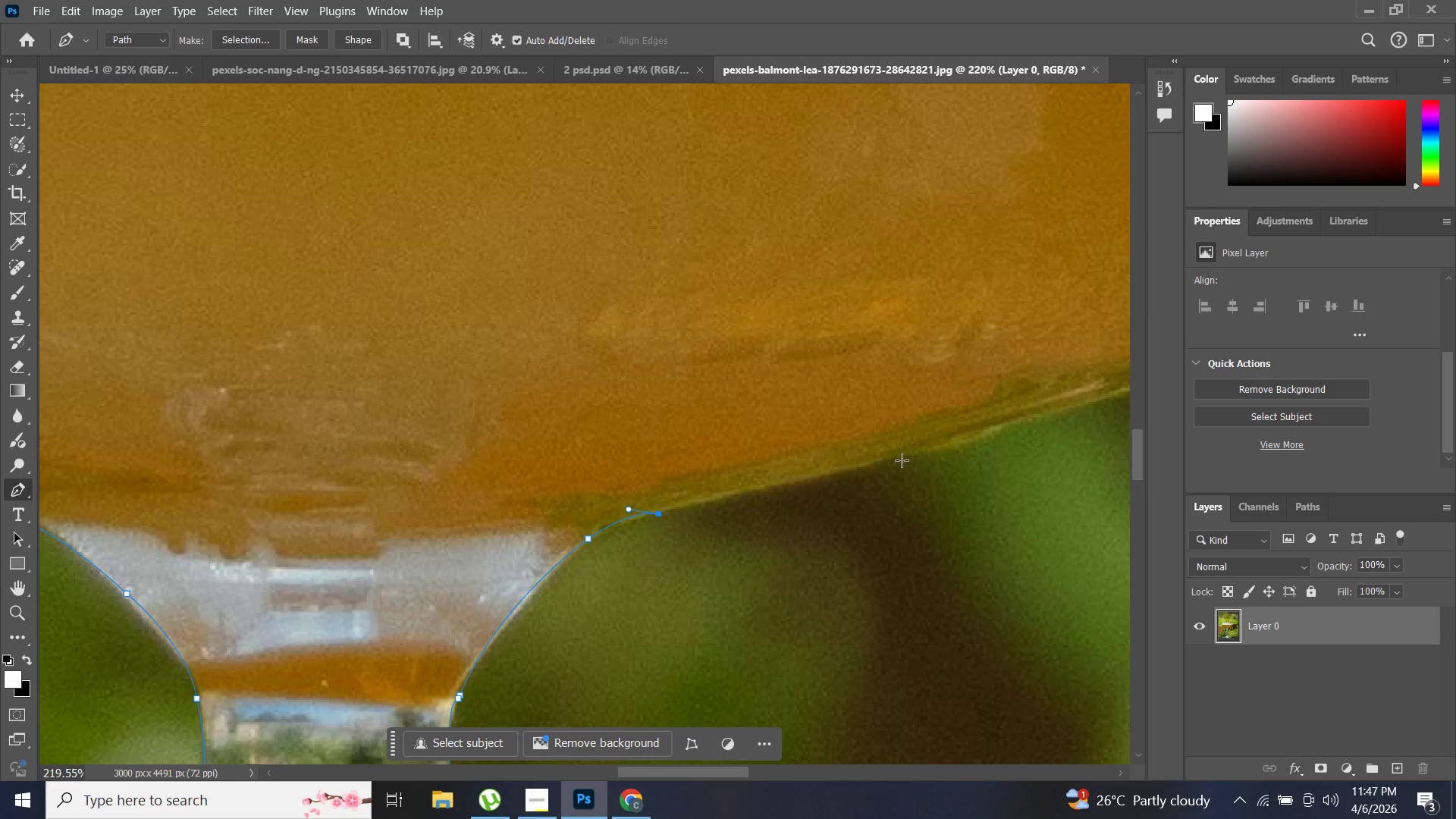 
left_click([905, 460])
 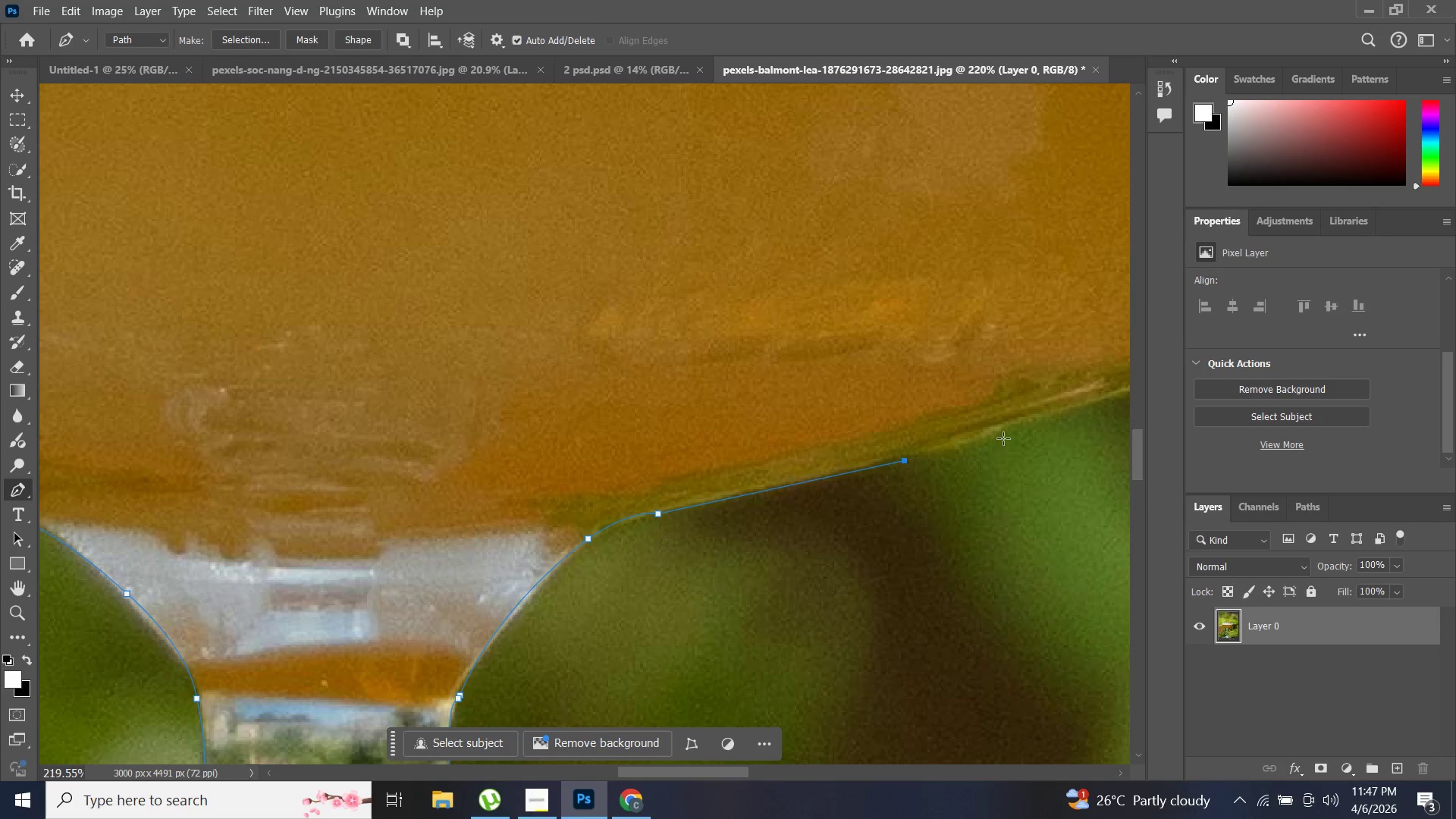 
hold_key(key=AltLeft, duration=0.77)
scroll: coordinate [1003, 438], scroll_direction: down, amount: 7.0
 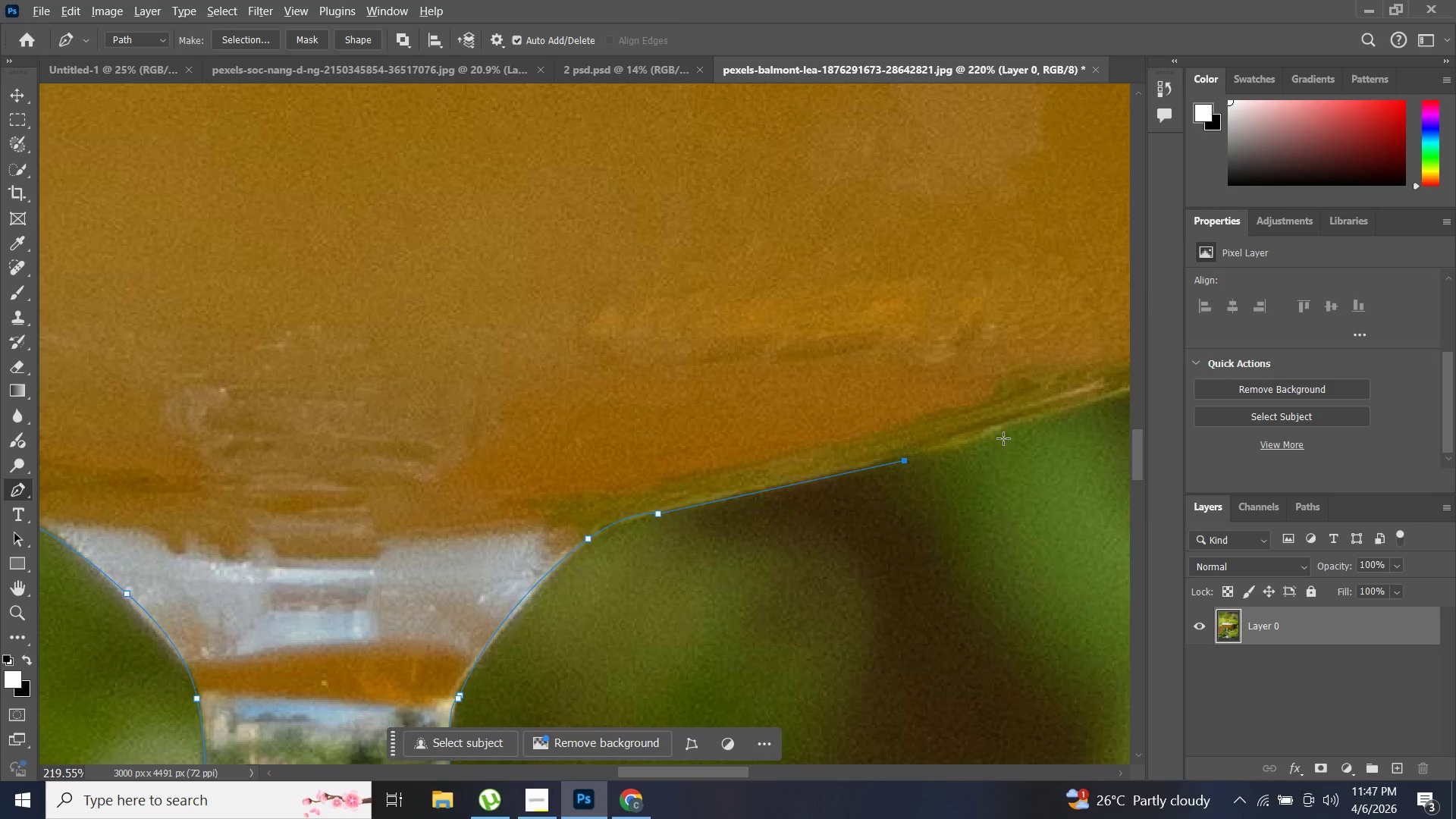 
key(Control+ControlLeft)
 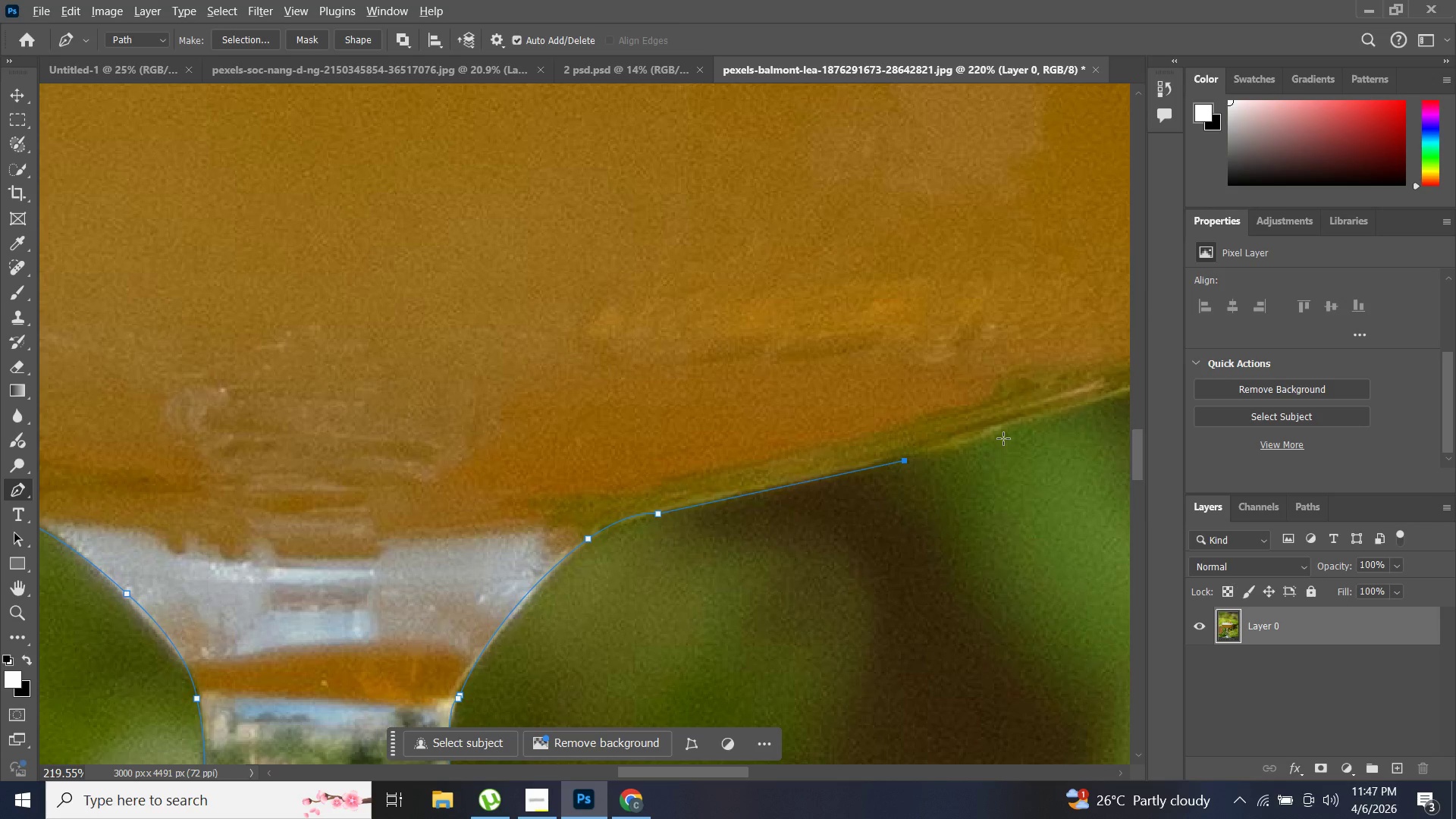 
key(Control+Z)
 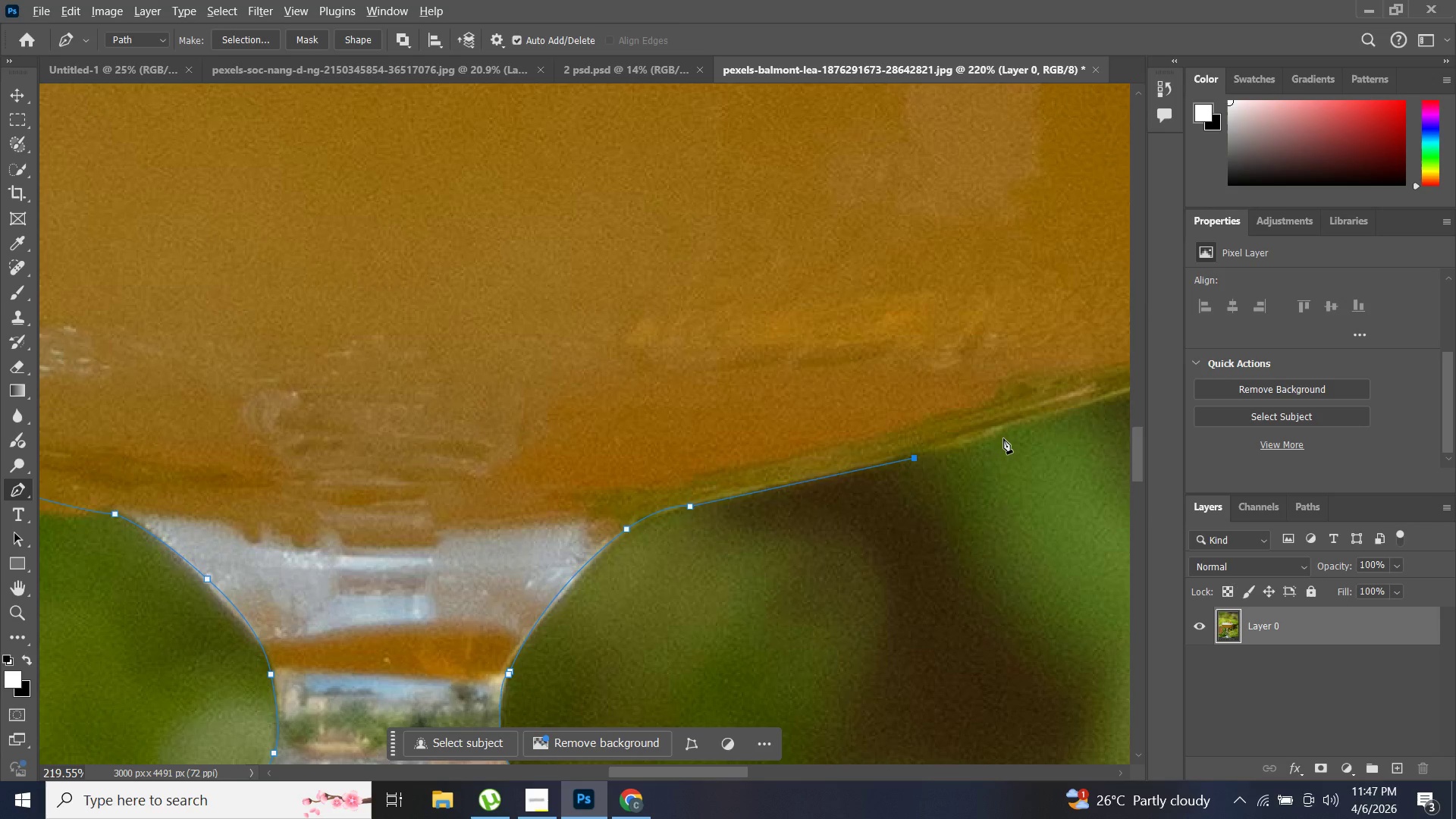 
left_click([947, 449])
 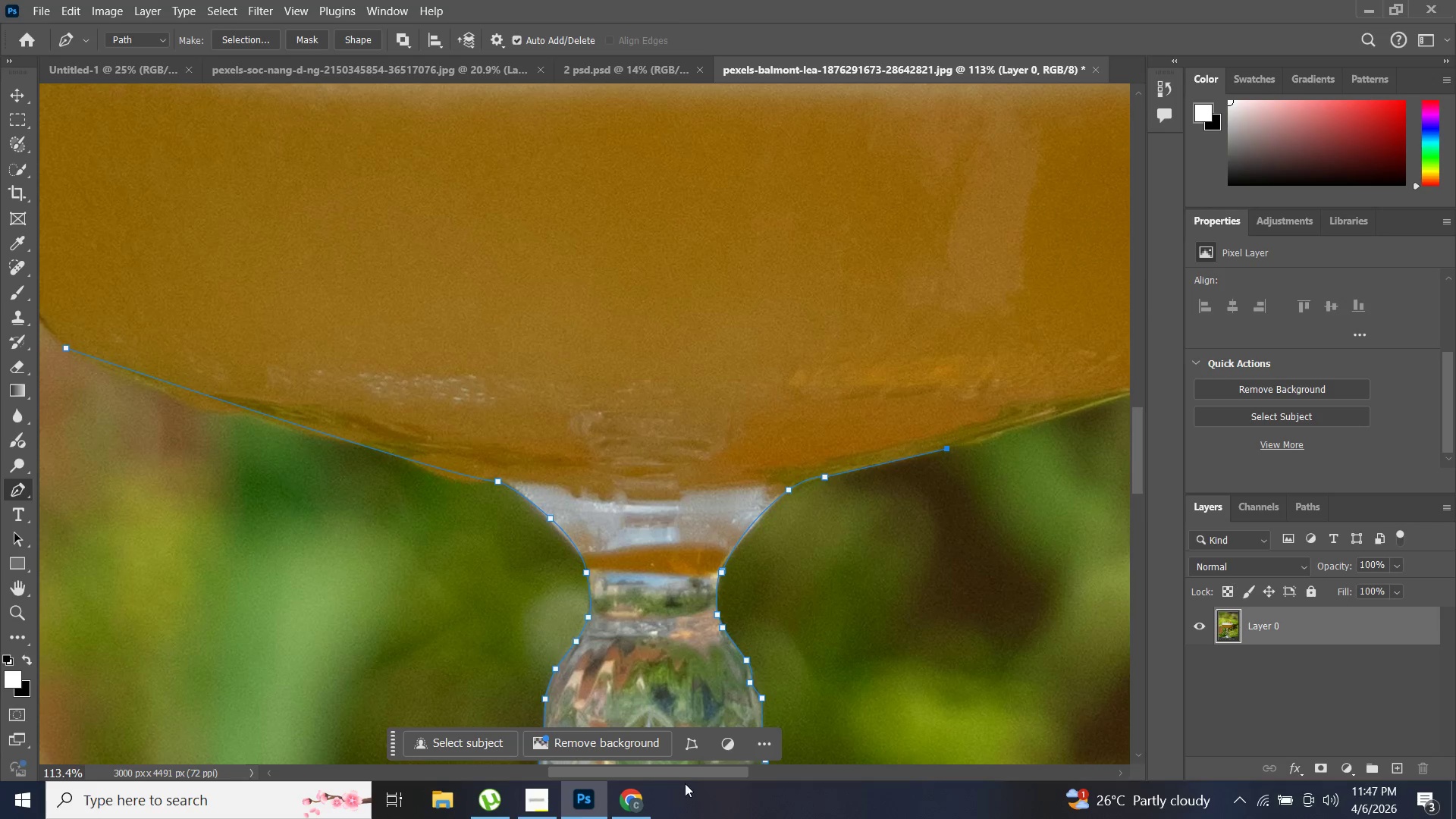 
left_click_drag(start_coordinate=[707, 775], to_coordinate=[814, 767])
 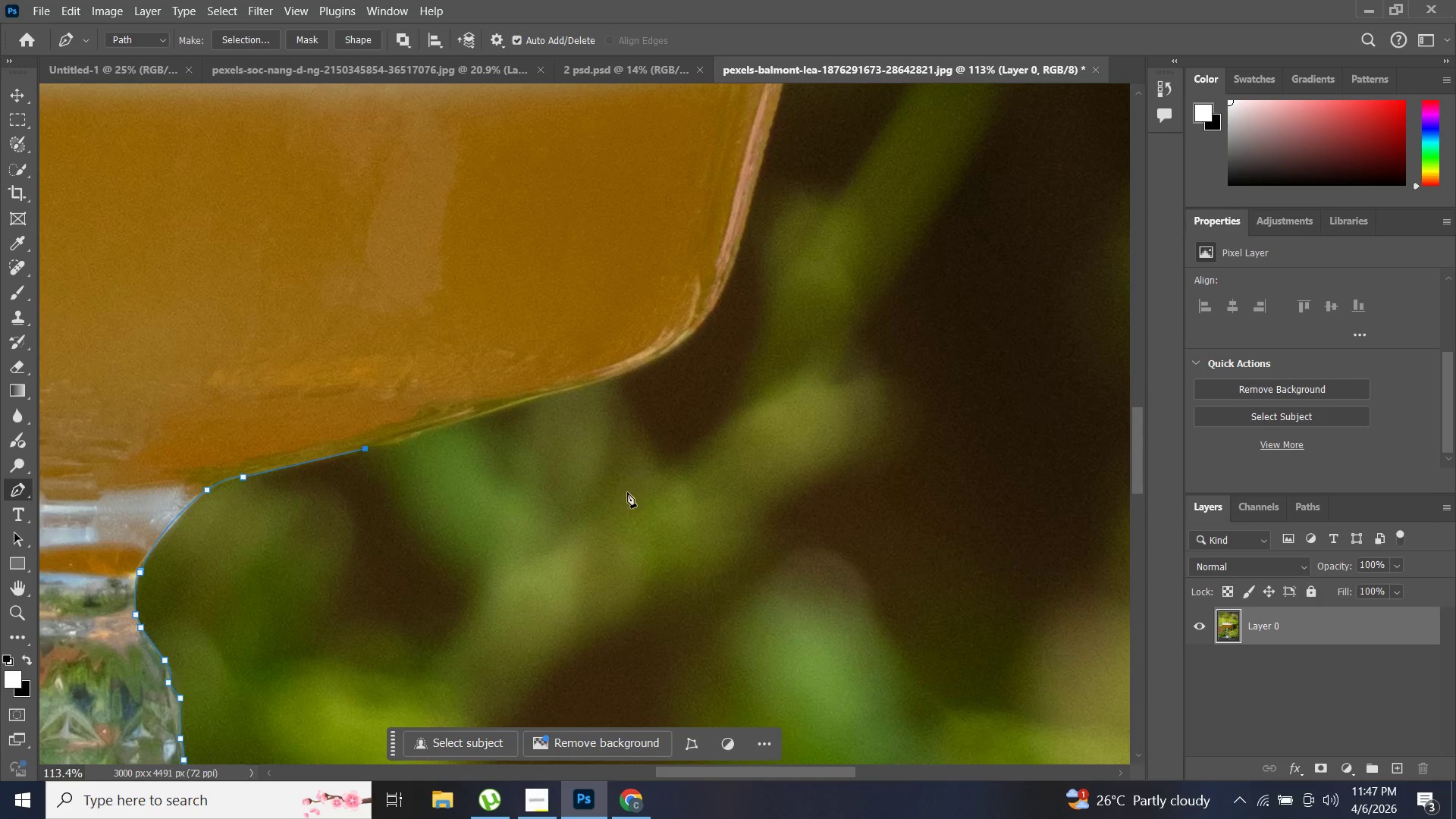 
hold_key(key=AltLeft, duration=0.58)
scroll: coordinate [535, 460], scroll_direction: up, amount: 9.0
 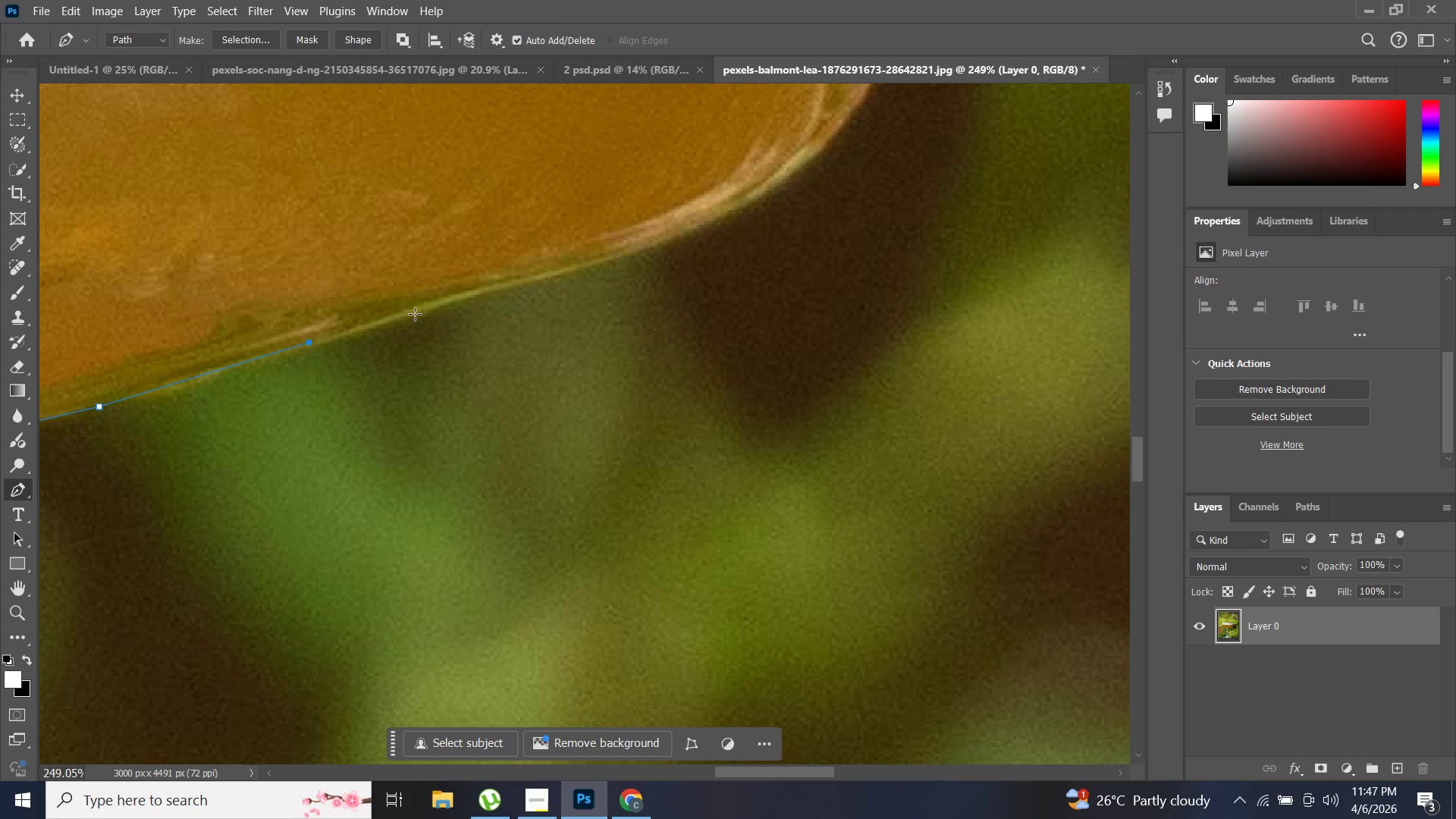 
left_click([455, 300])
 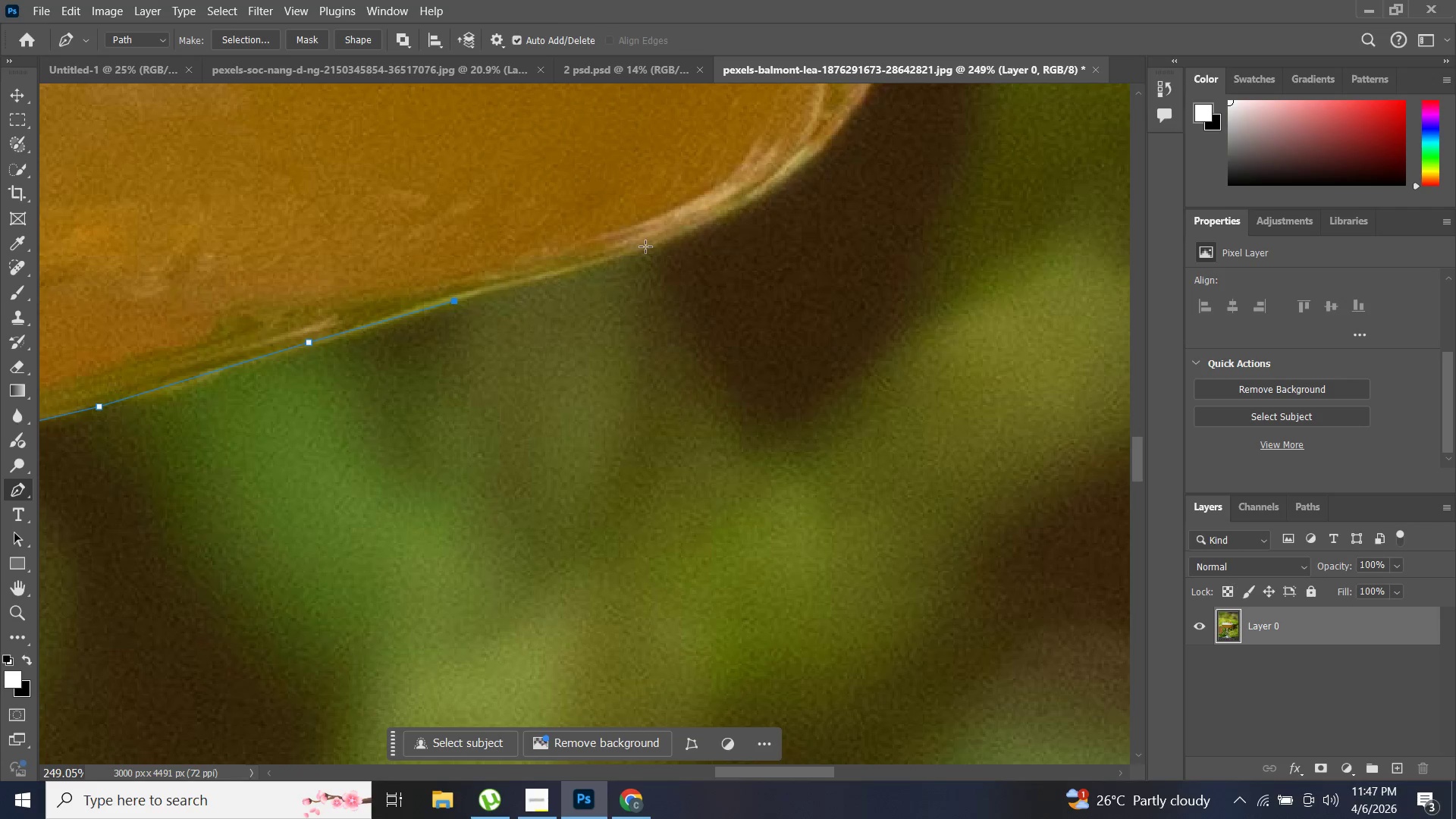 
left_click_drag(start_coordinate=[640, 249], to_coordinate=[664, 243])
 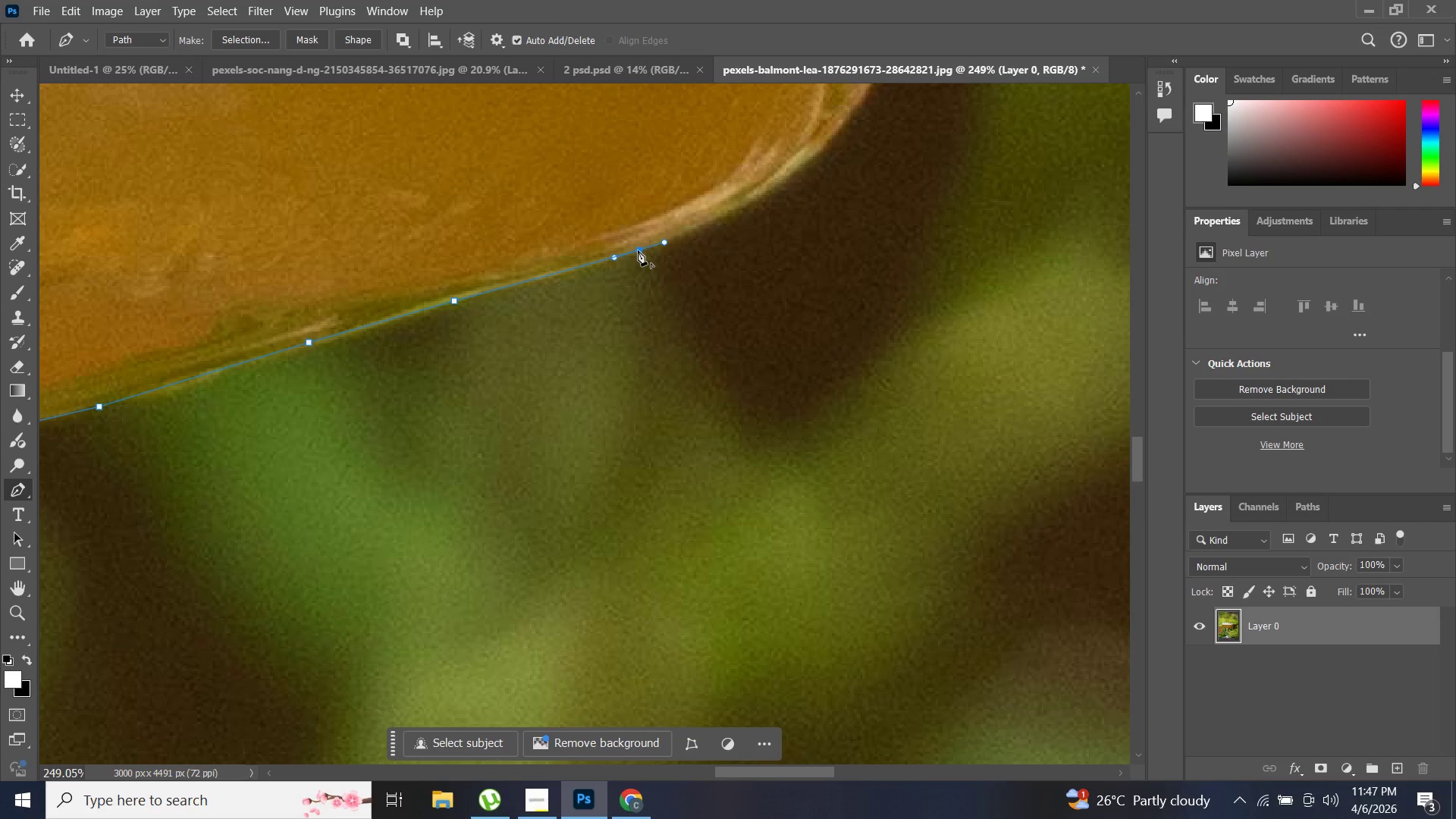 
hold_key(key=AltLeft, duration=0.89)
left_click([640, 249])
 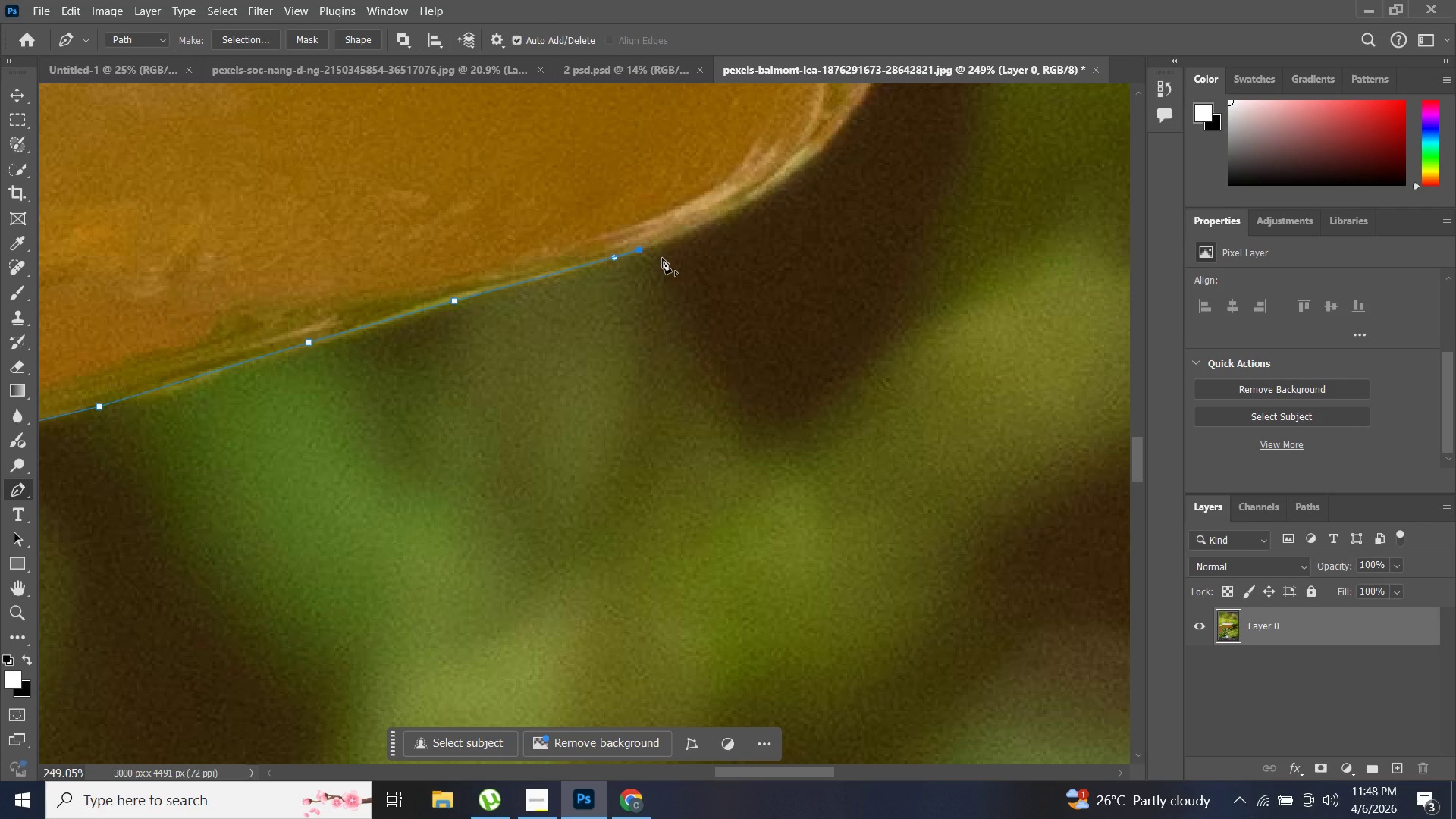 
scroll: coordinate [668, 256], scroll_direction: up, amount: 6.0
 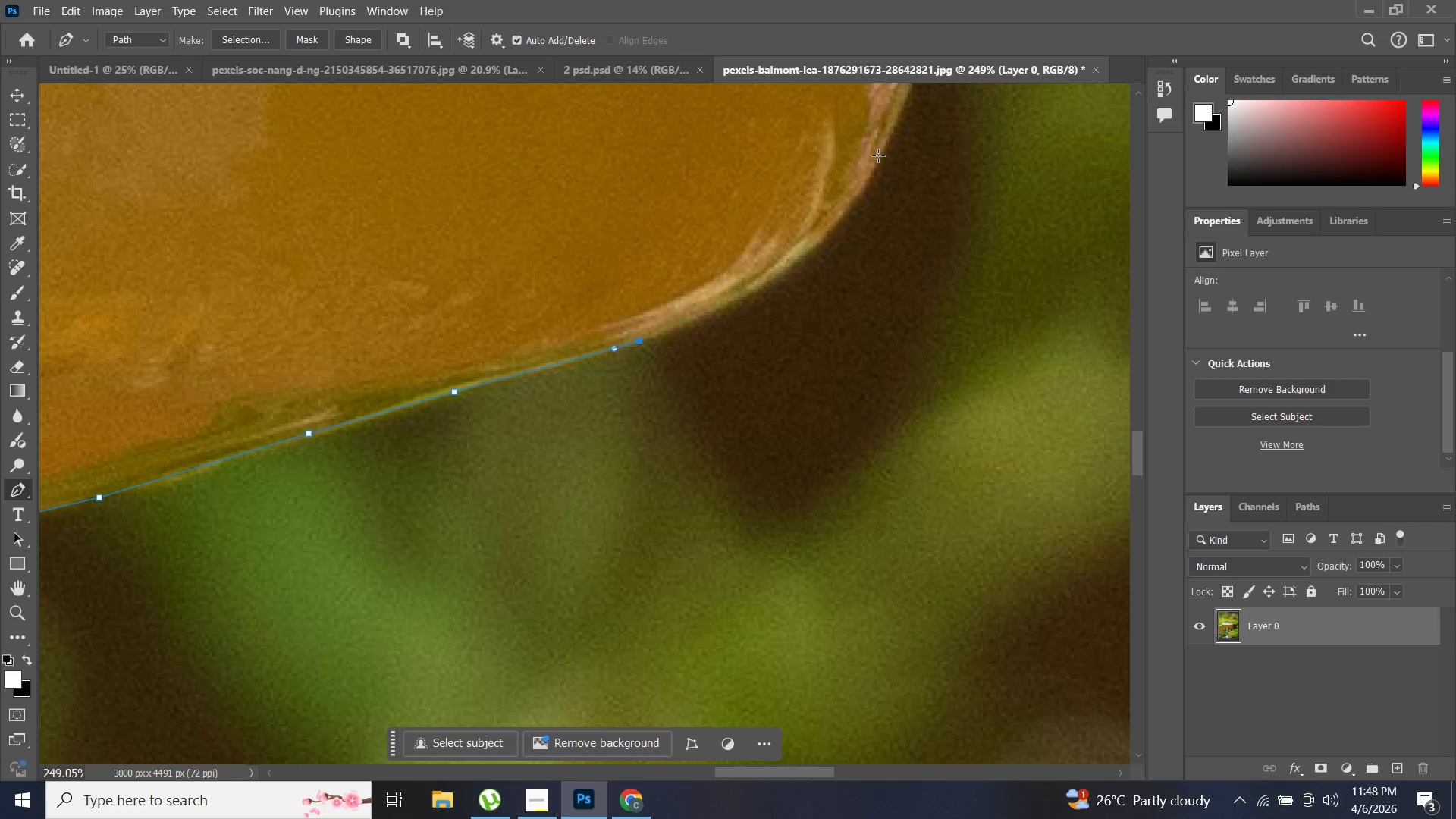 
left_click_drag(start_coordinate=[882, 152], to_coordinate=[900, 95])
 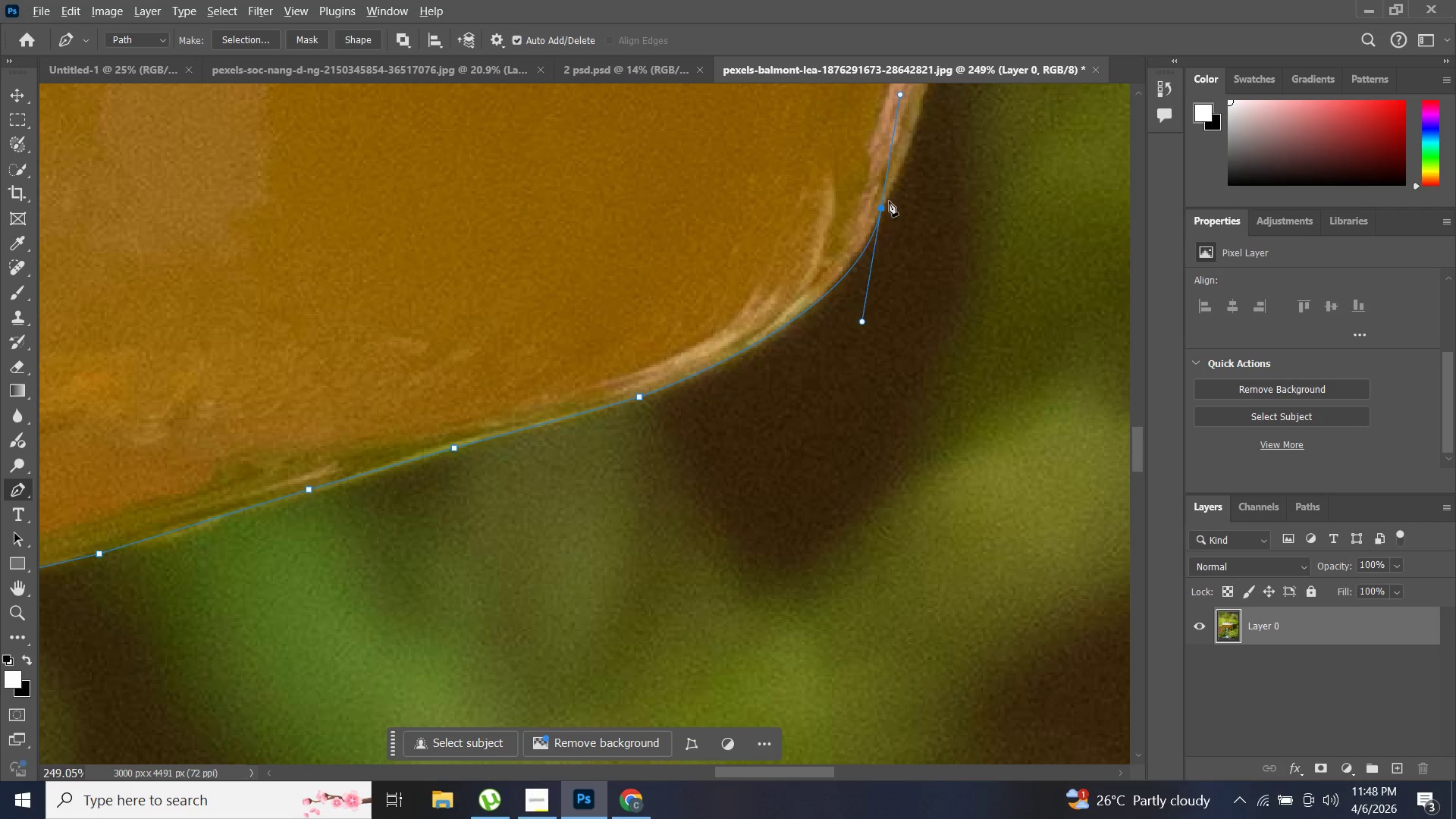 
hold_key(key=AltLeft, duration=0.75)
left_click([883, 206])
 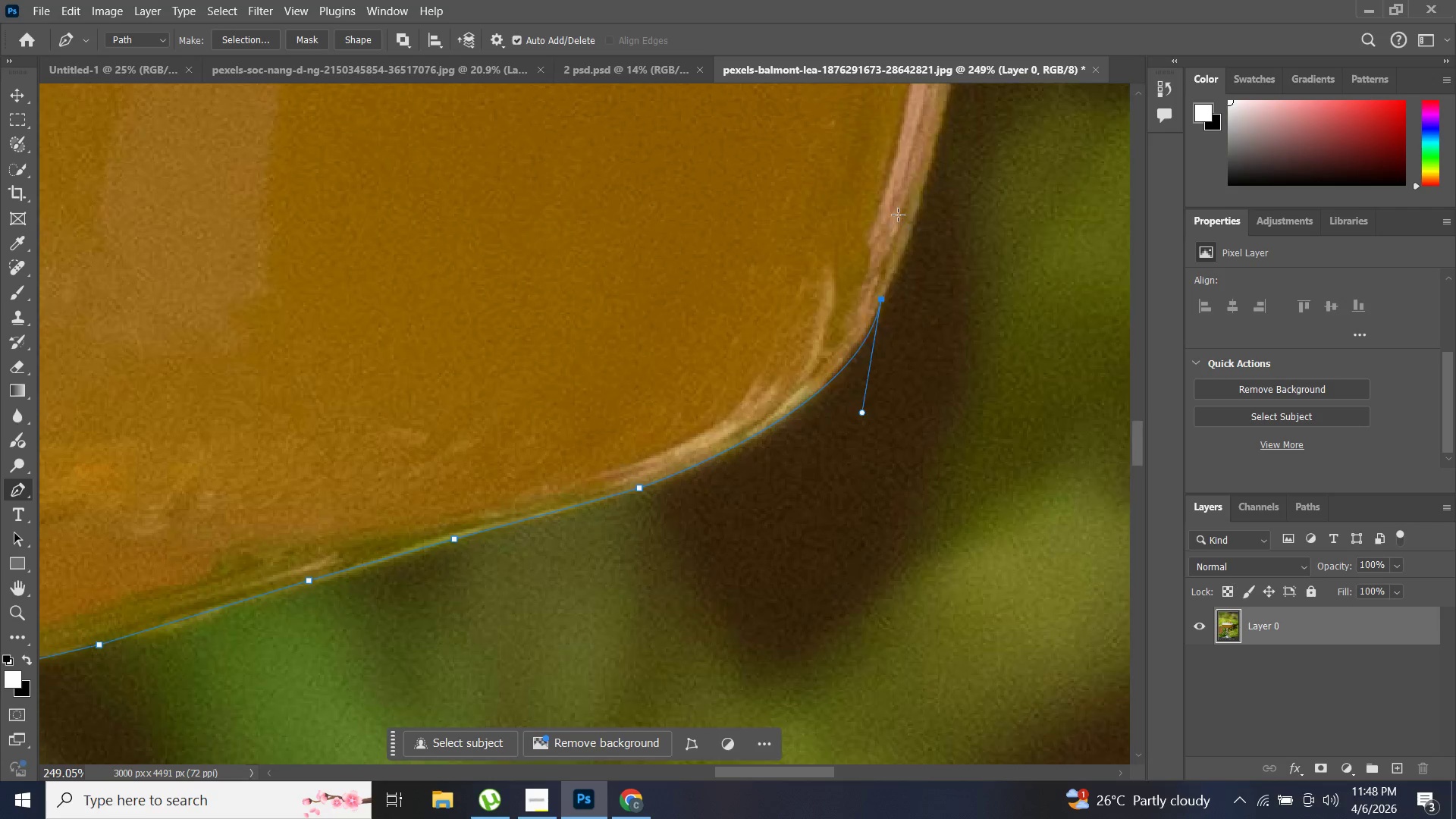 
scroll: coordinate [893, 325], scroll_direction: up, amount: 12.0
 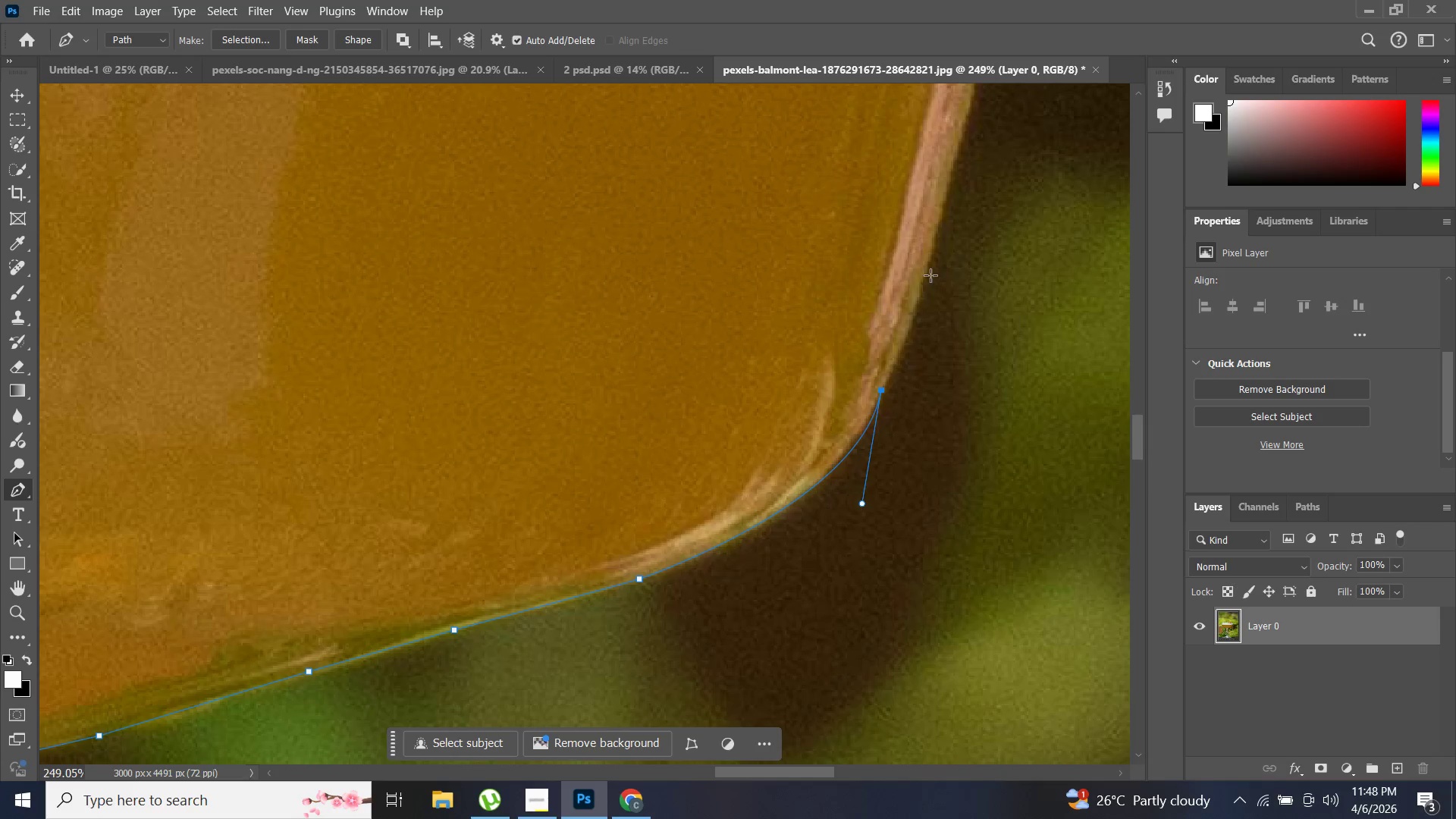 
left_click([934, 265])
 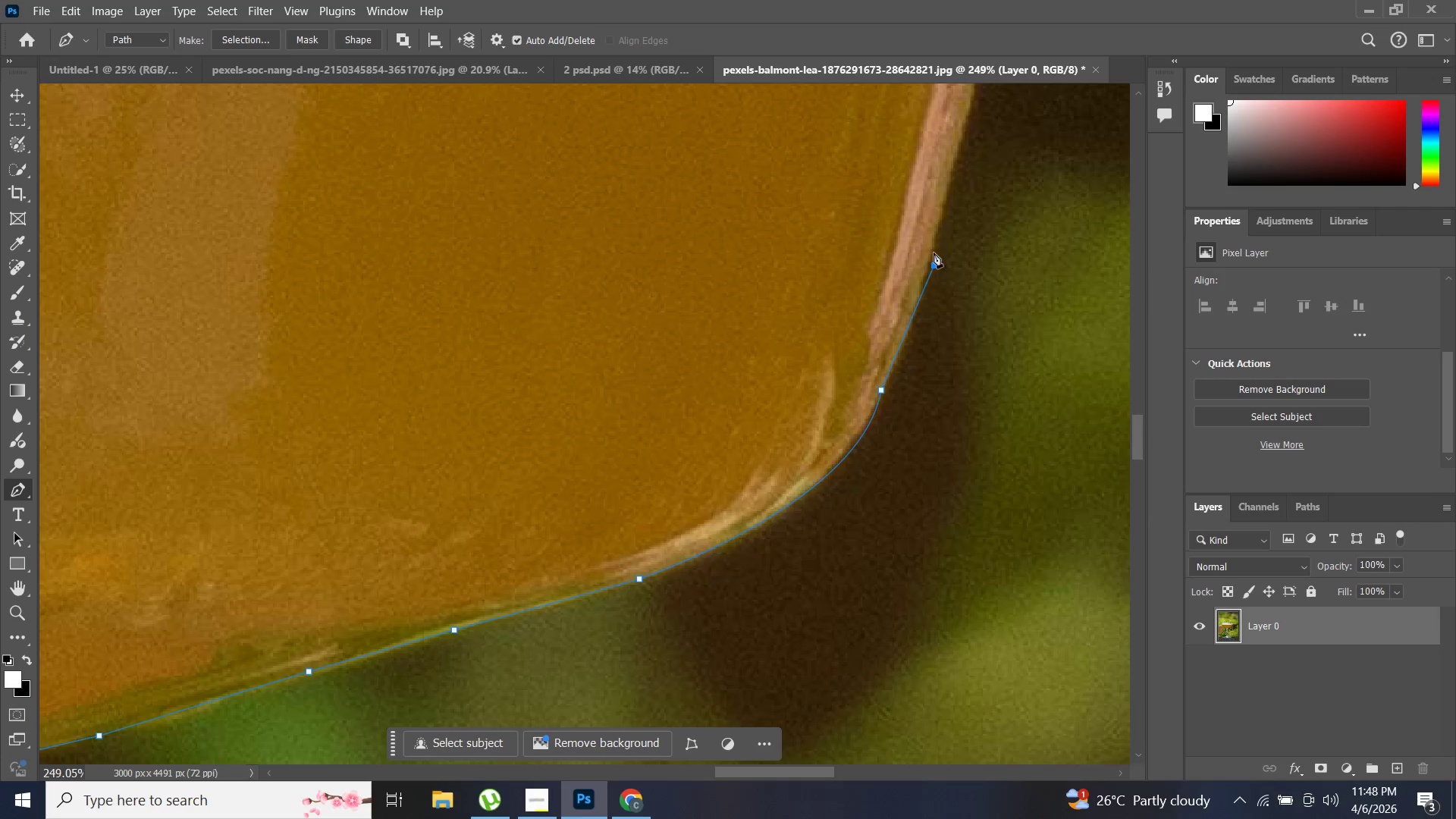 
key(Alt+AltLeft)
 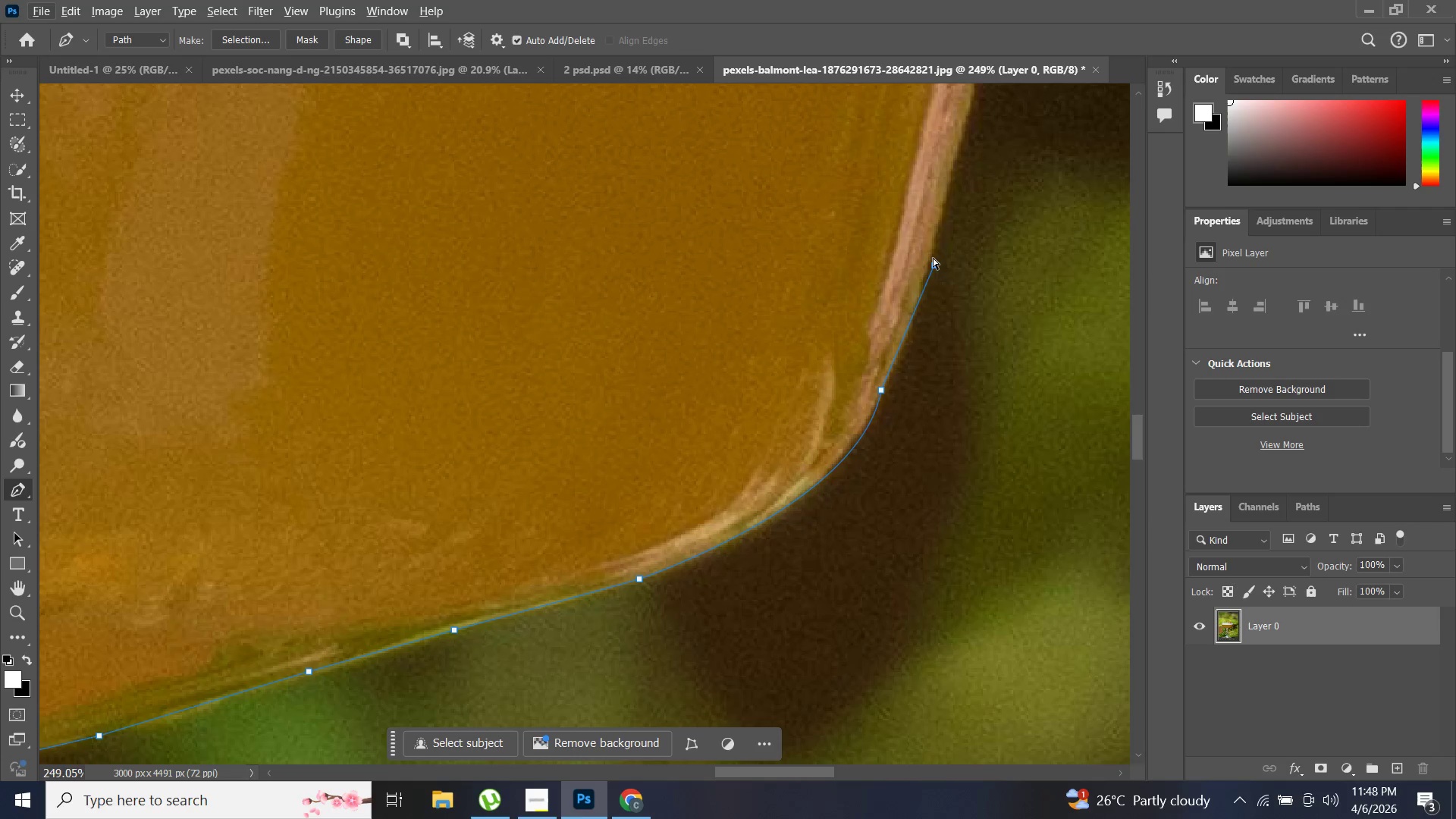 
key(Control+Z)
 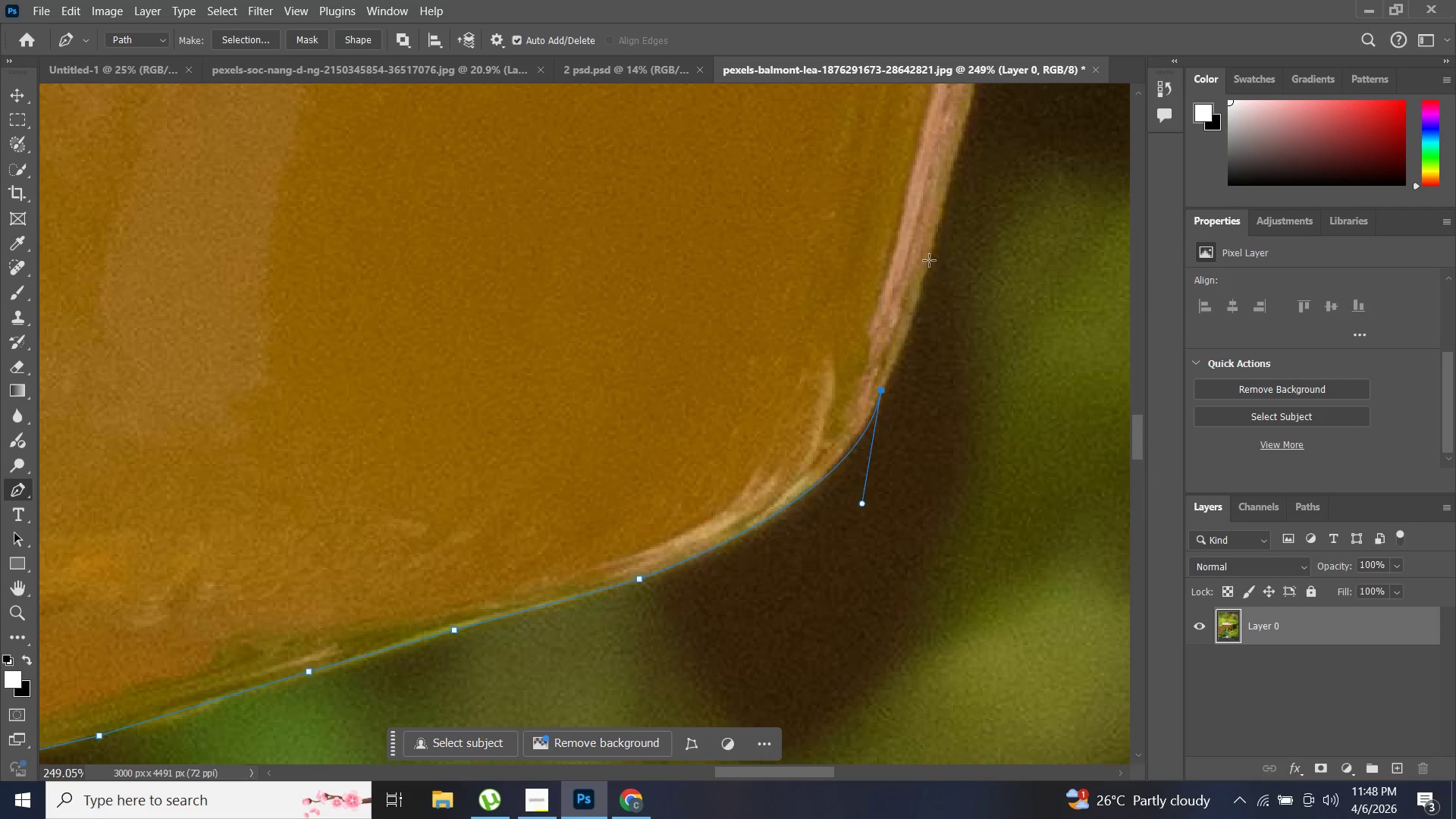 
left_click([929, 260])
 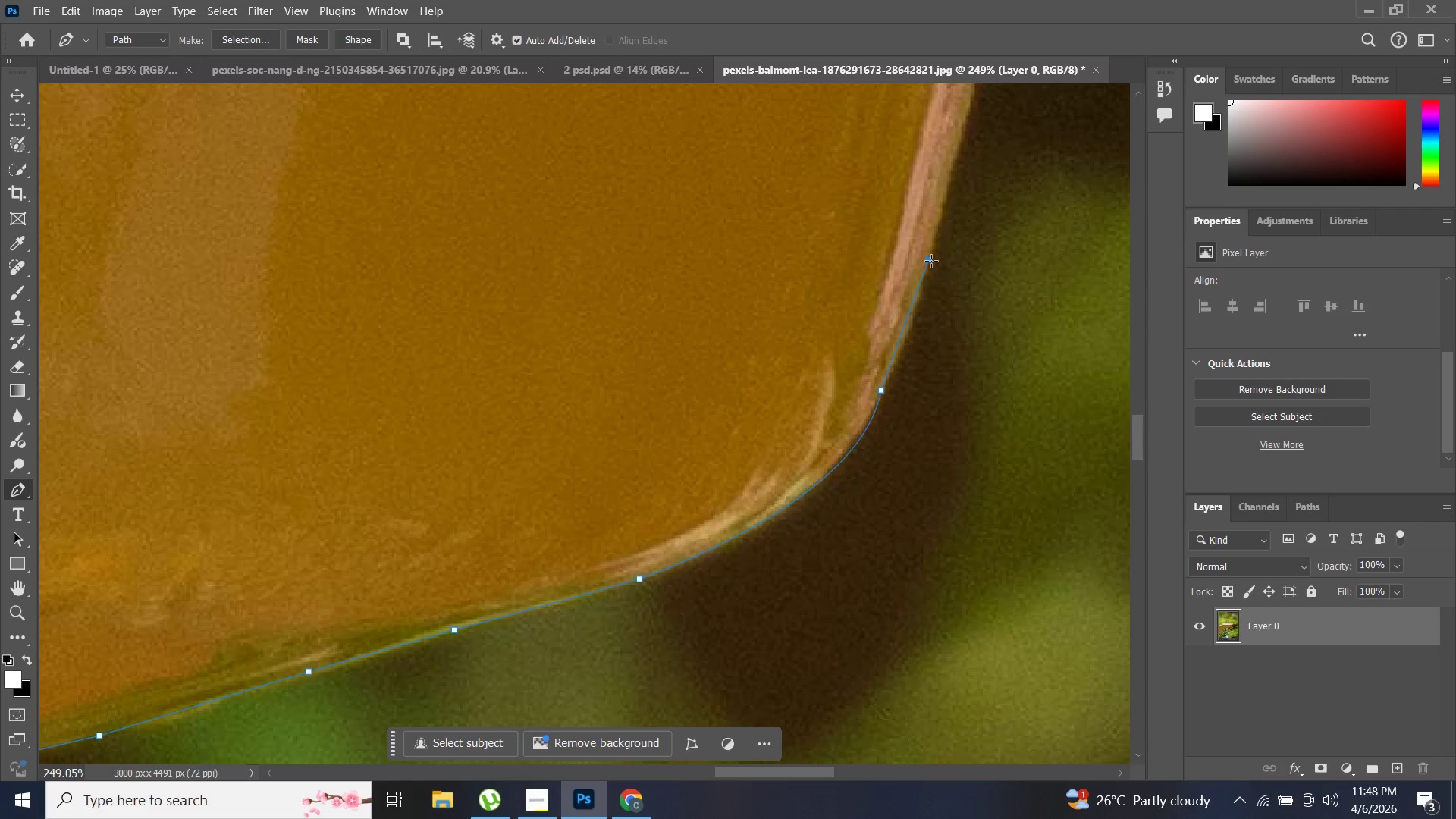 
key(Control+Z)
 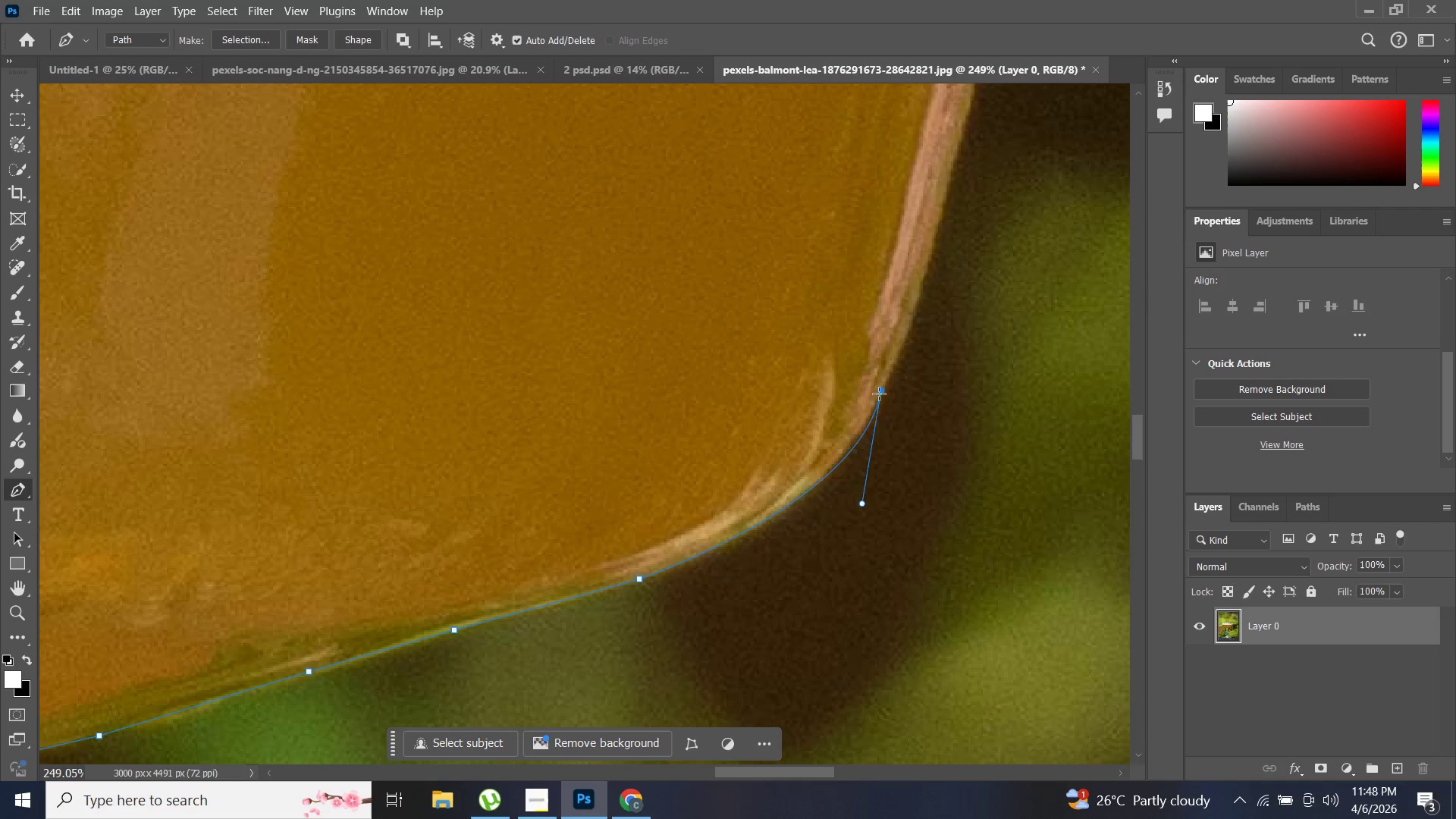 
key(Control+ControlLeft)
 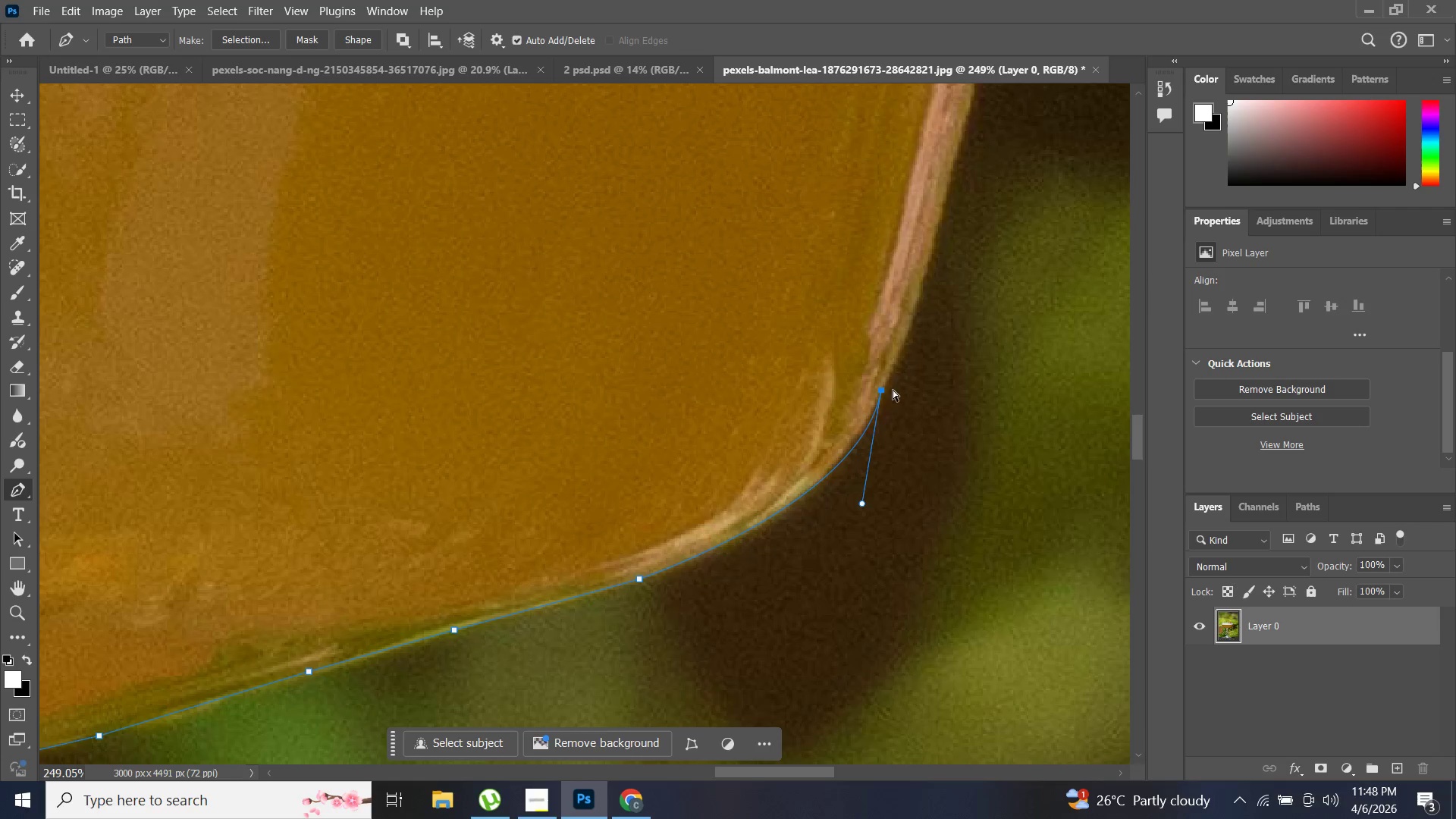 
key(Control+Z)
 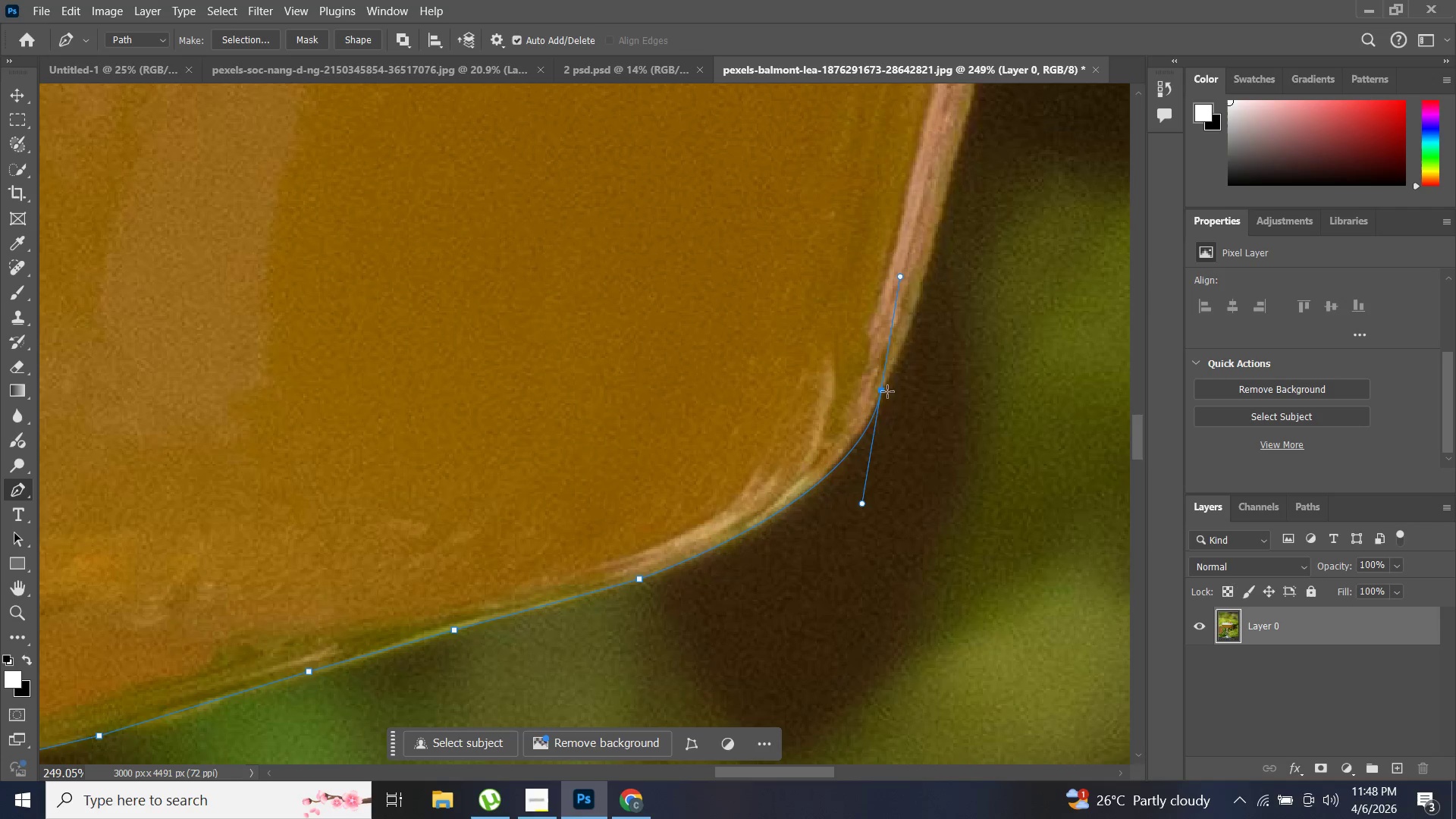 
key(Control+Z)
 